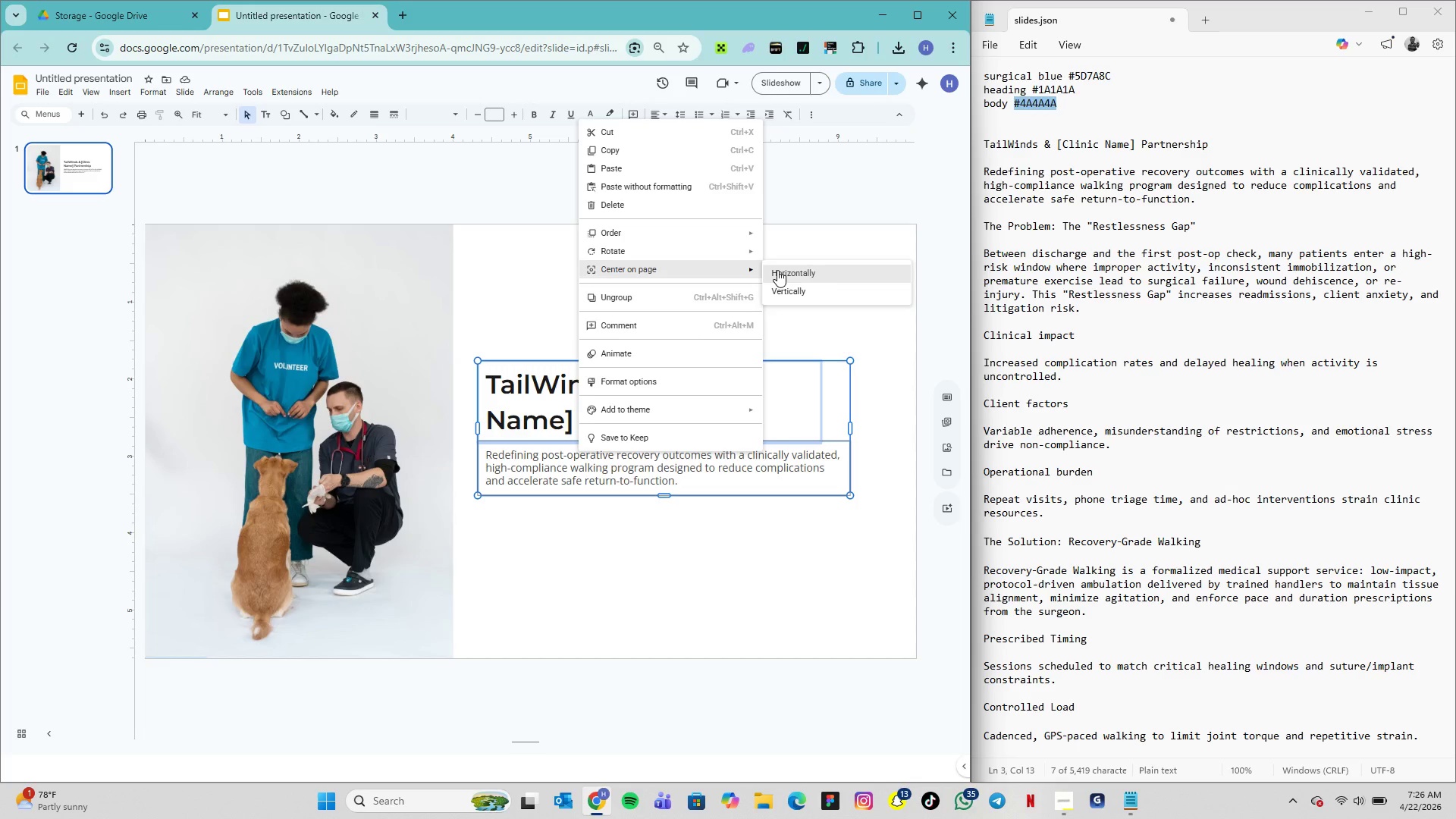 
left_click([511, 579])
 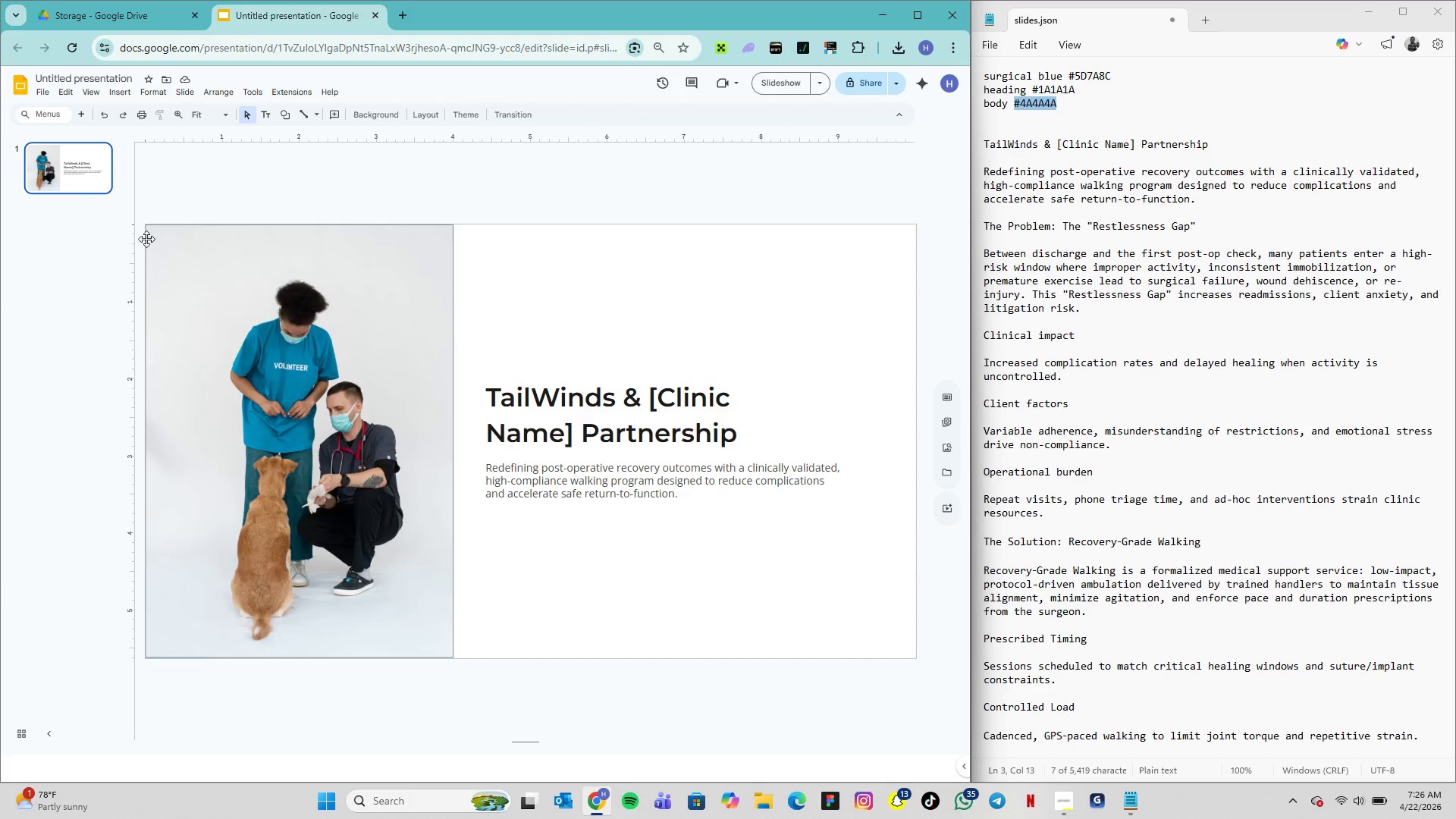 
wait(5.86)
 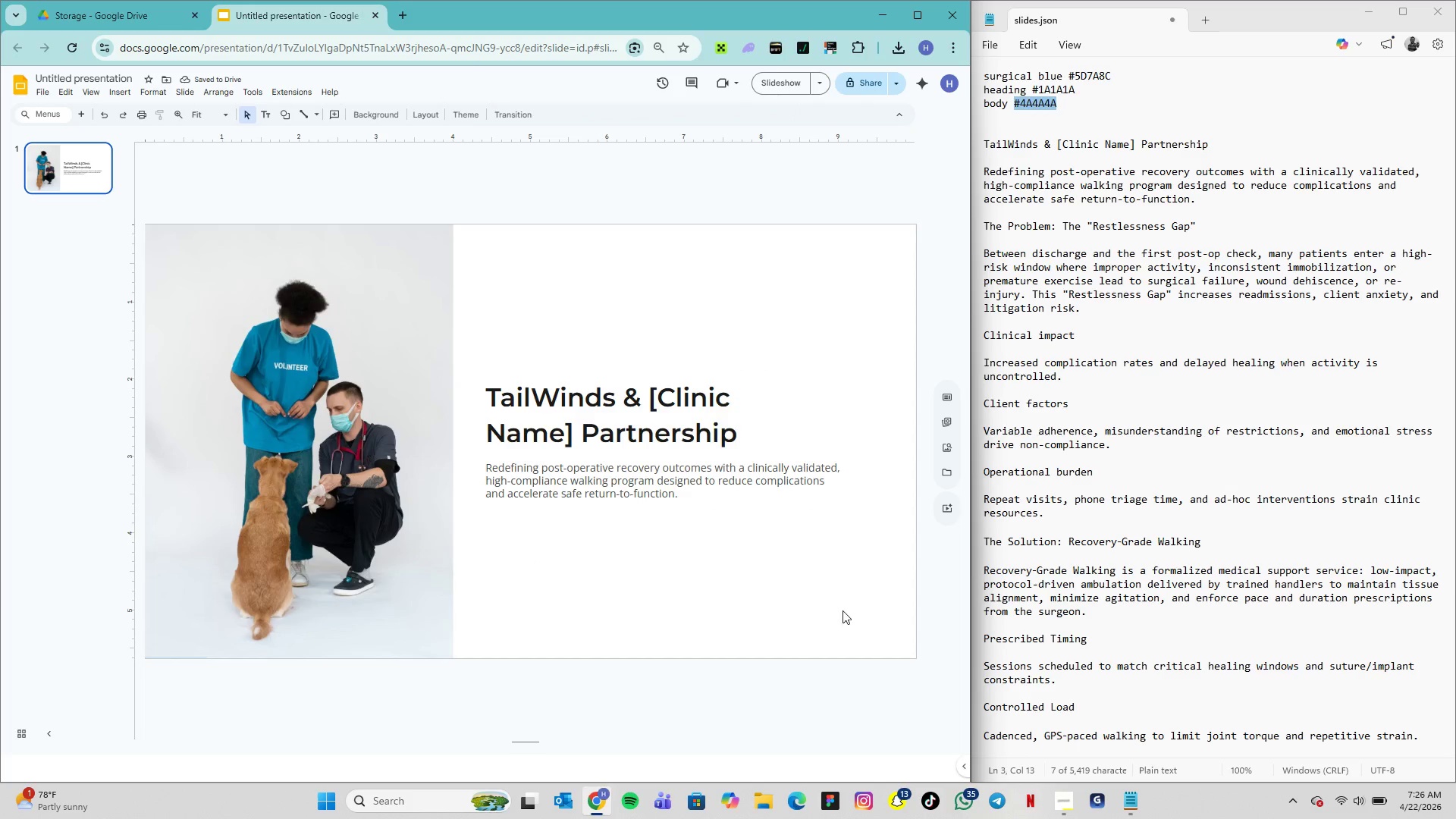 
left_click([79, 109])
 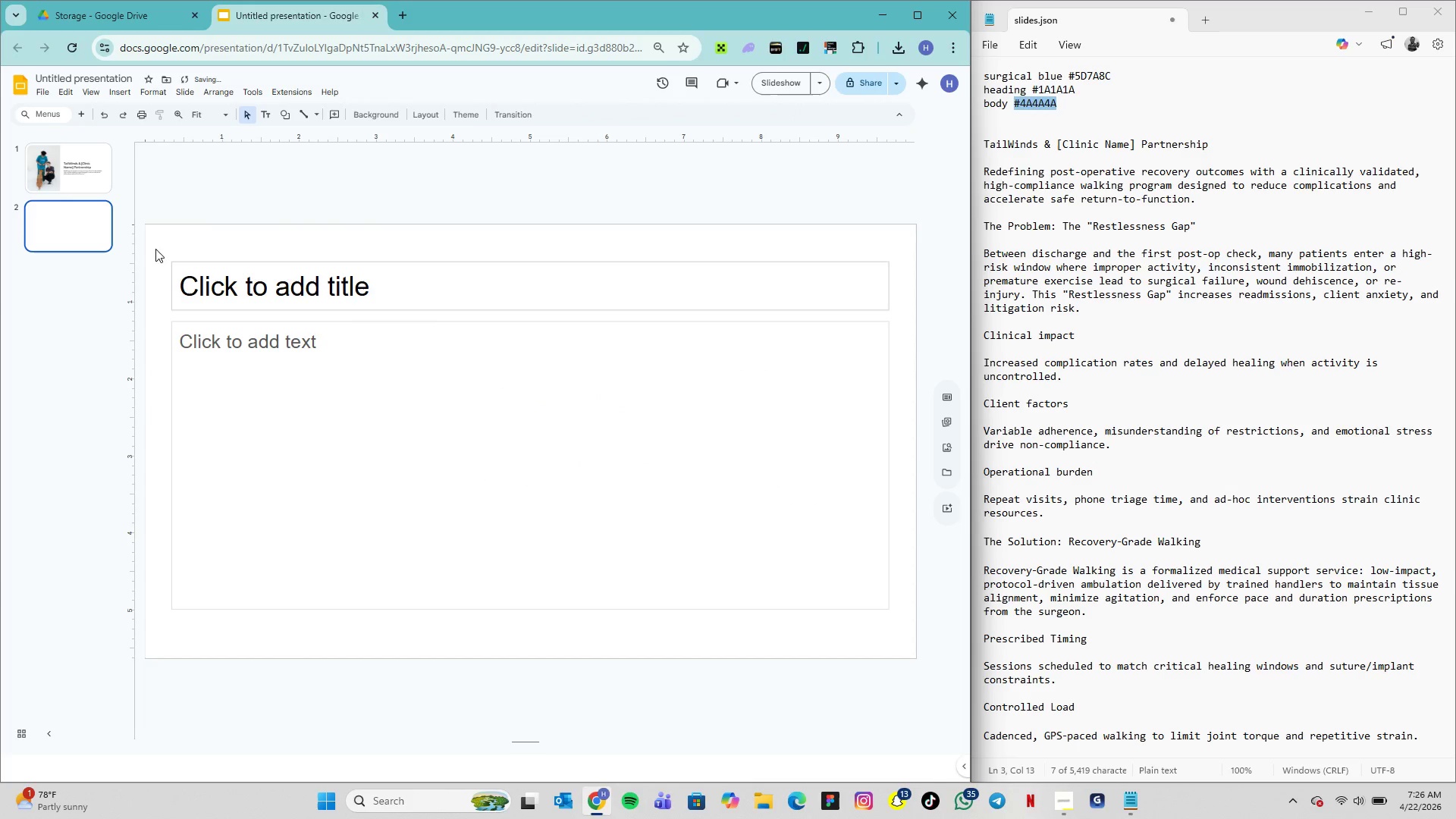 
left_click_drag(start_coordinate=[168, 256], to_coordinate=[861, 643])
 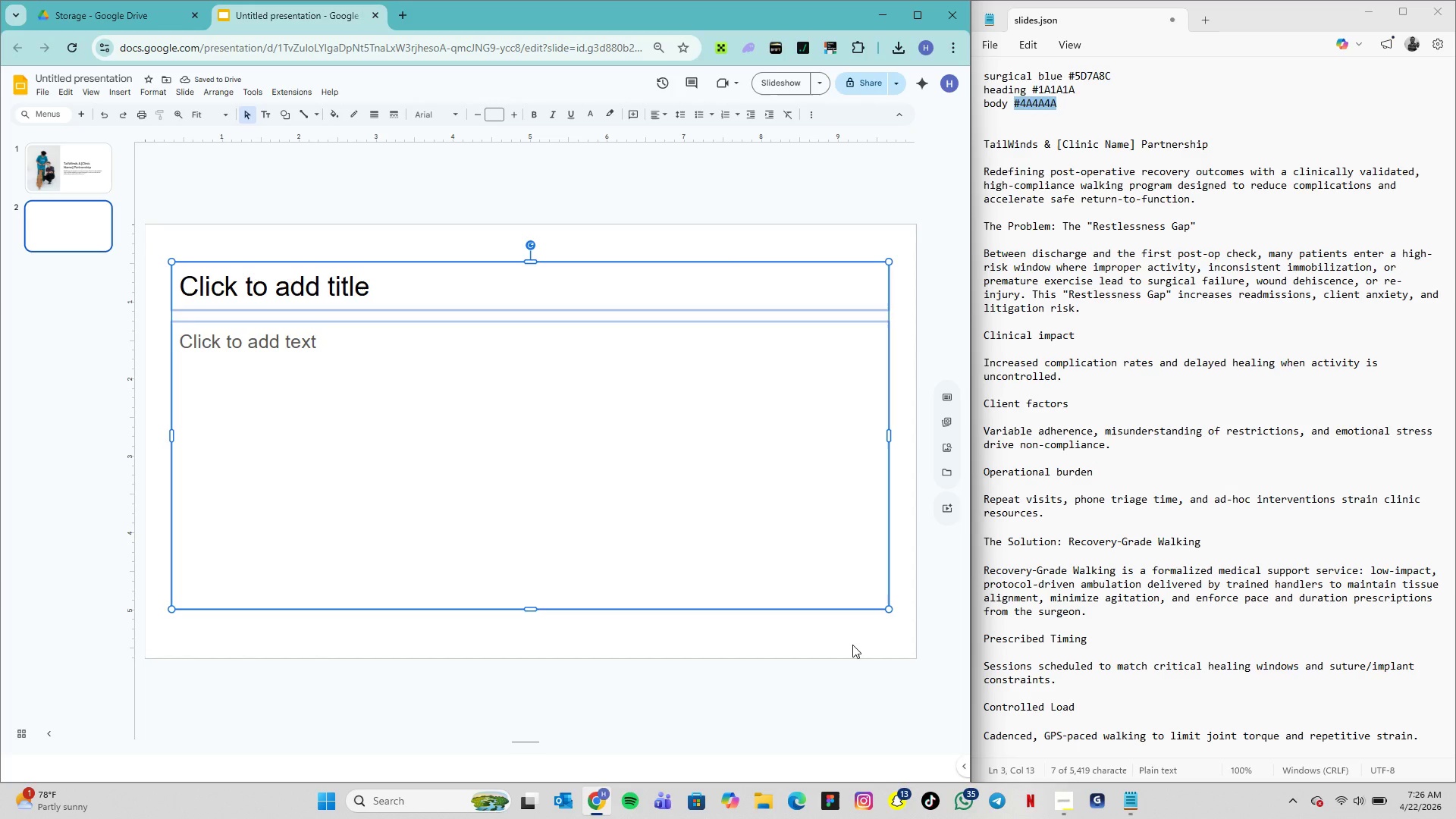 
key(Delete)
 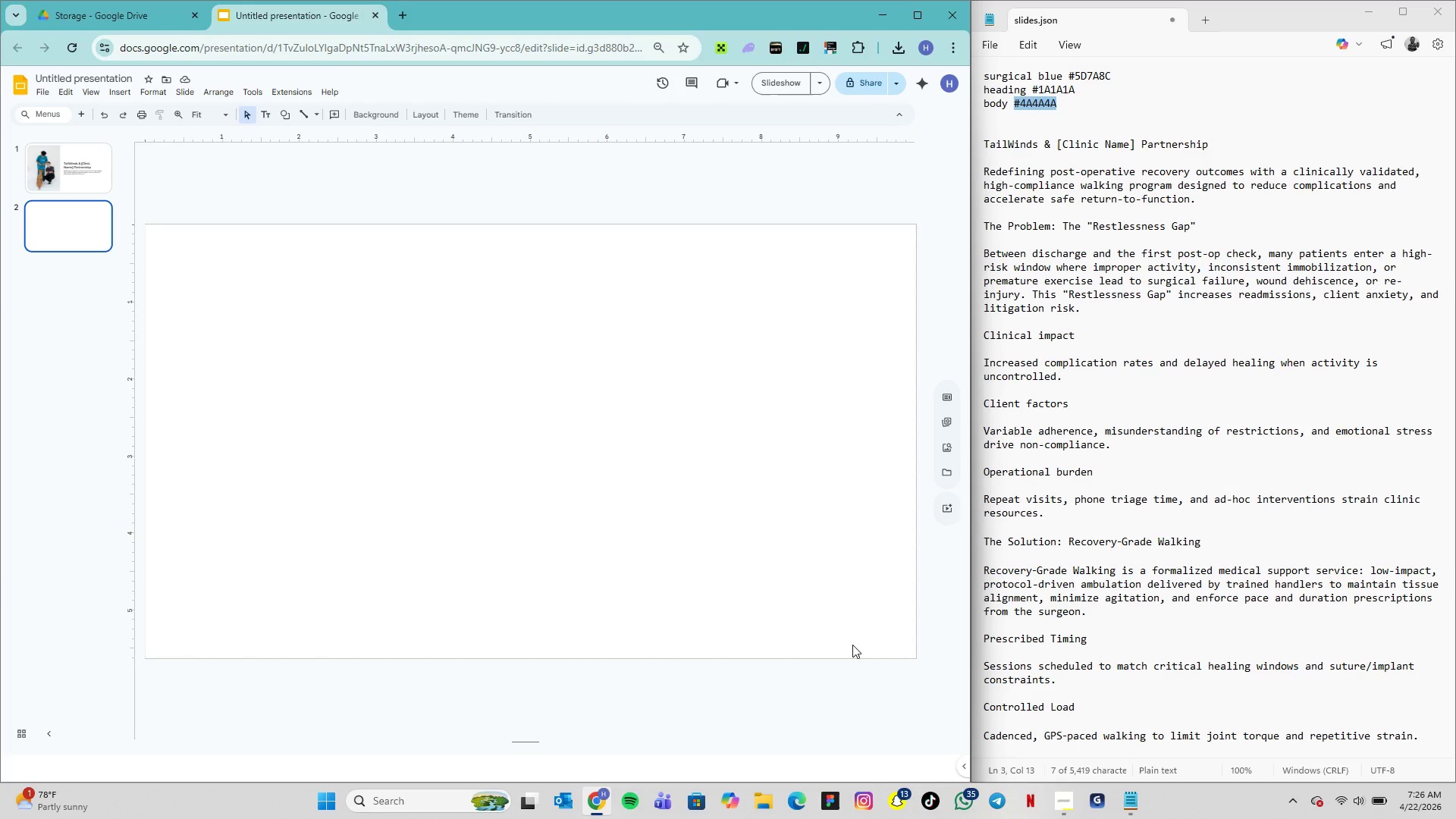 
wait(11.66)
 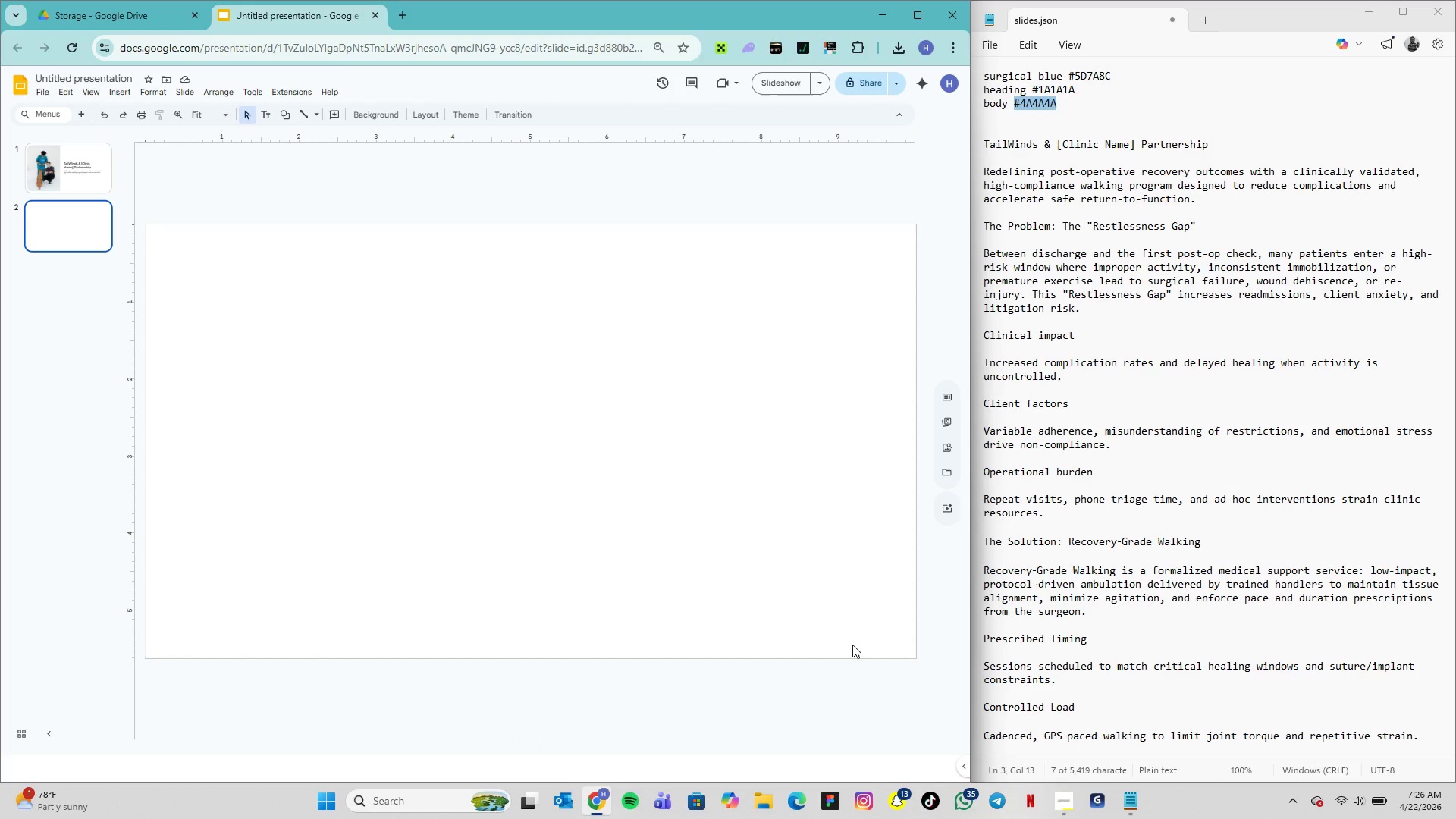 
left_click_drag(start_coordinate=[984, 224], to_coordinate=[1201, 224])
 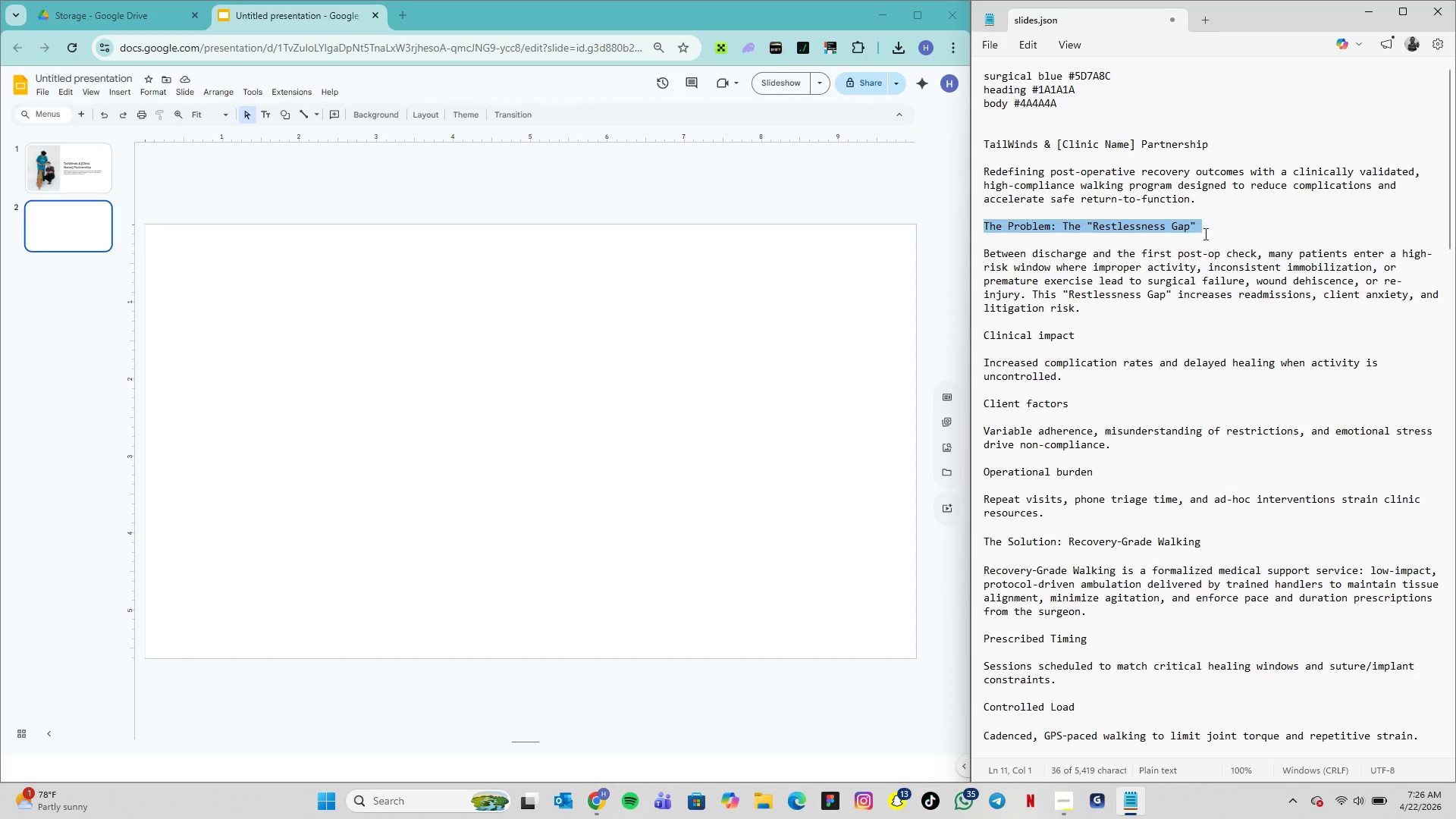 
key(Control+C)
 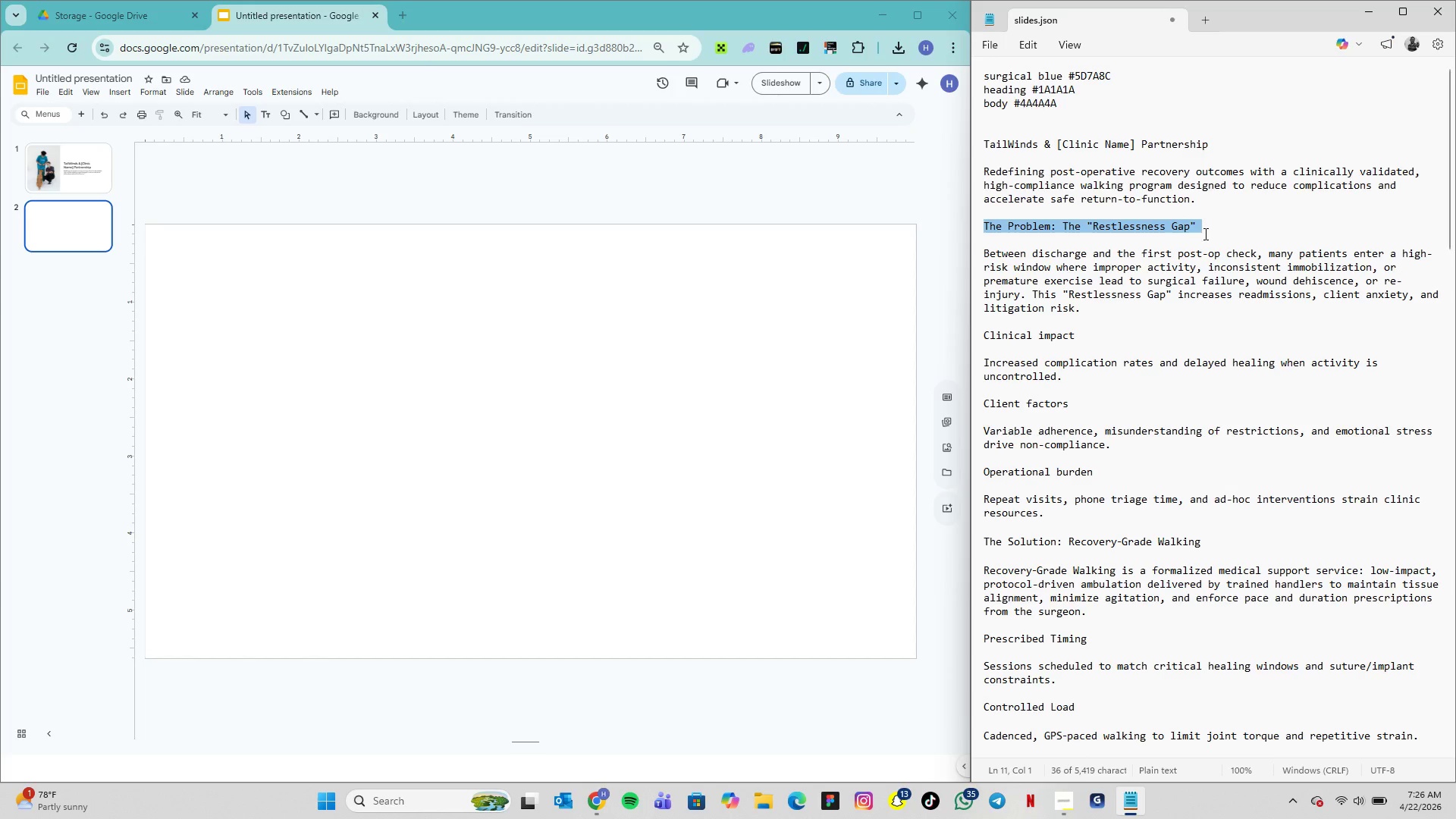 
key(Control+C)
 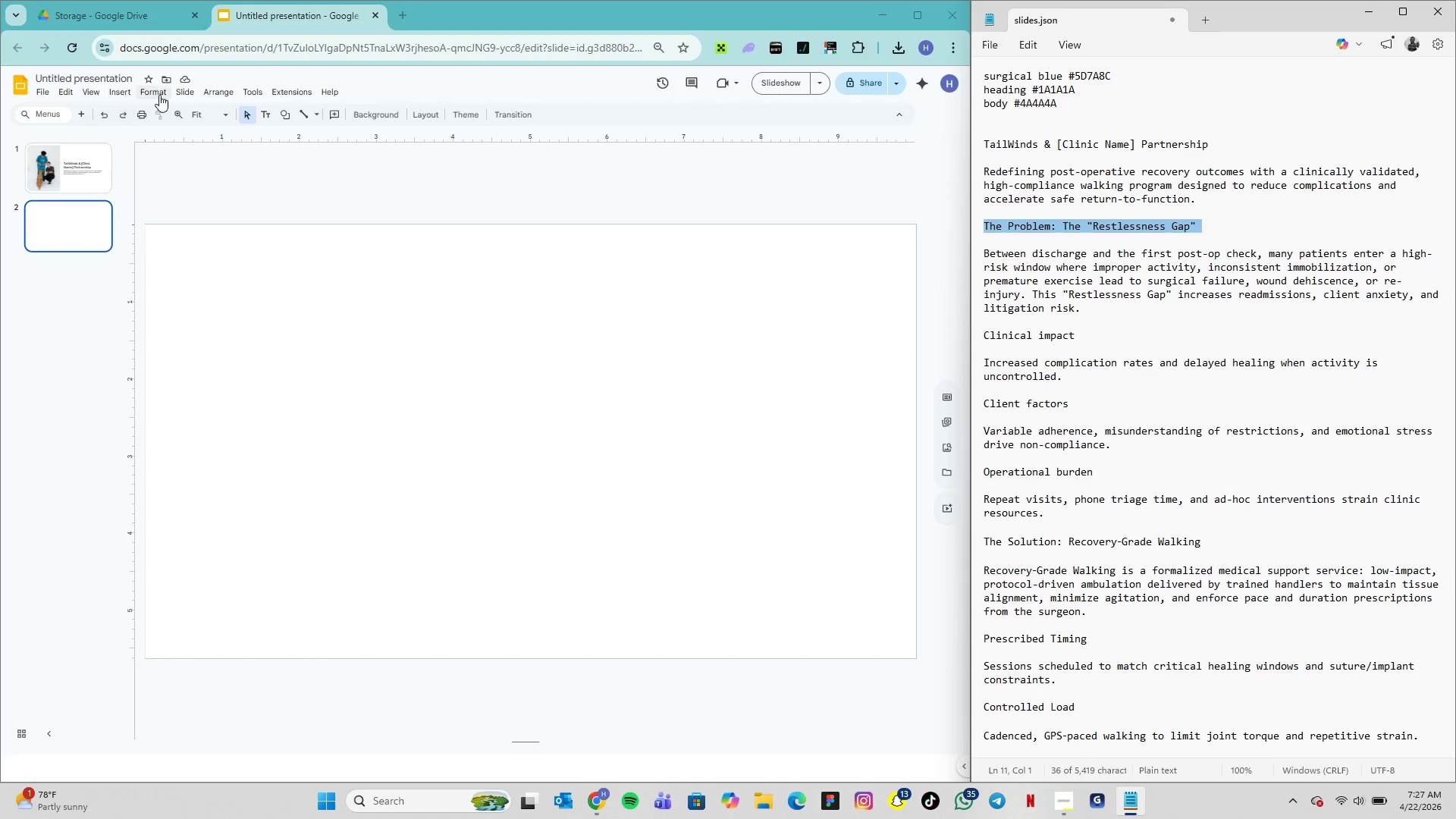 
left_click([121, 98])
 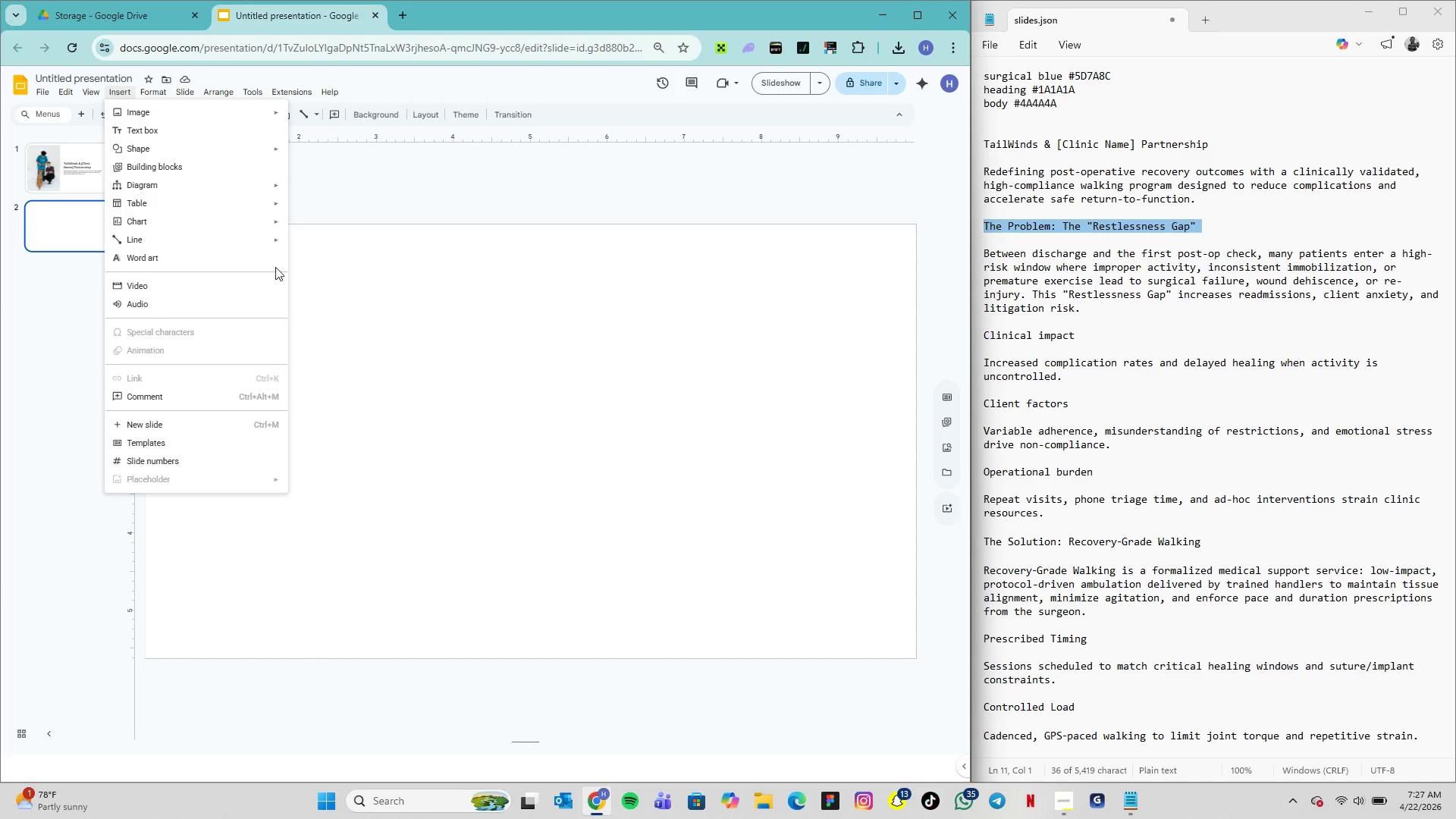 
left_click([329, 280])
 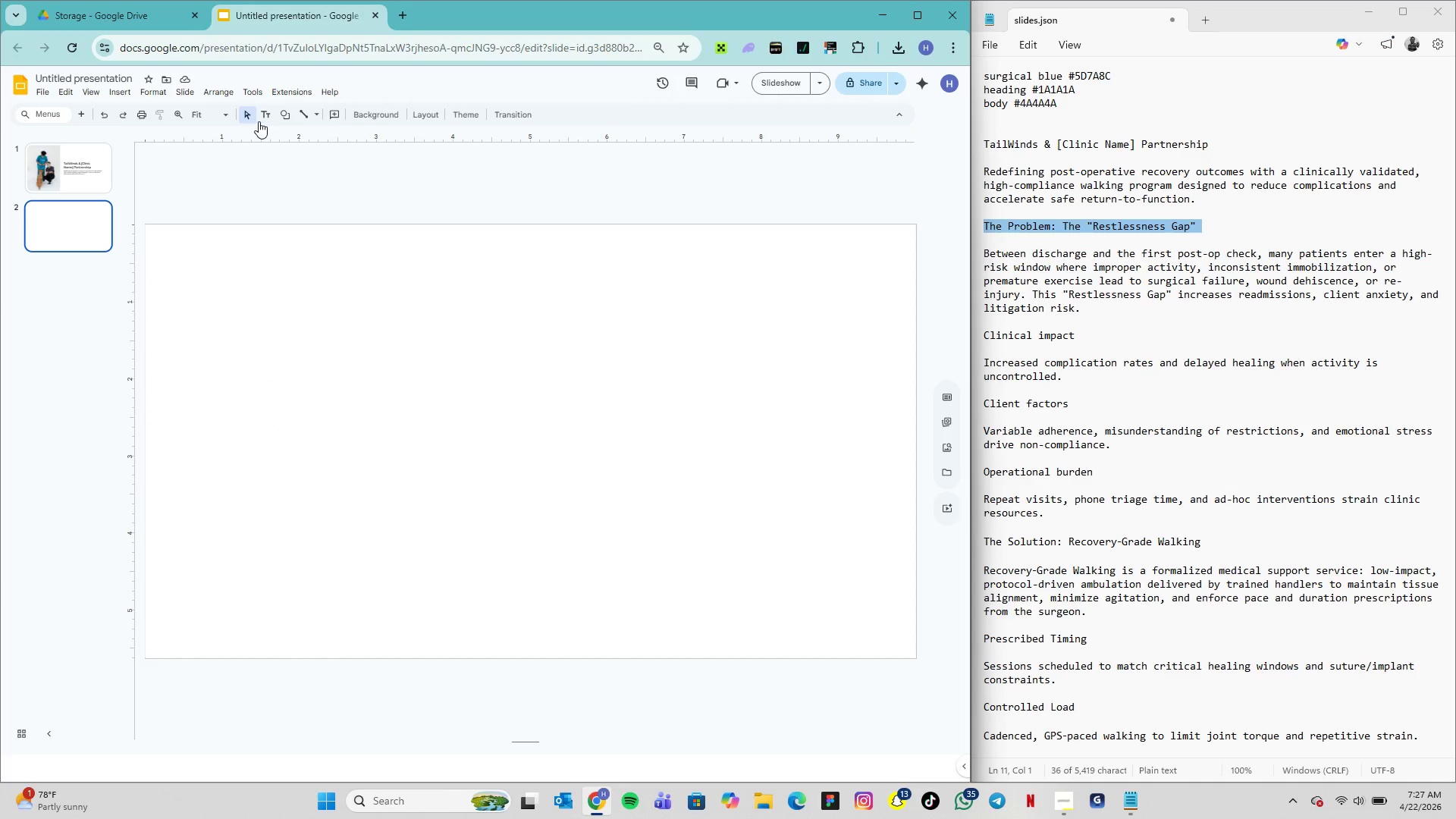 
left_click([267, 122])
 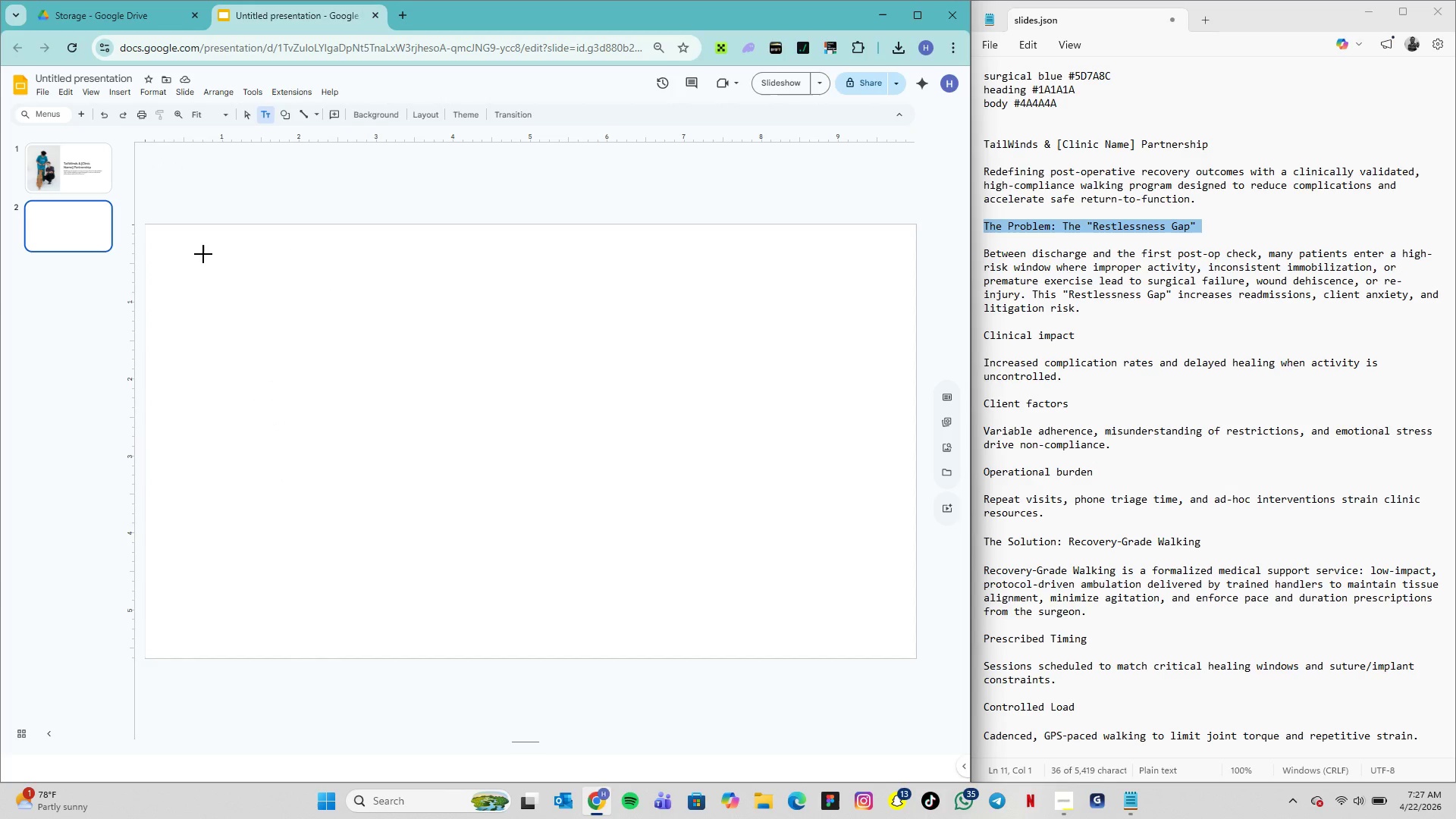 
left_click([198, 250])
 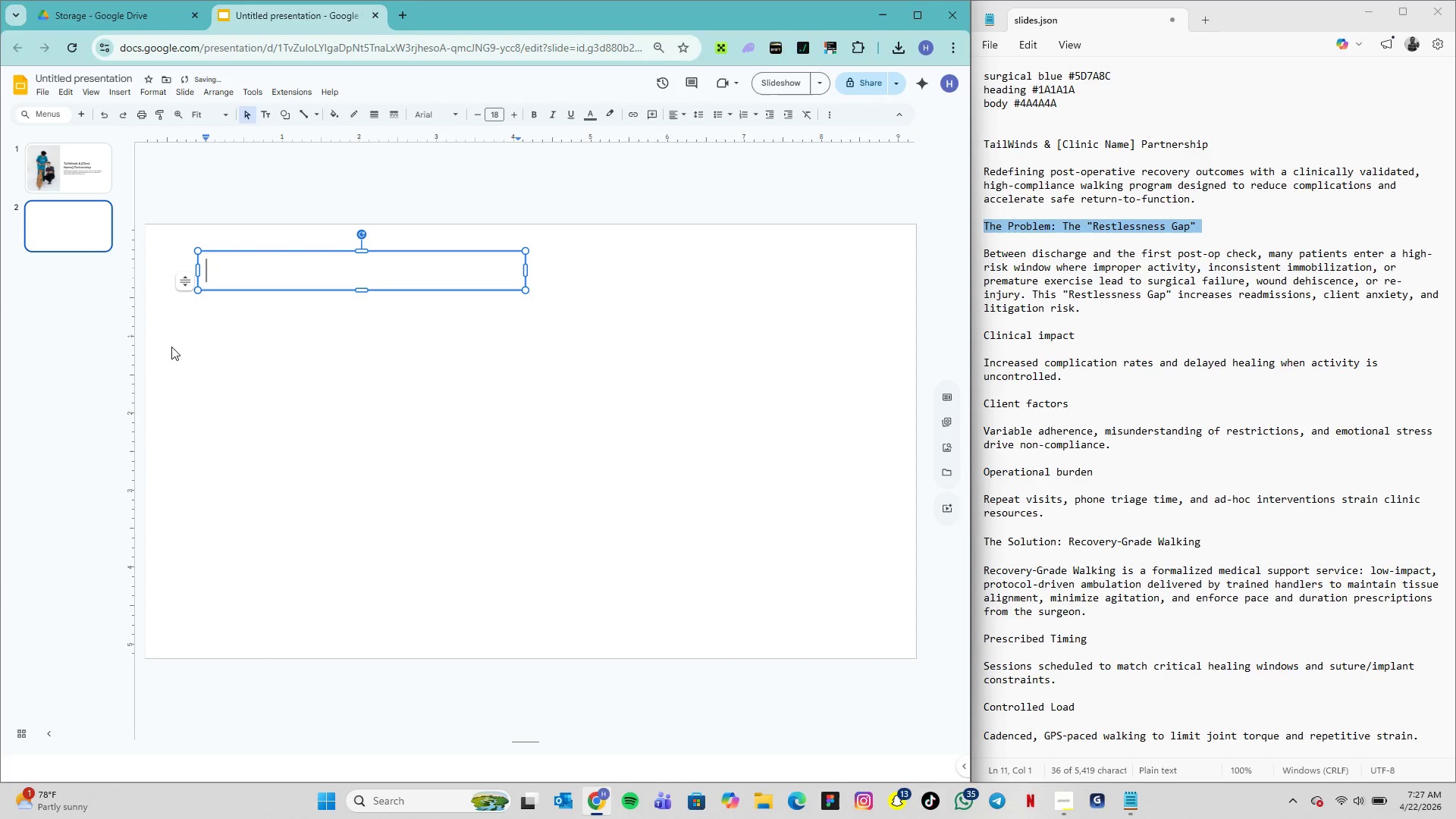 
key(Control+V)
 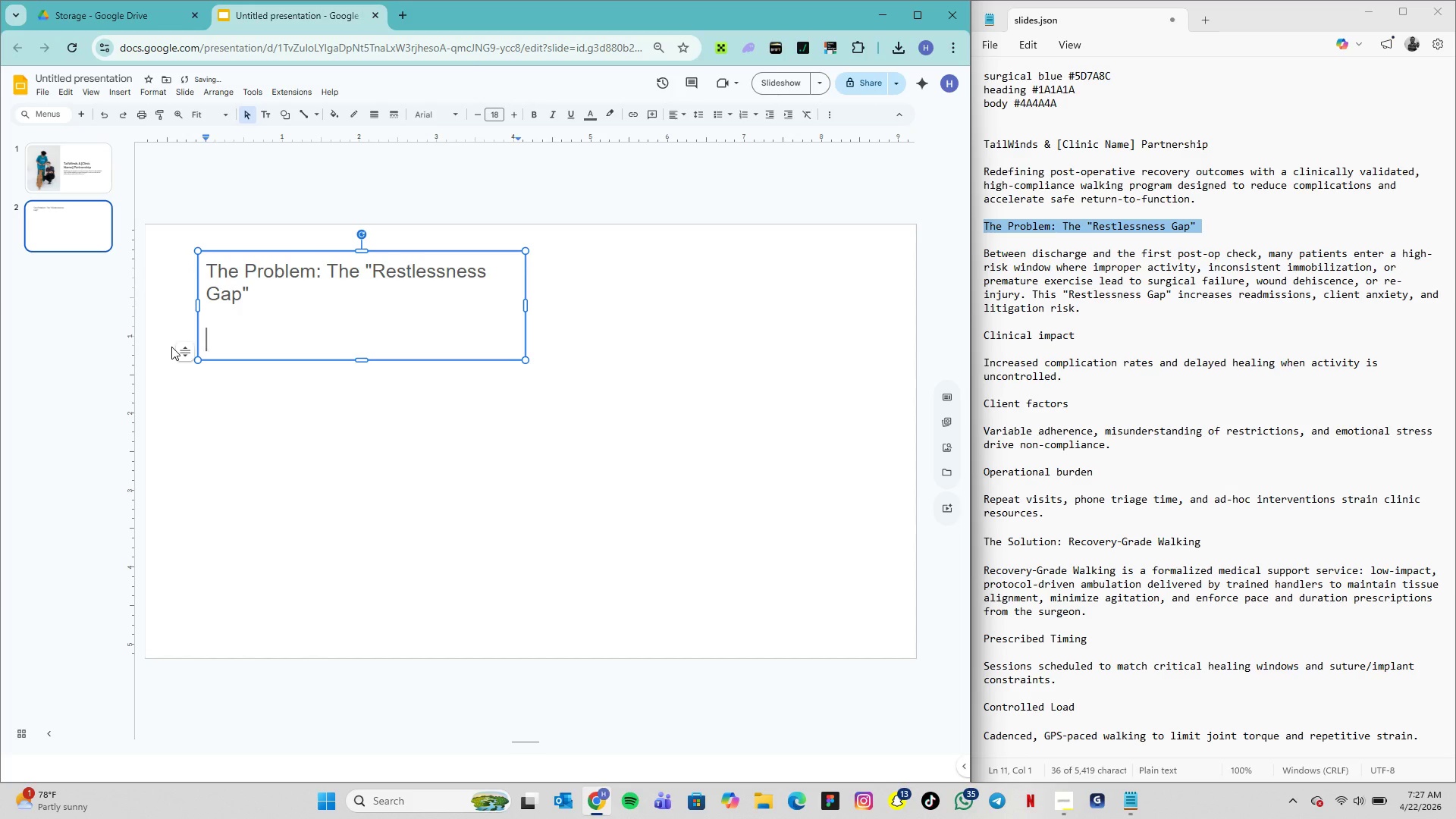 
key(Backspace)
 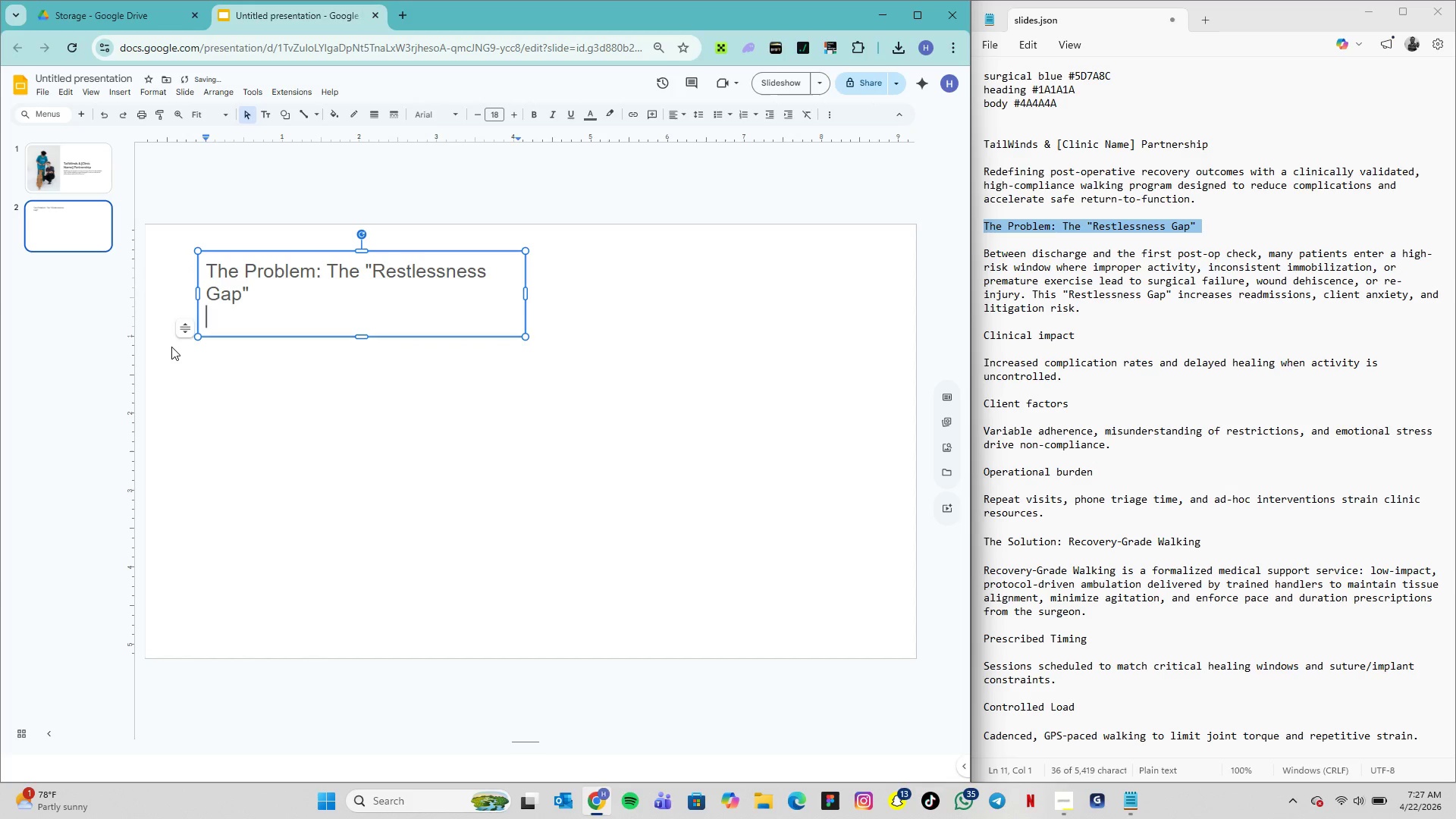 
key(Backspace)
 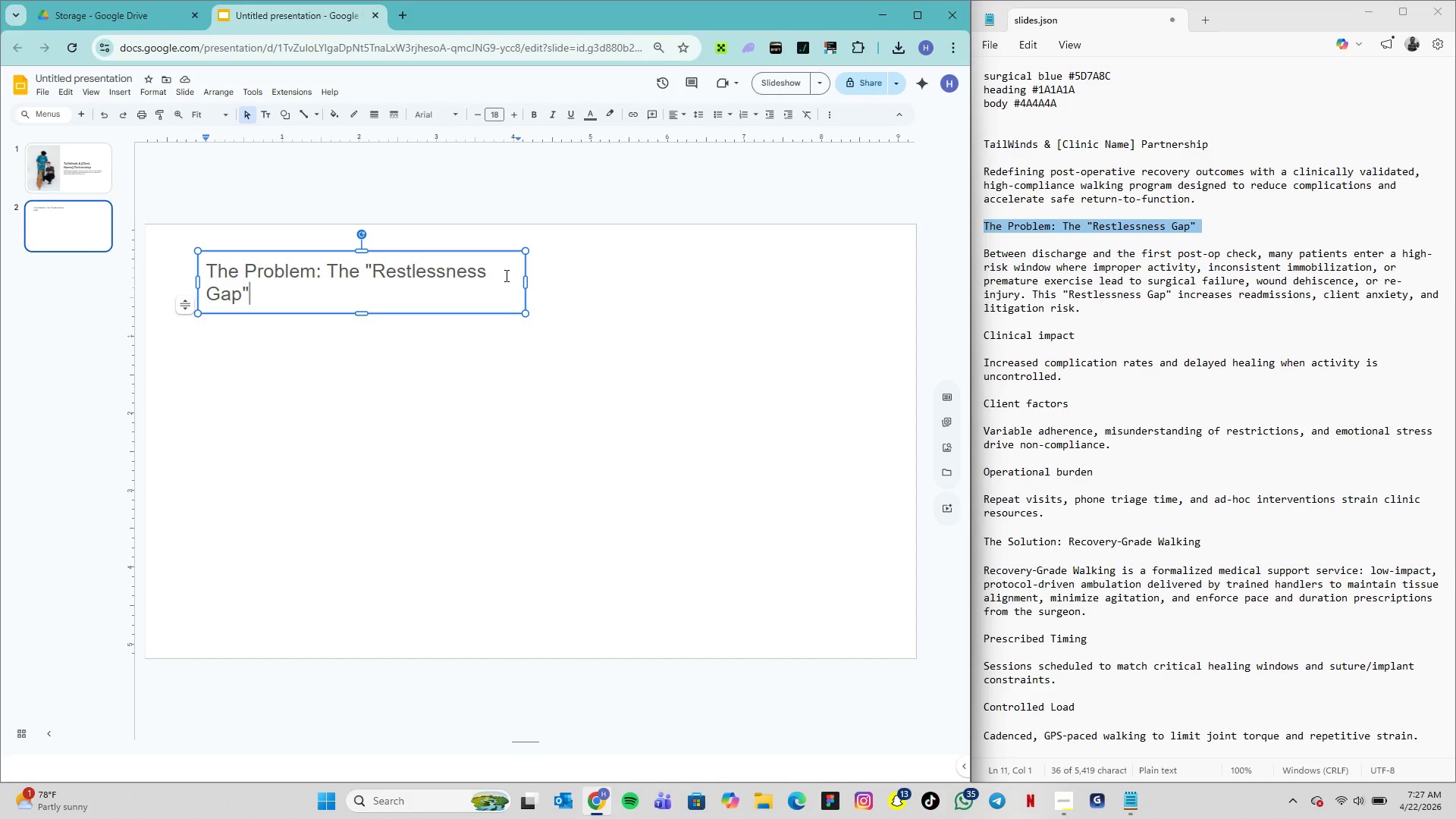 
wait(7.17)
 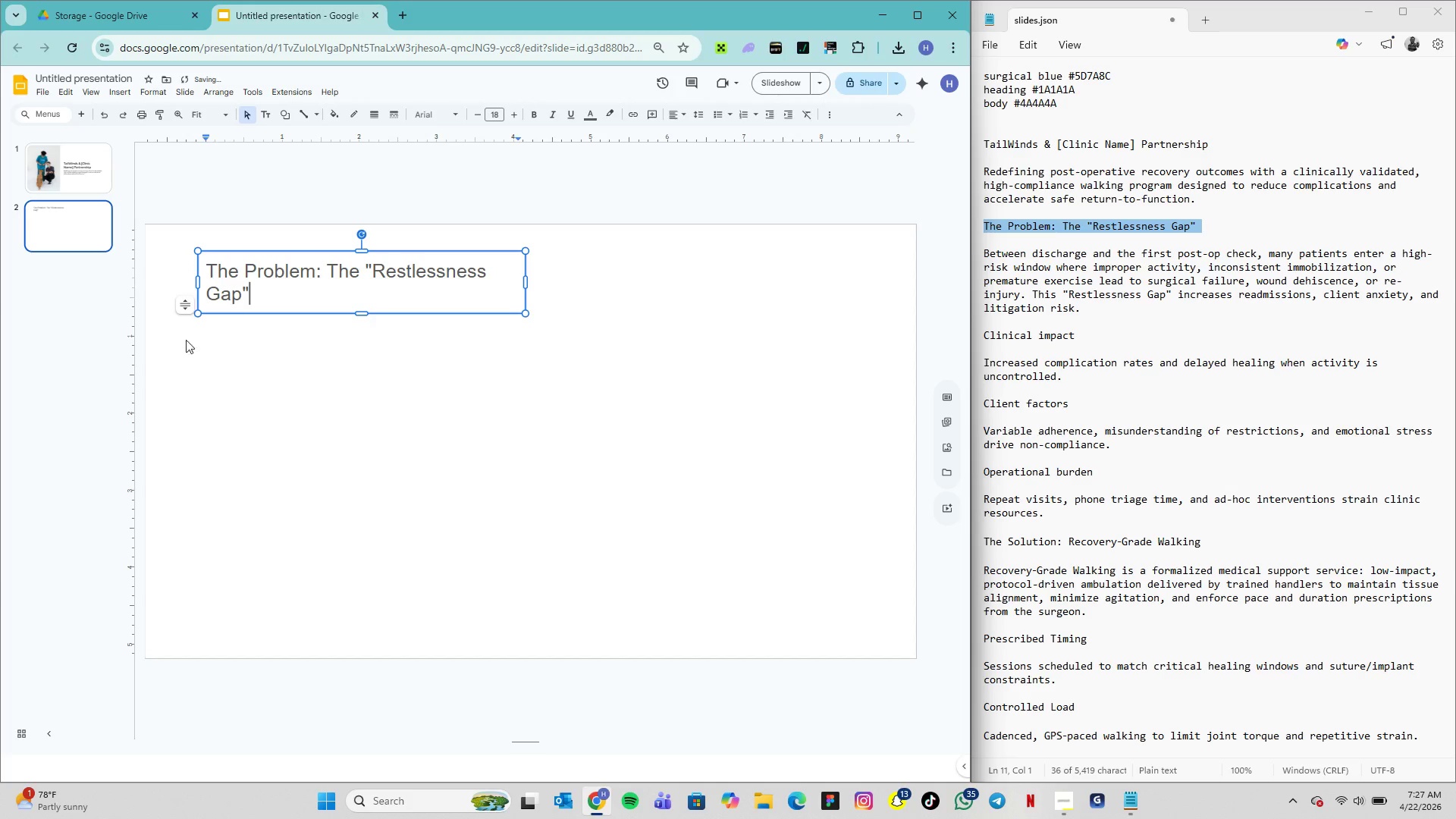 
left_click_drag(start_coordinate=[522, 281], to_coordinate=[516, 283])
 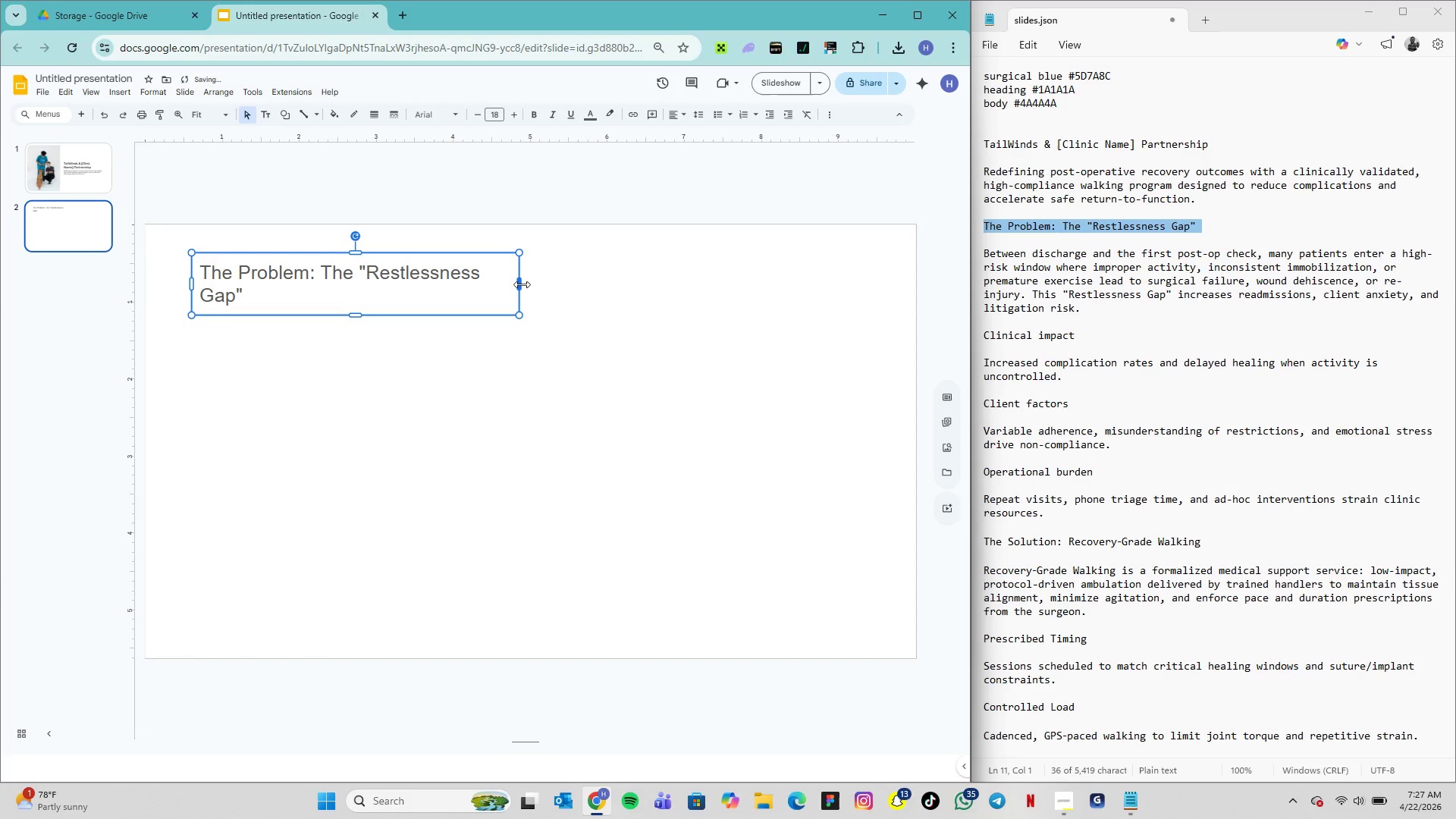 
left_click_drag(start_coordinate=[522, 284], to_coordinate=[470, 286])
 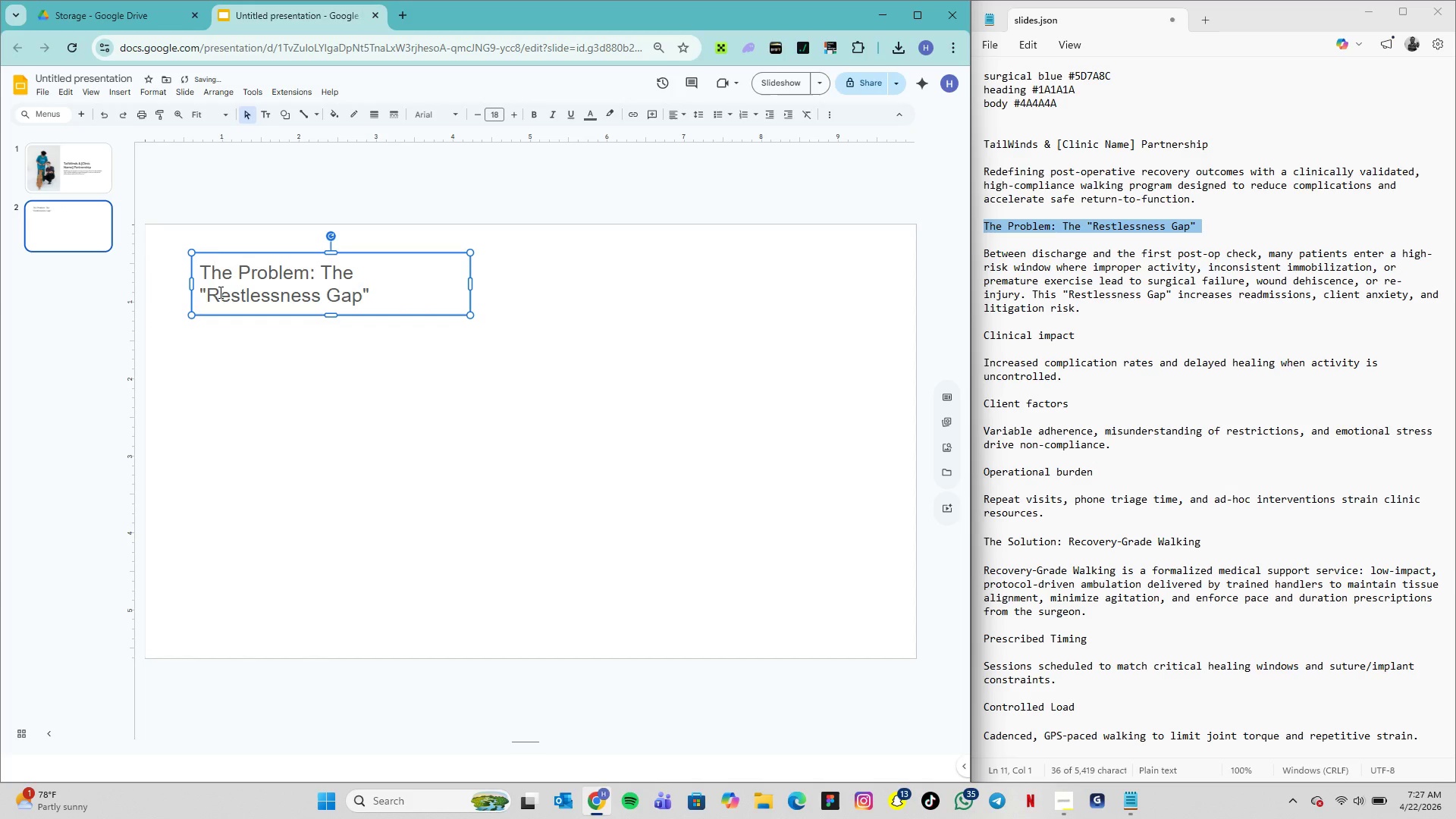 
double_click([221, 292])
 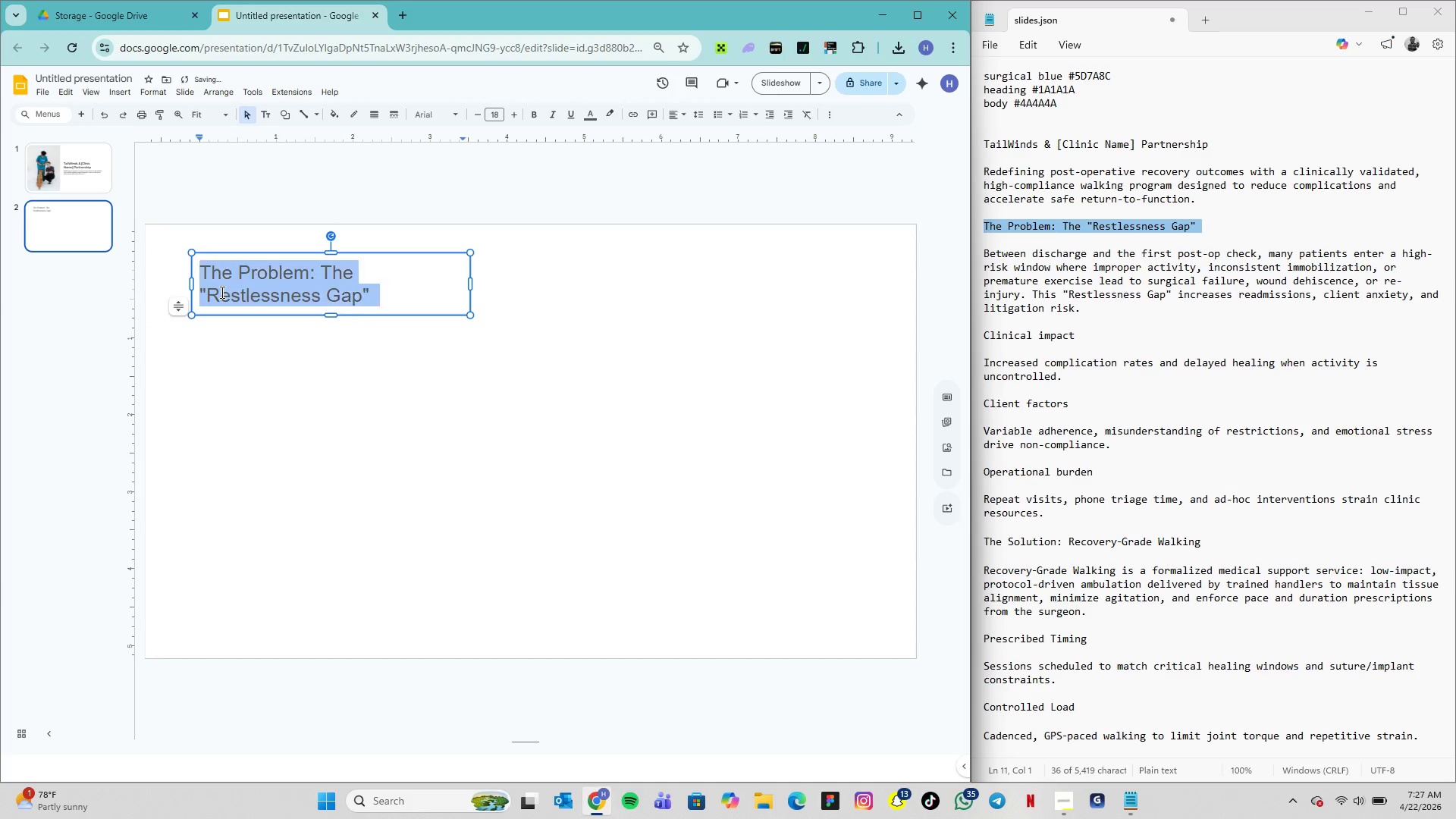 
triple_click([221, 292])
 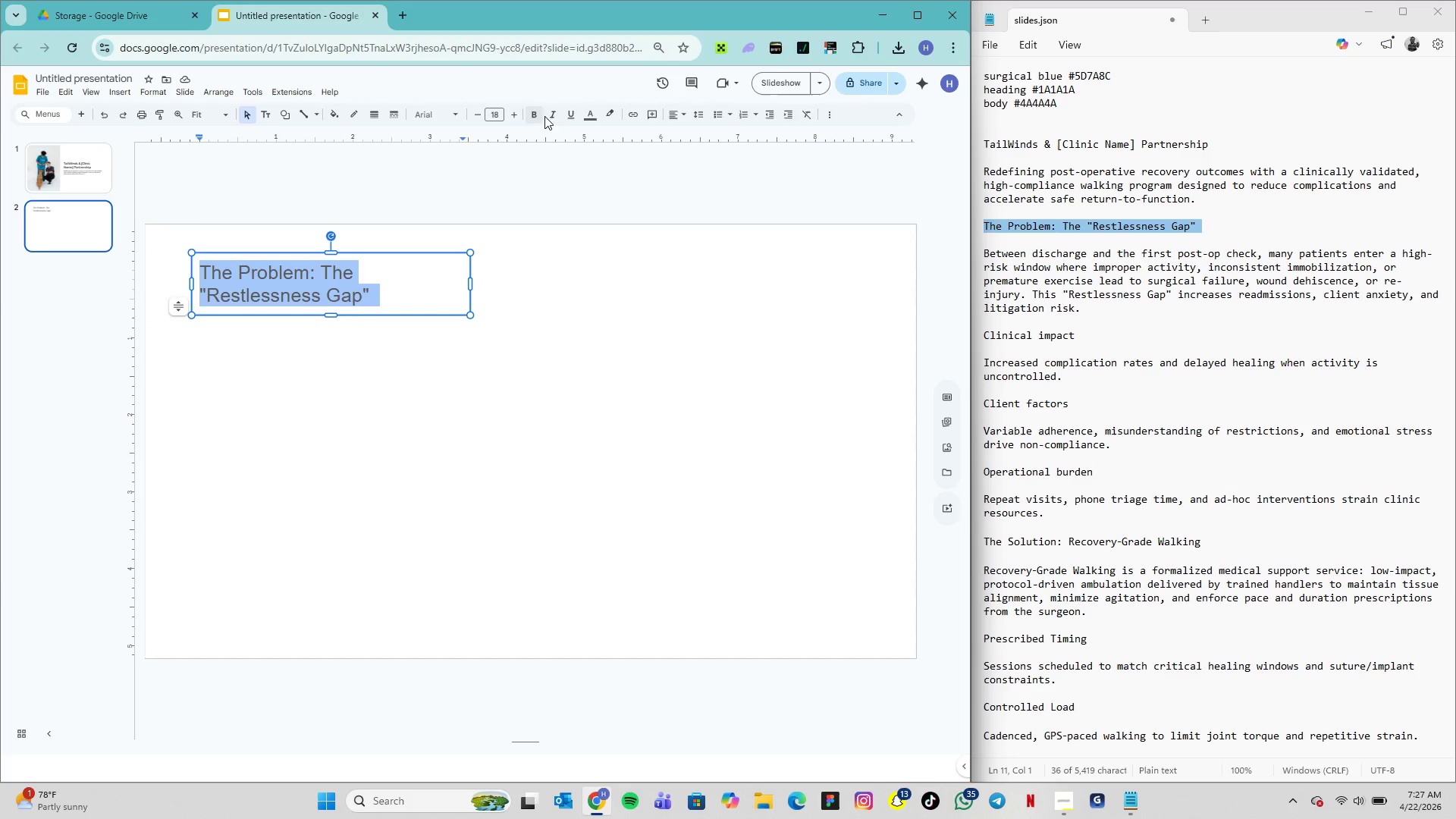 
wait(6.33)
 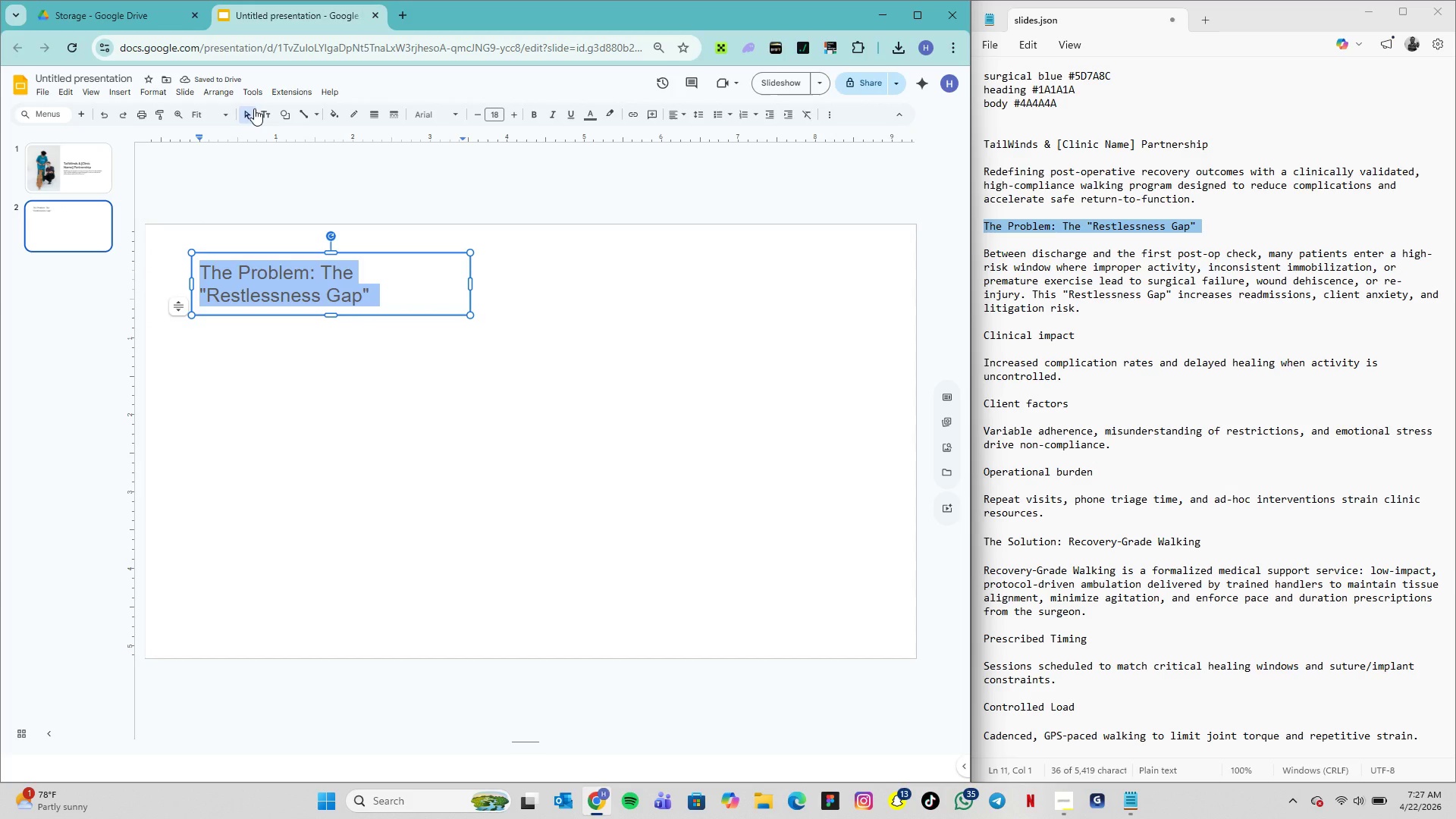 
left_click([594, 119])
 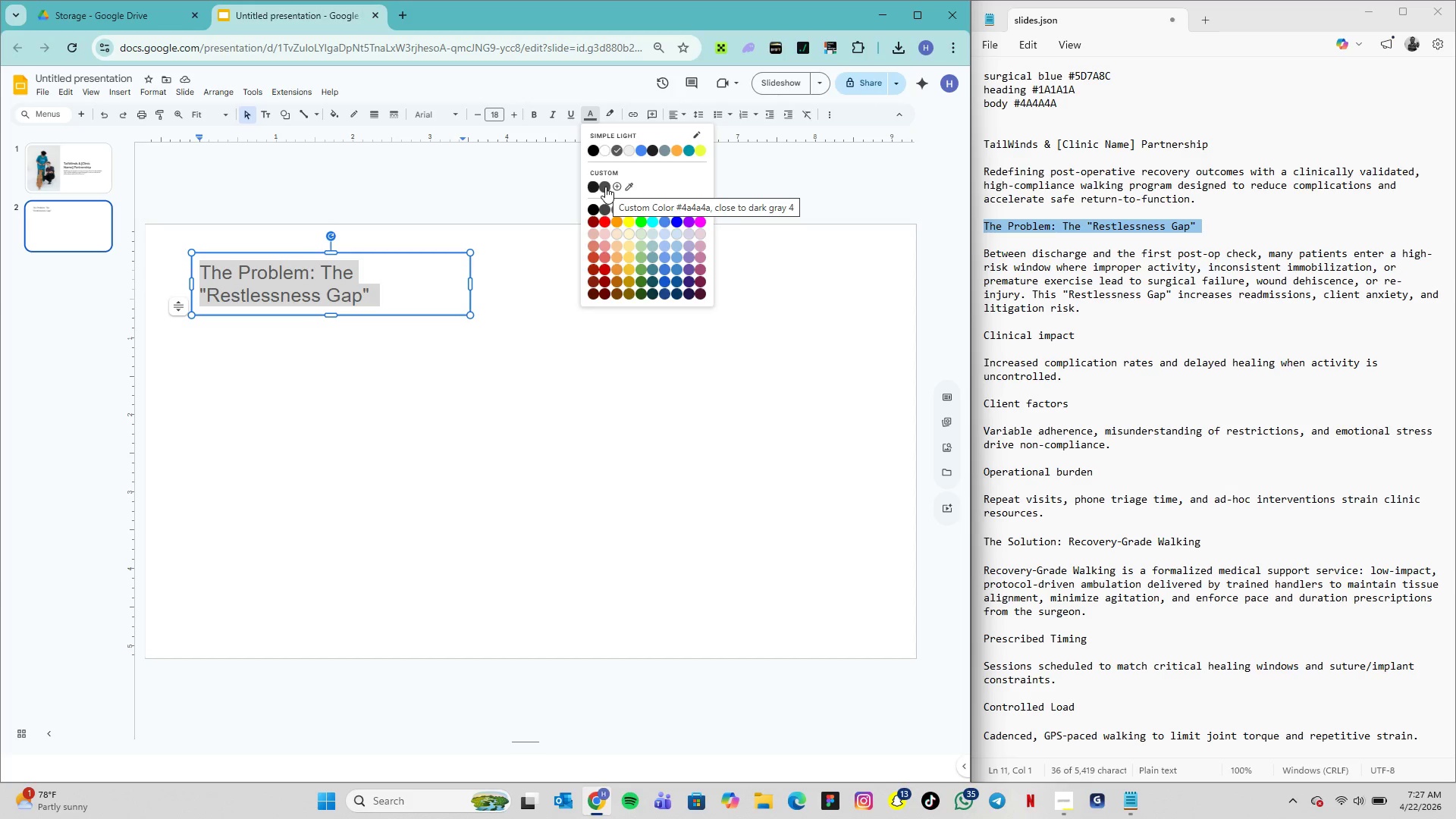 
wait(5.28)
 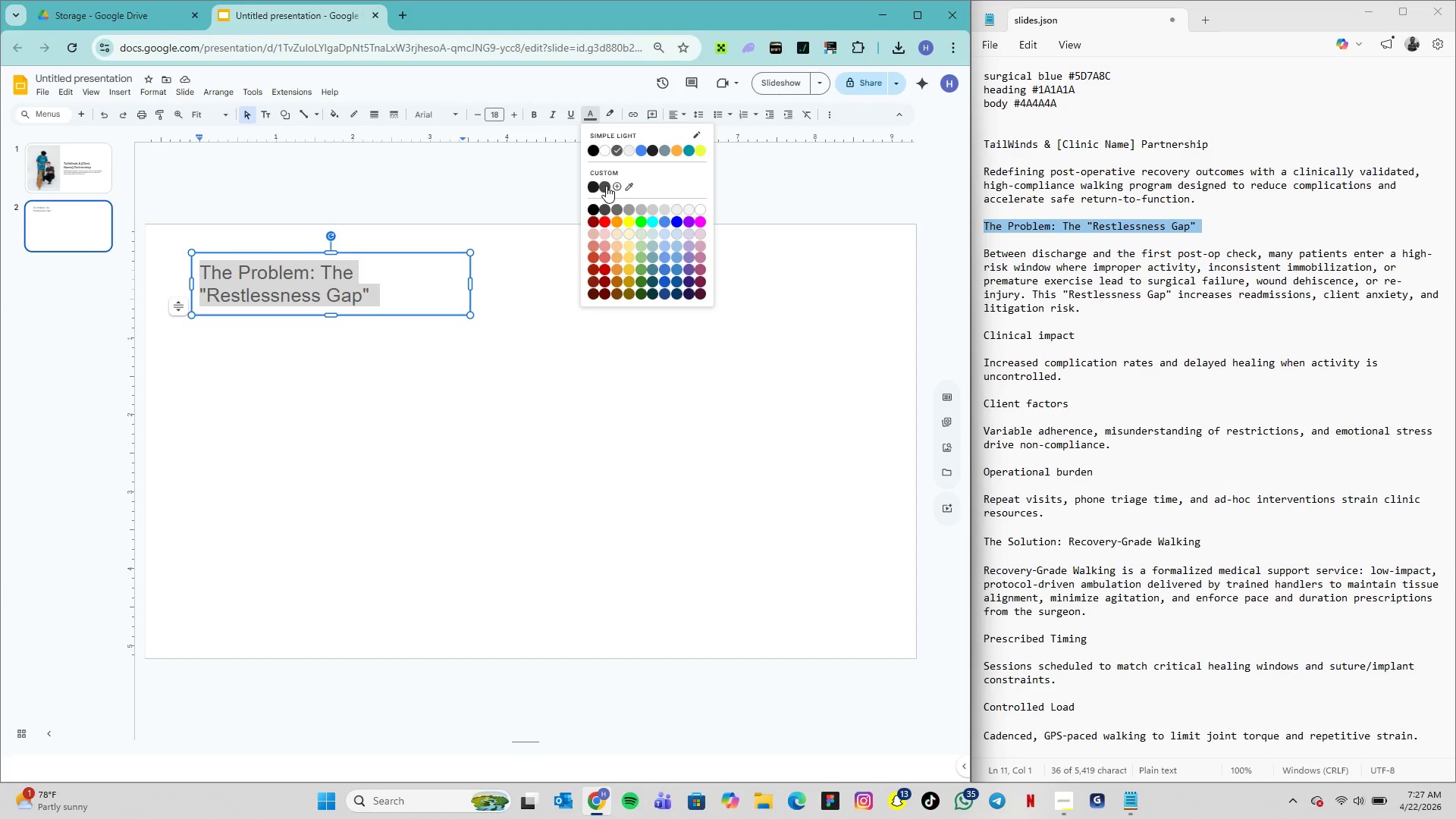 
left_click([605, 187])
 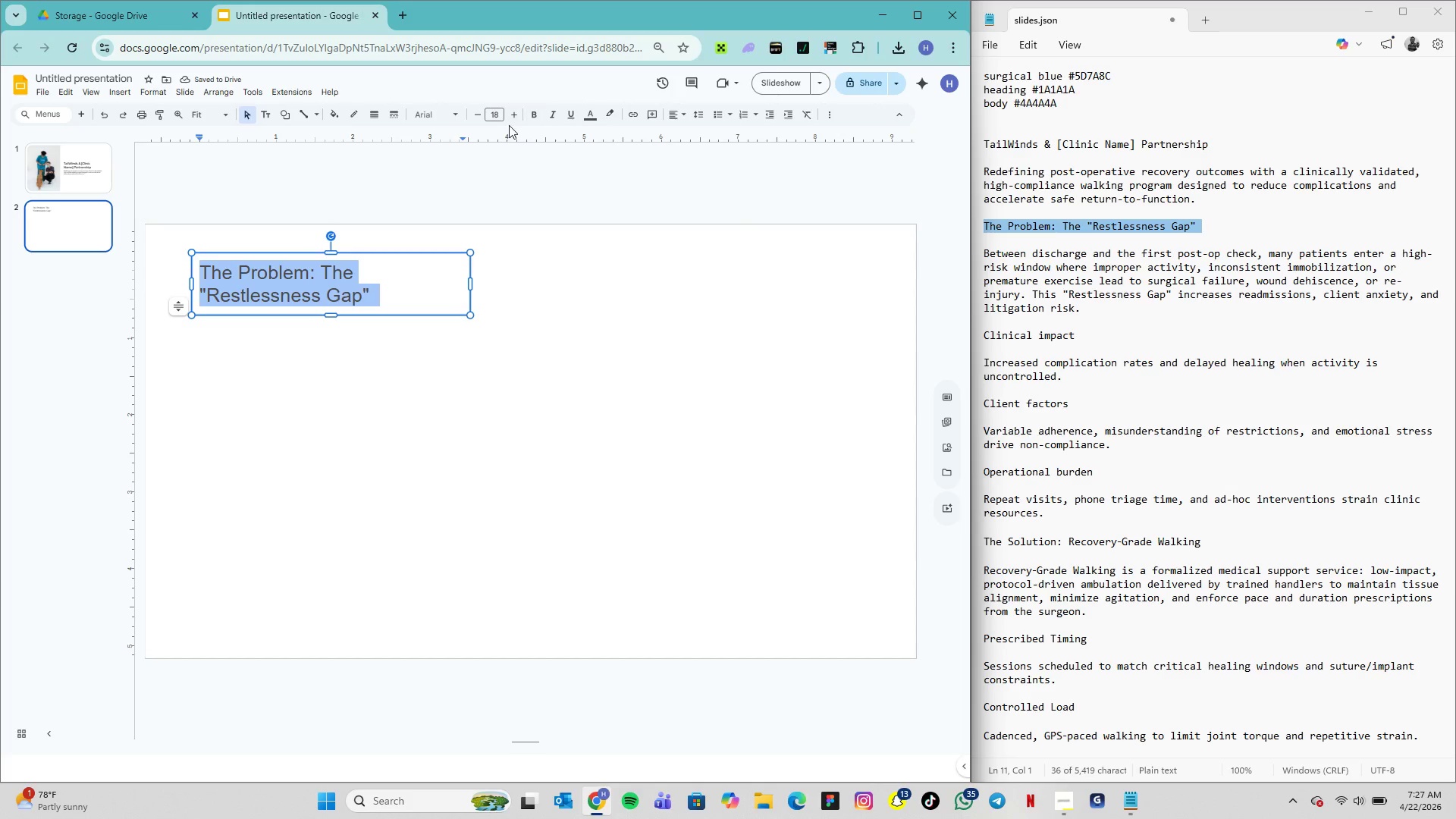 
left_click([595, 116])
 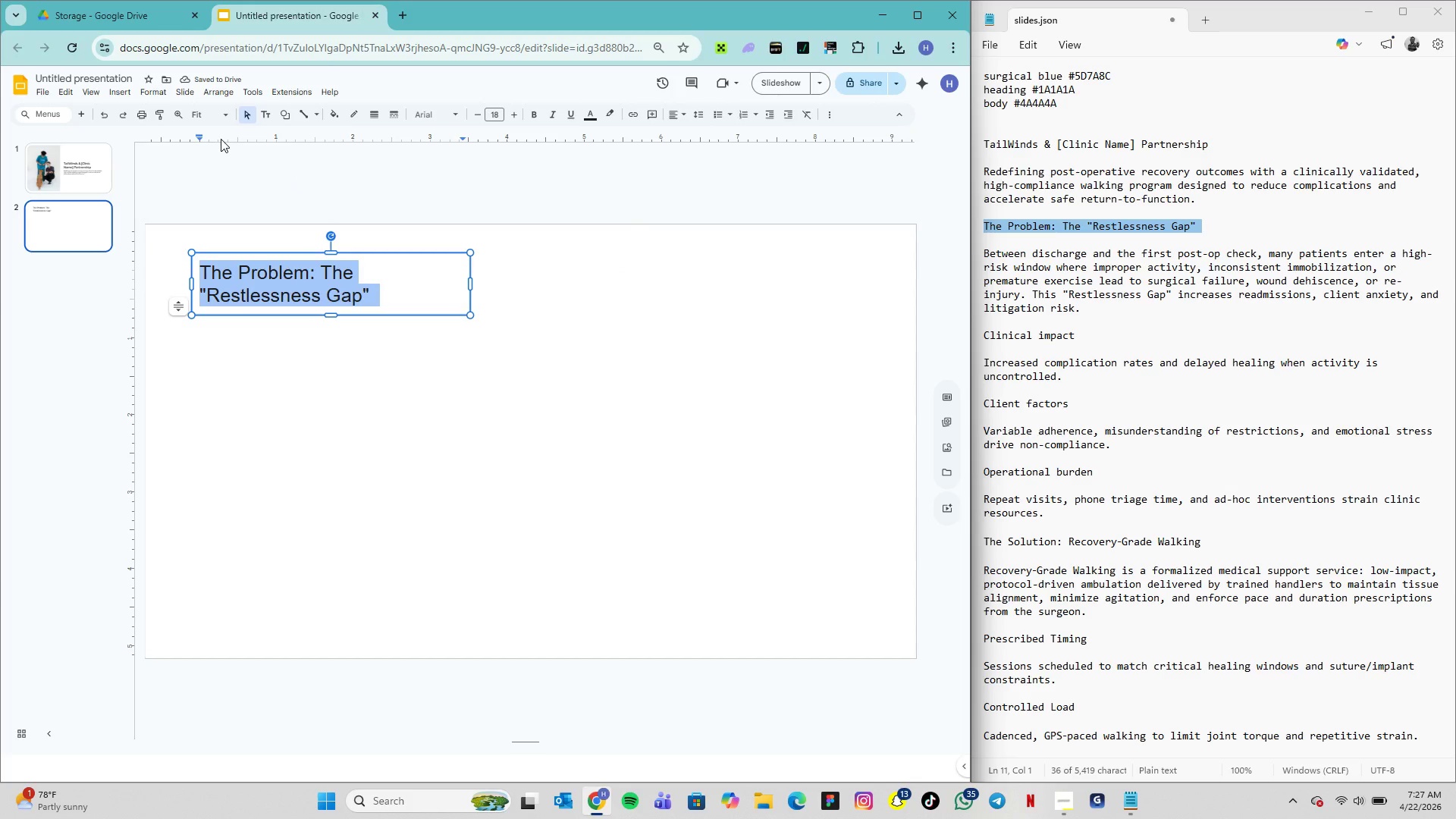 
wait(5.77)
 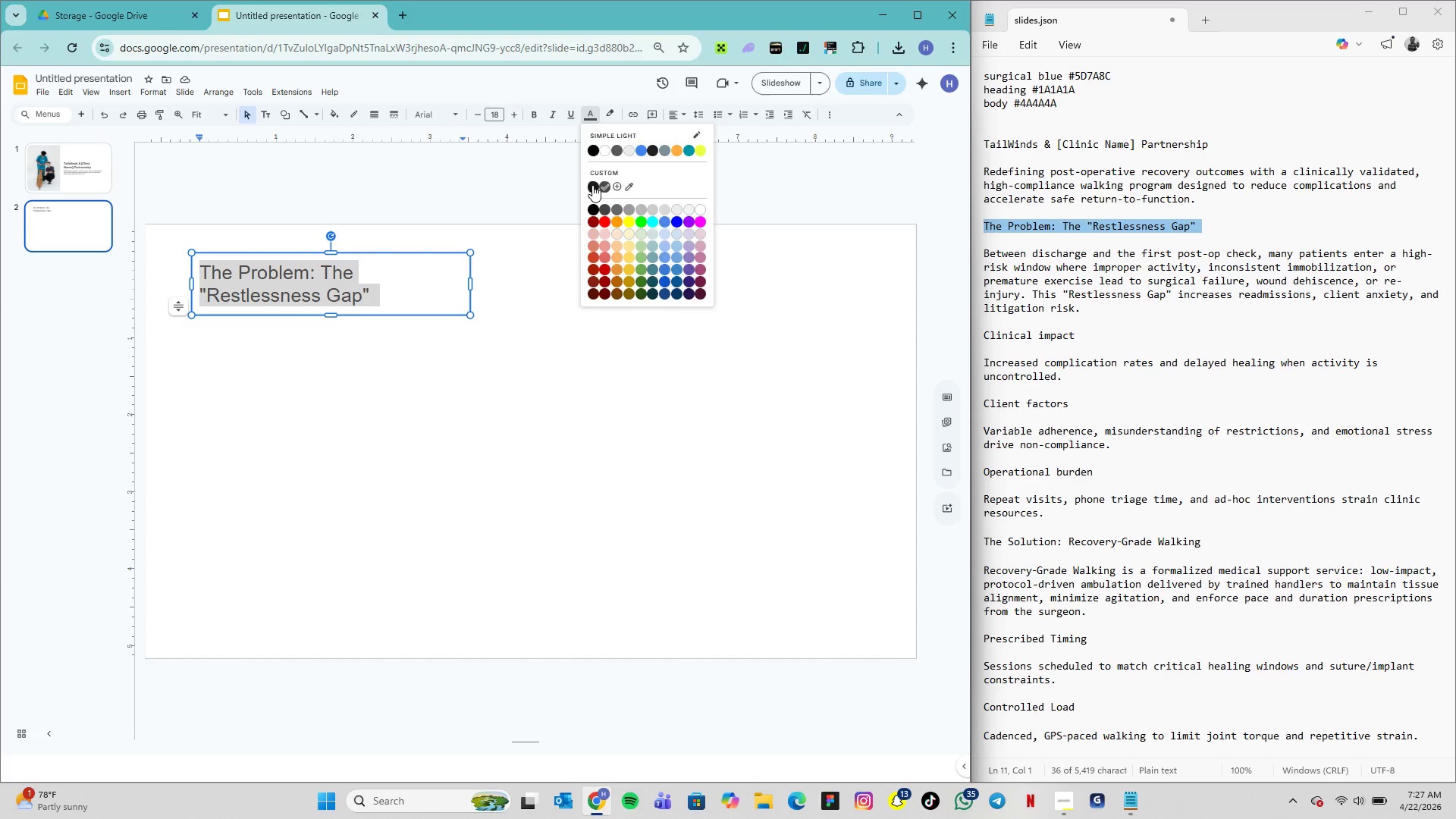 
left_click([425, 115])
 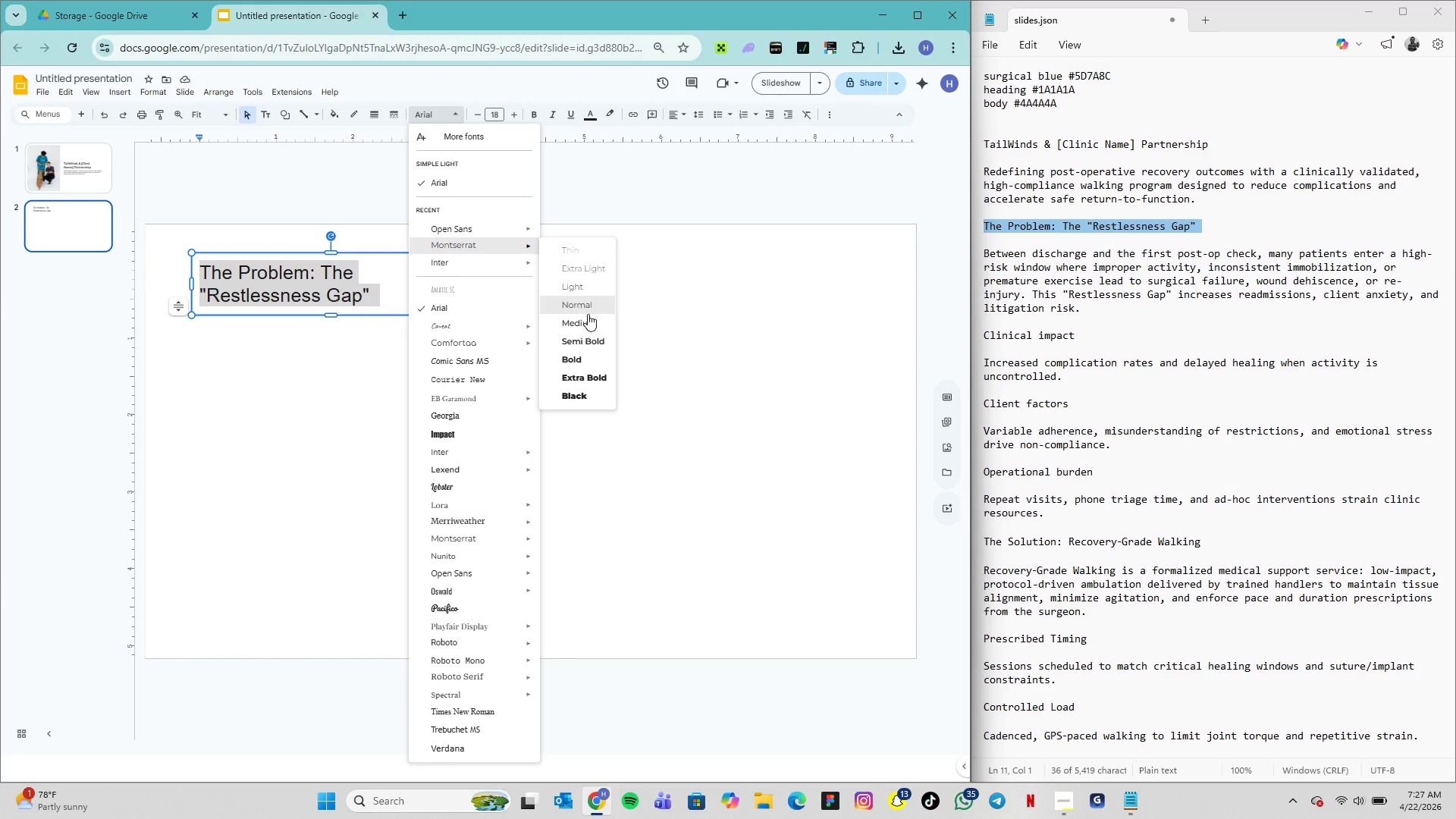 
wait(7.95)
 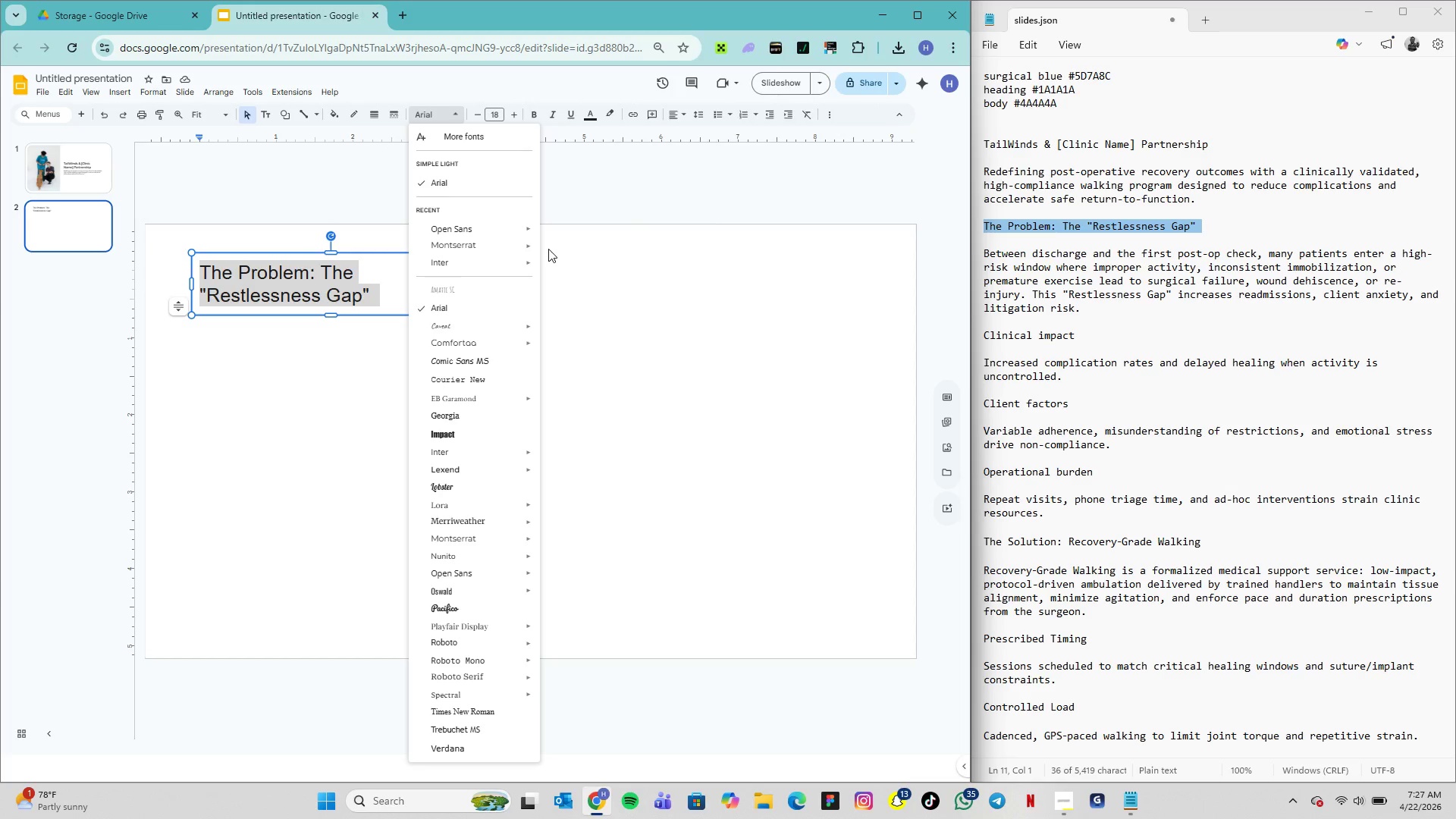 
left_click([588, 344])
 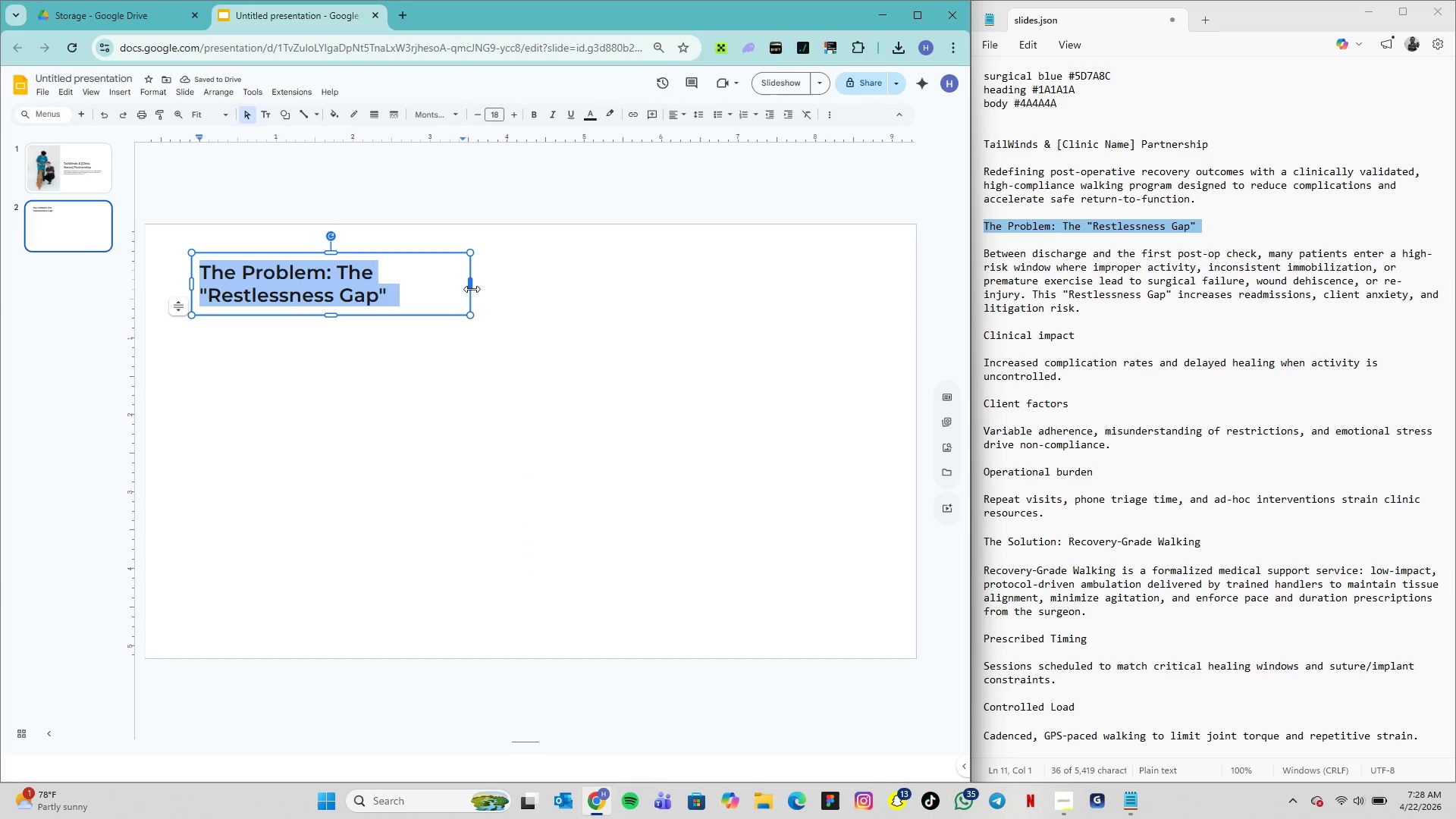 
wait(8.91)
 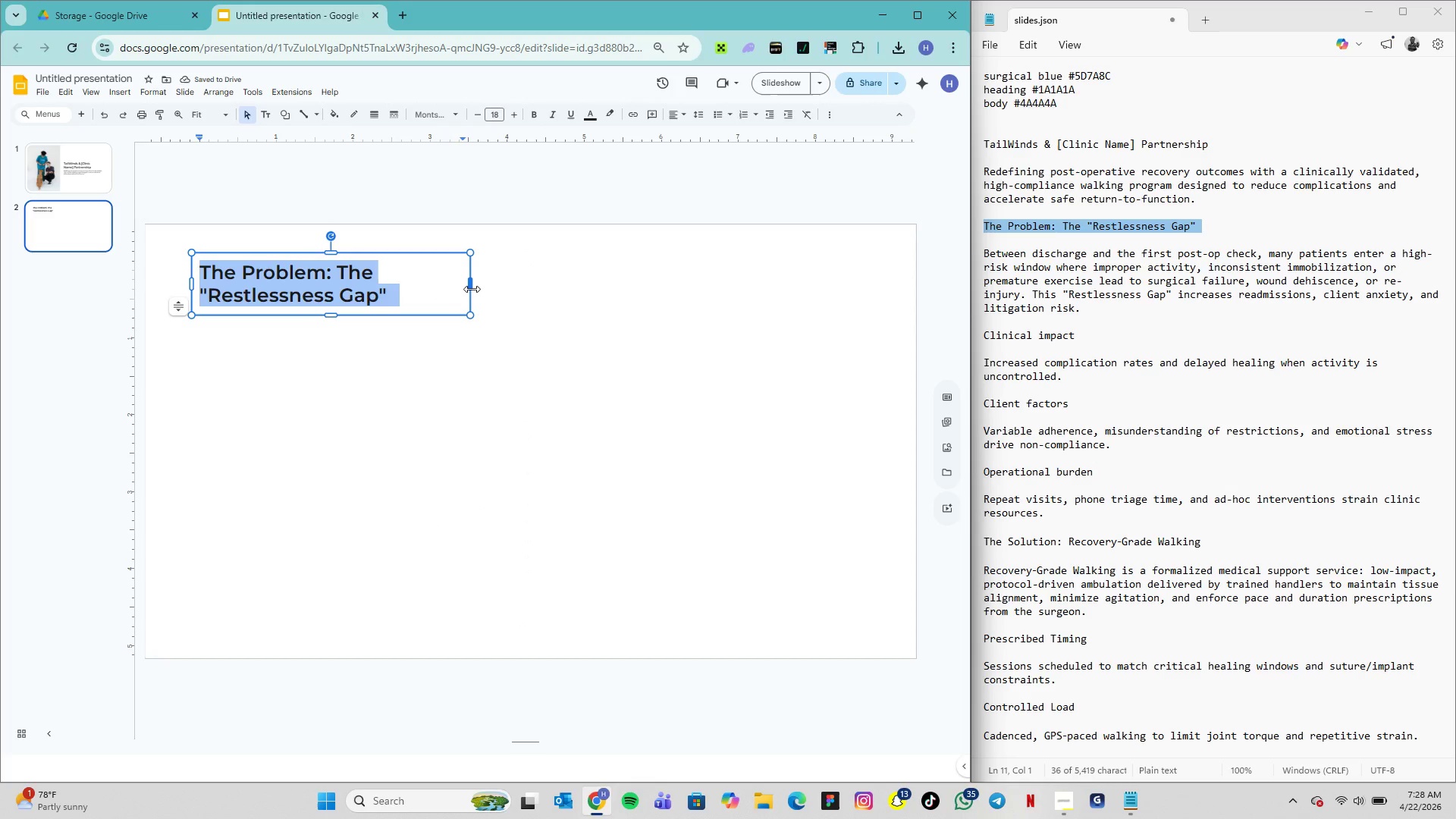 
left_click_drag(start_coordinate=[471, 289], to_coordinate=[436, 287])
 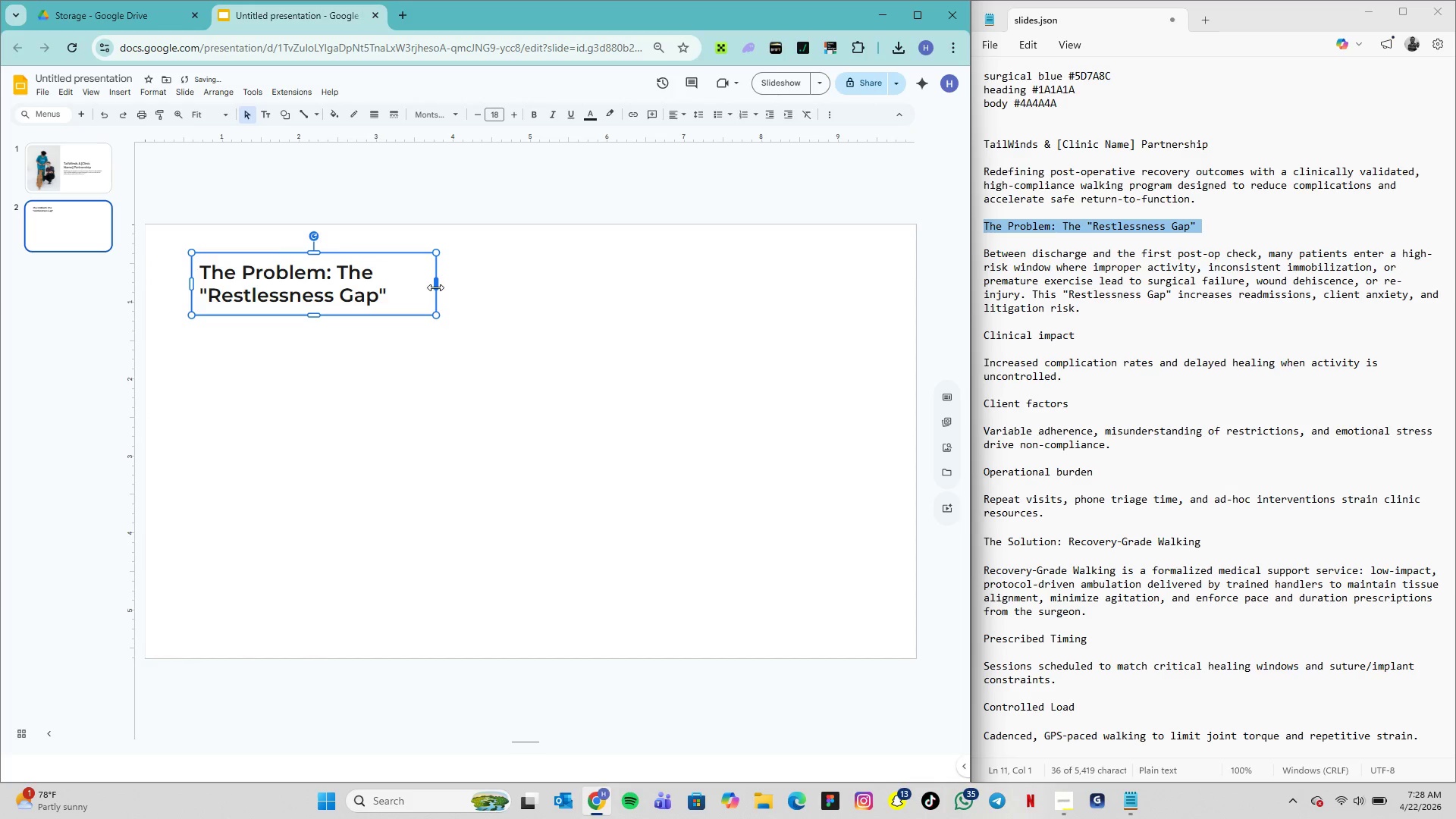 
left_click_drag(start_coordinate=[435, 287], to_coordinate=[419, 287])
 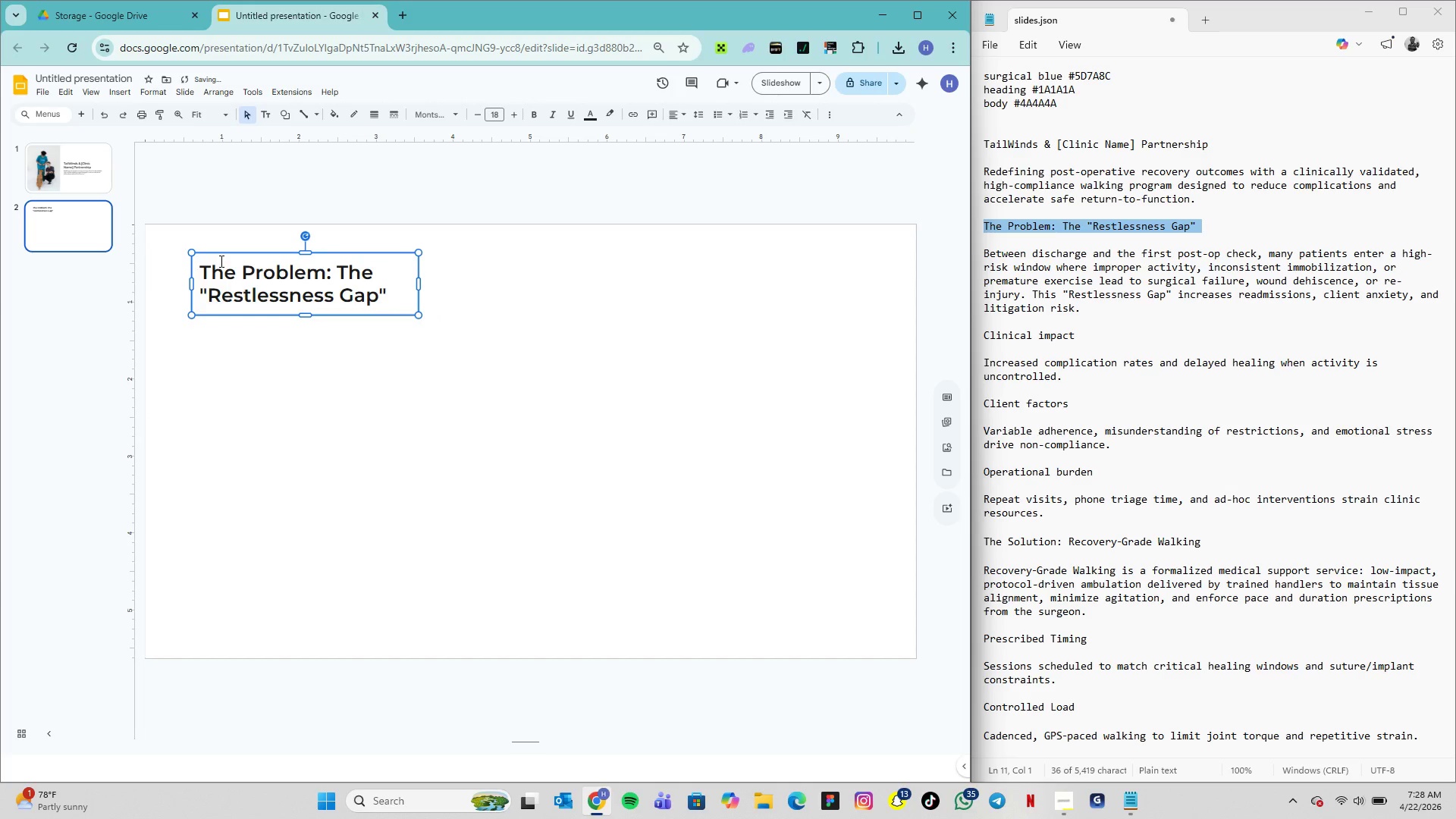 
left_click_drag(start_coordinate=[223, 260], to_coordinate=[211, 243])
 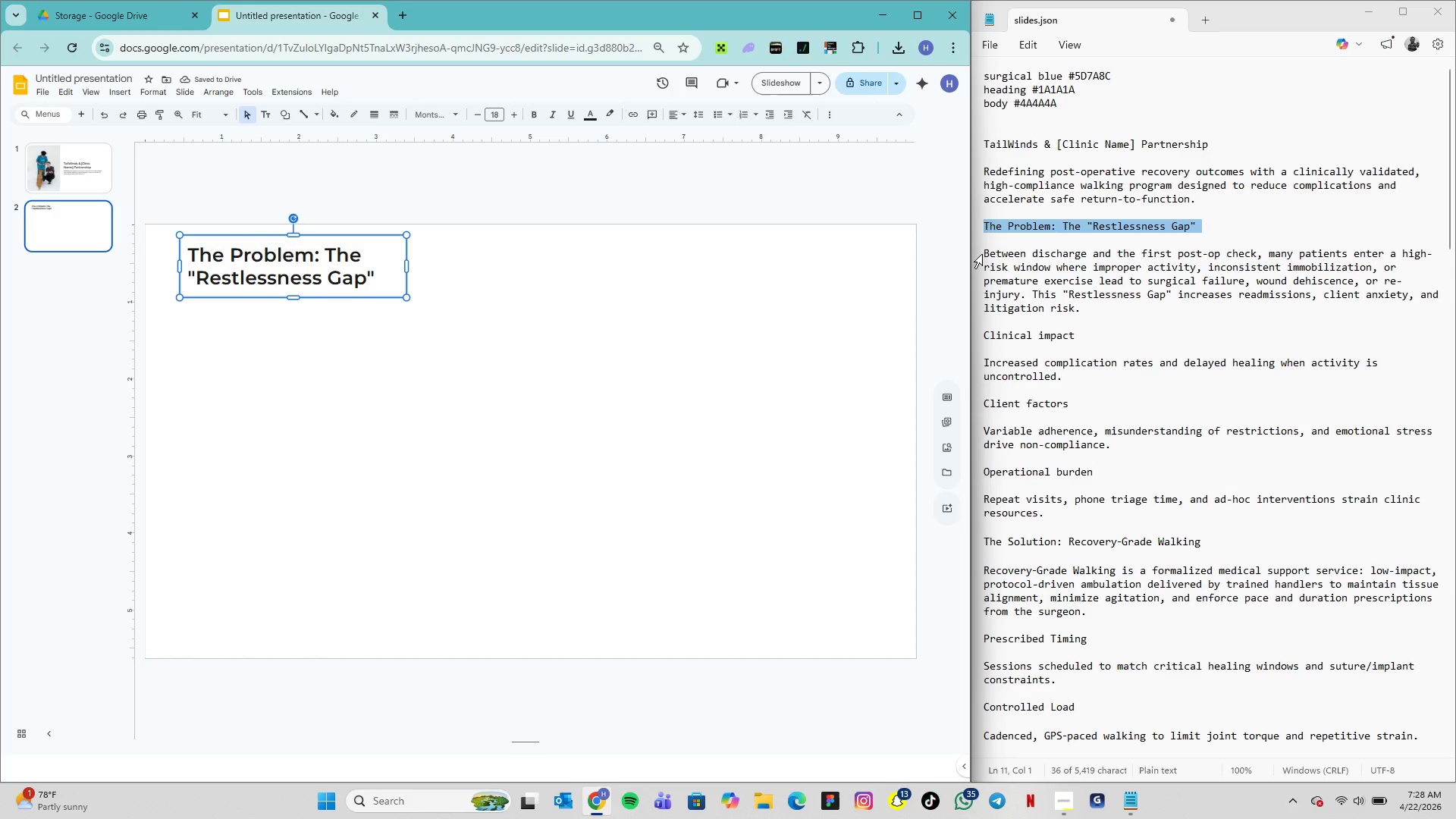 
wait(5.23)
 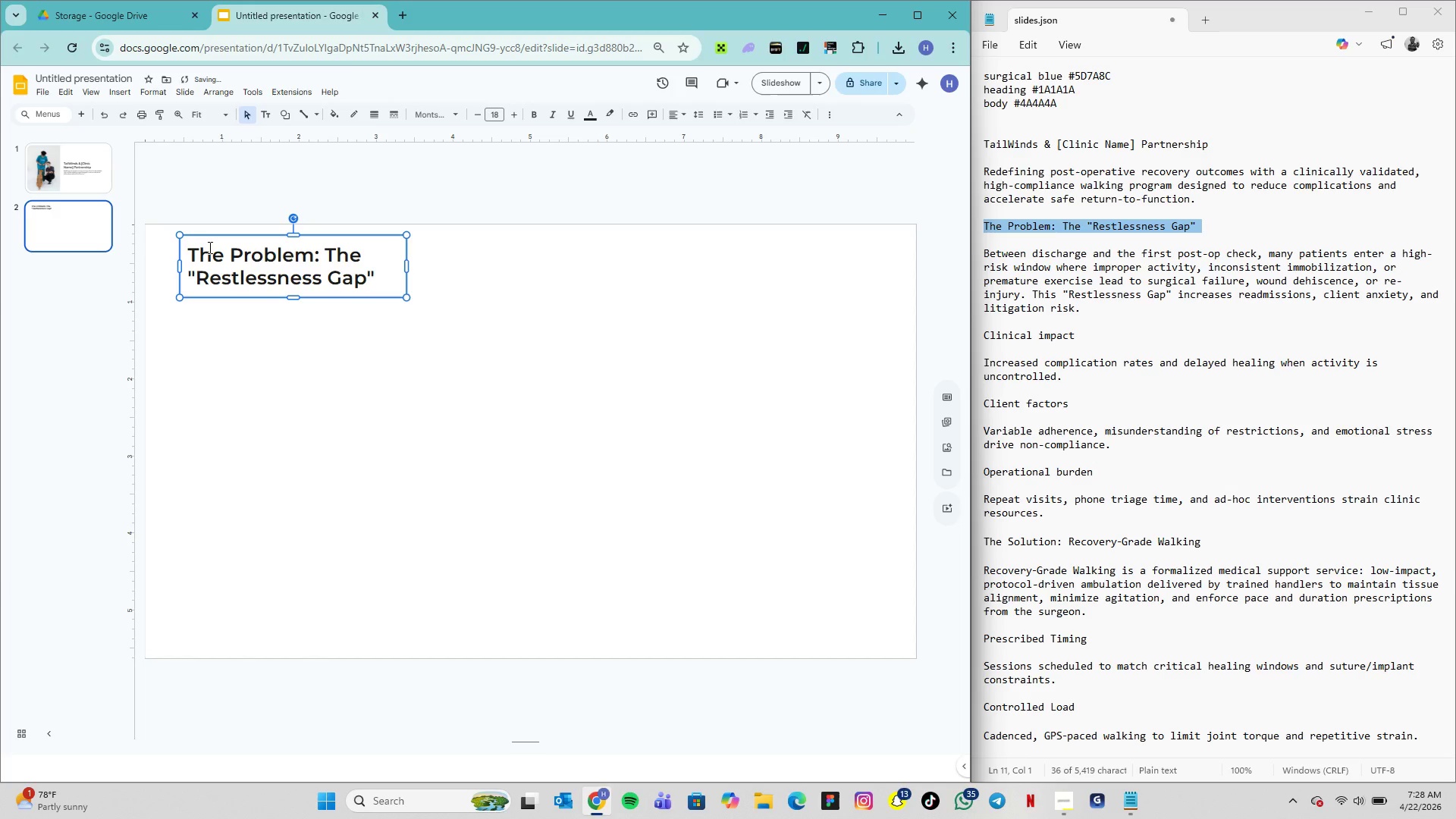 
left_click_drag(start_coordinate=[984, 254], to_coordinate=[1081, 308])
 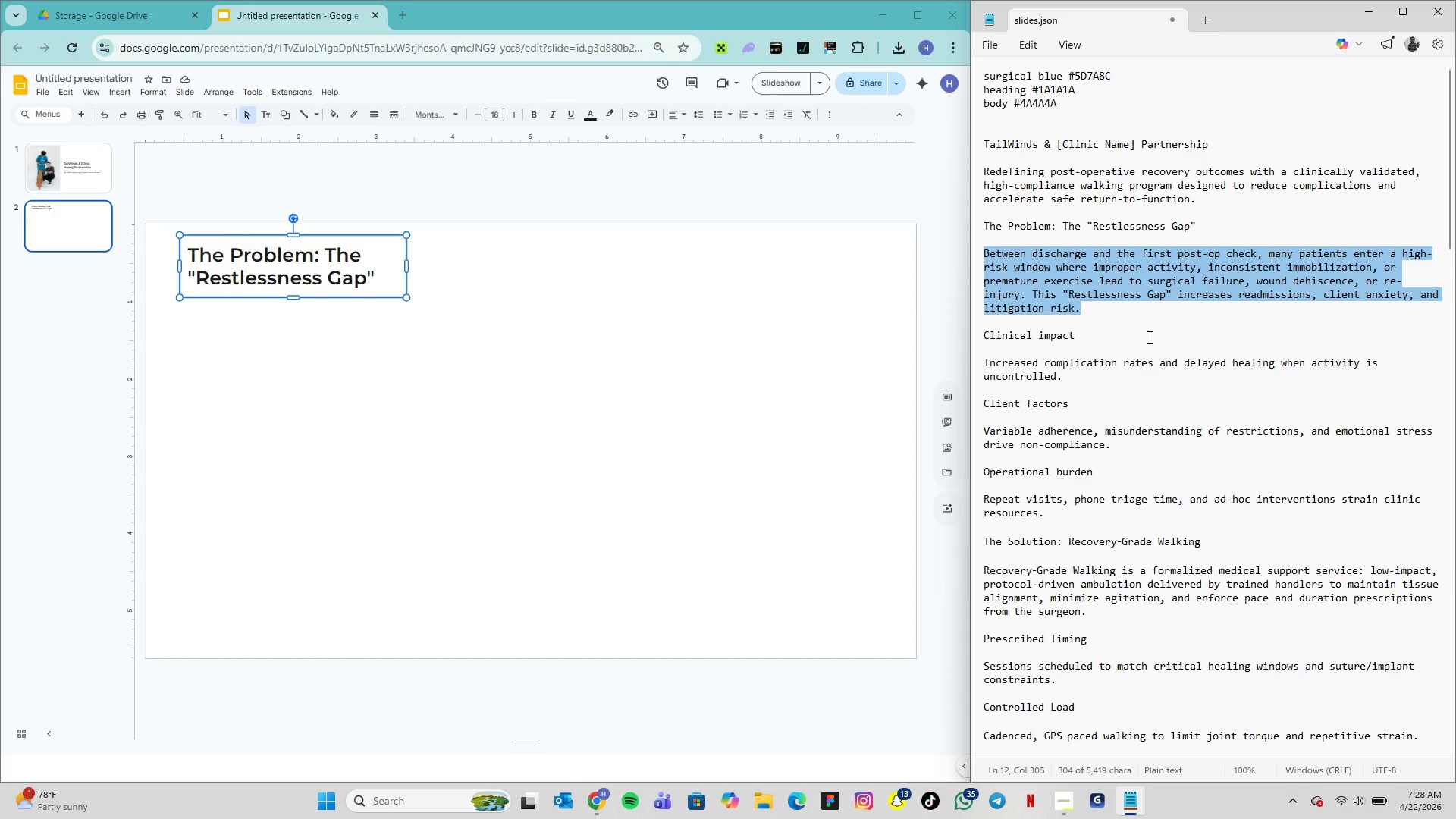 
key(Control+C)
 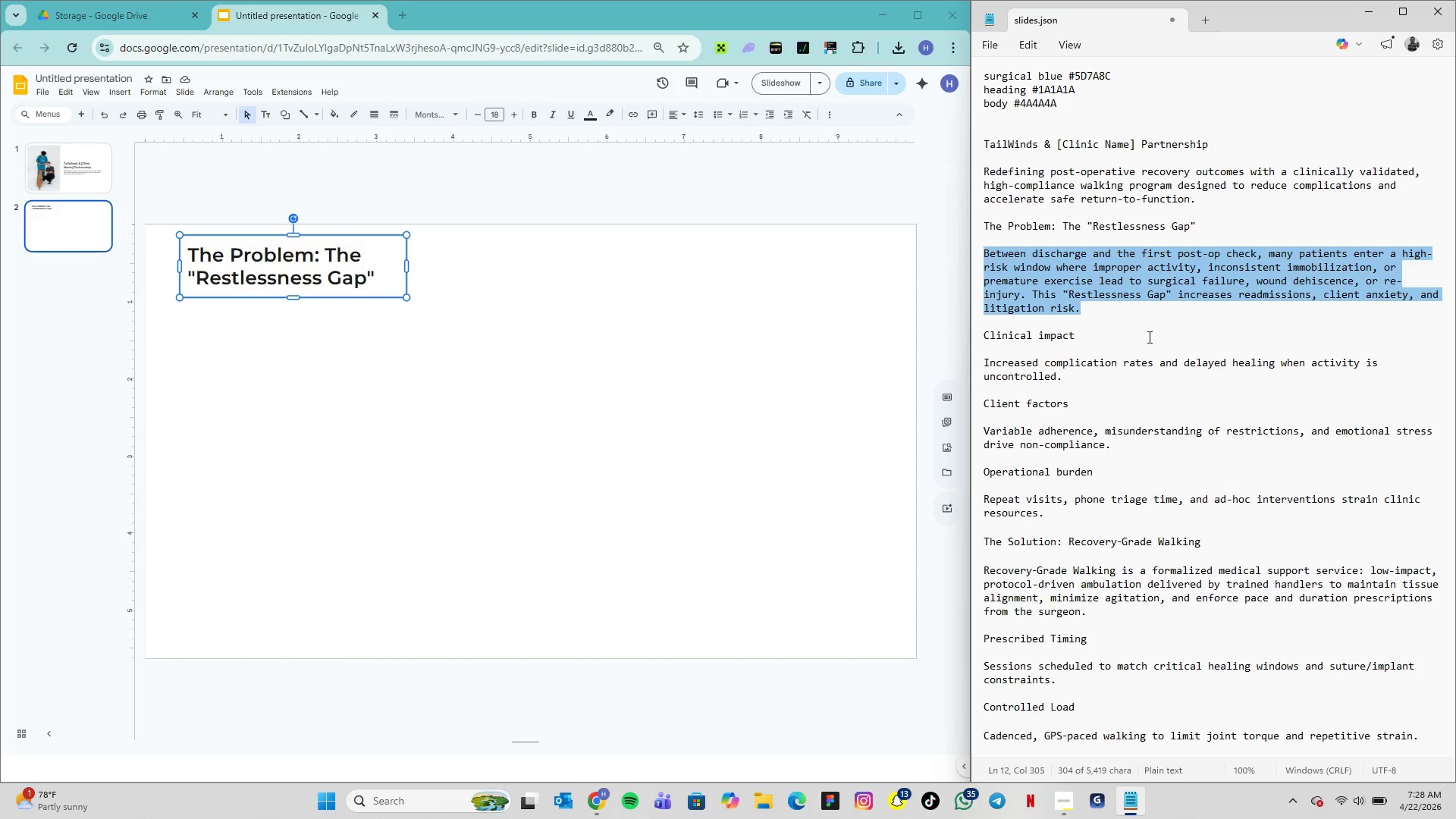 
key(Control+C)
 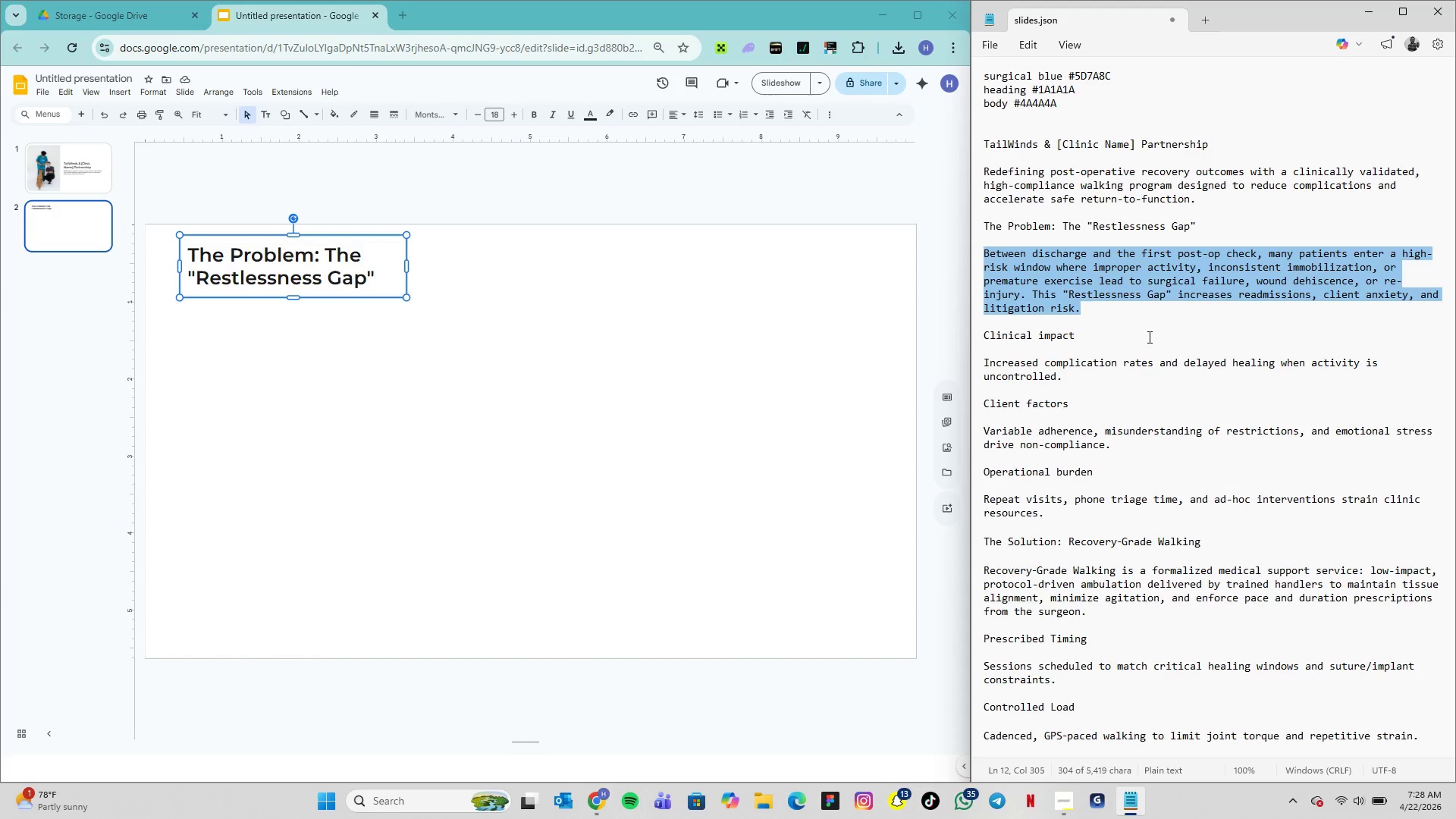 
key(Control+C)
 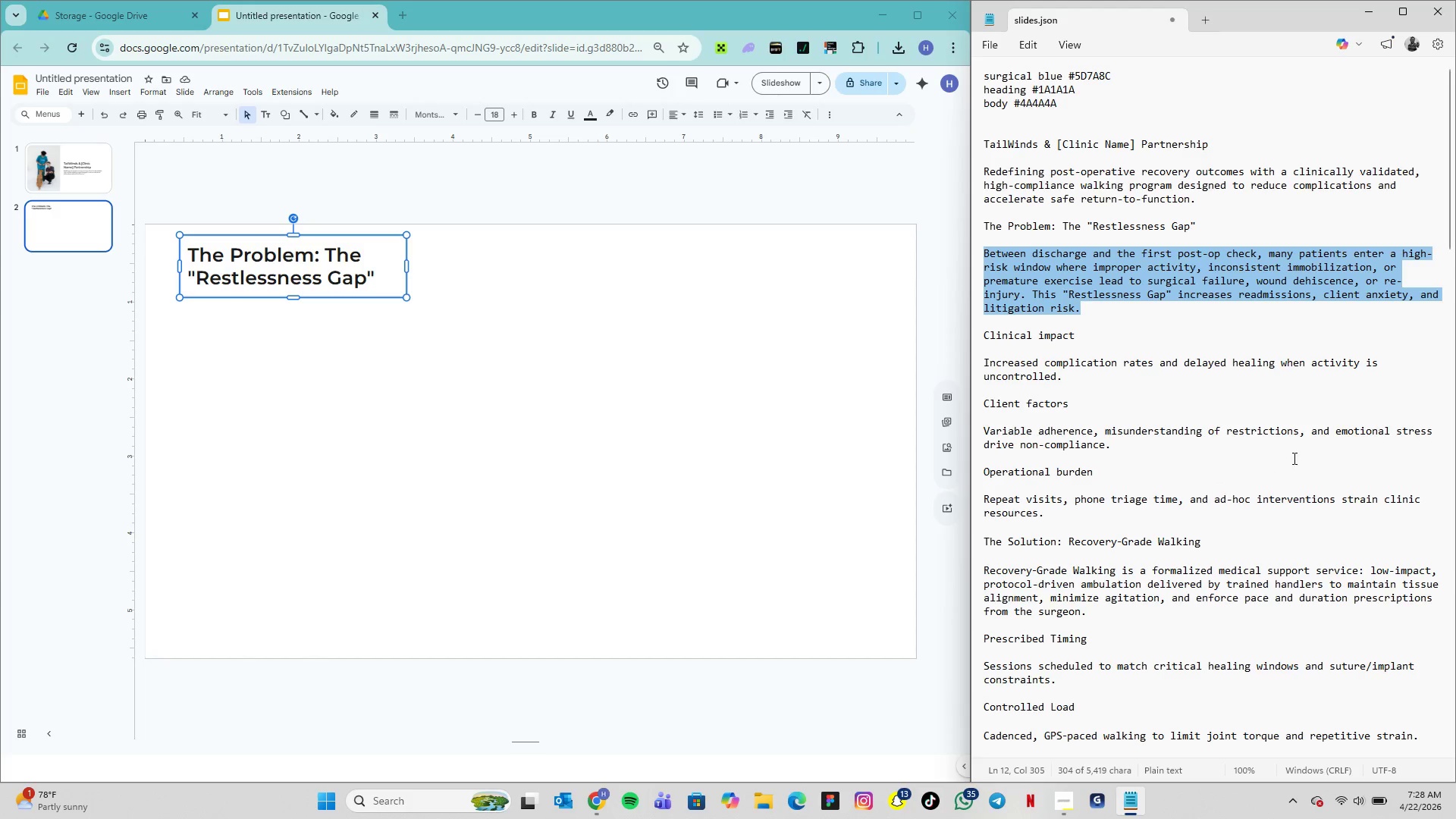 
left_click([449, 351])
 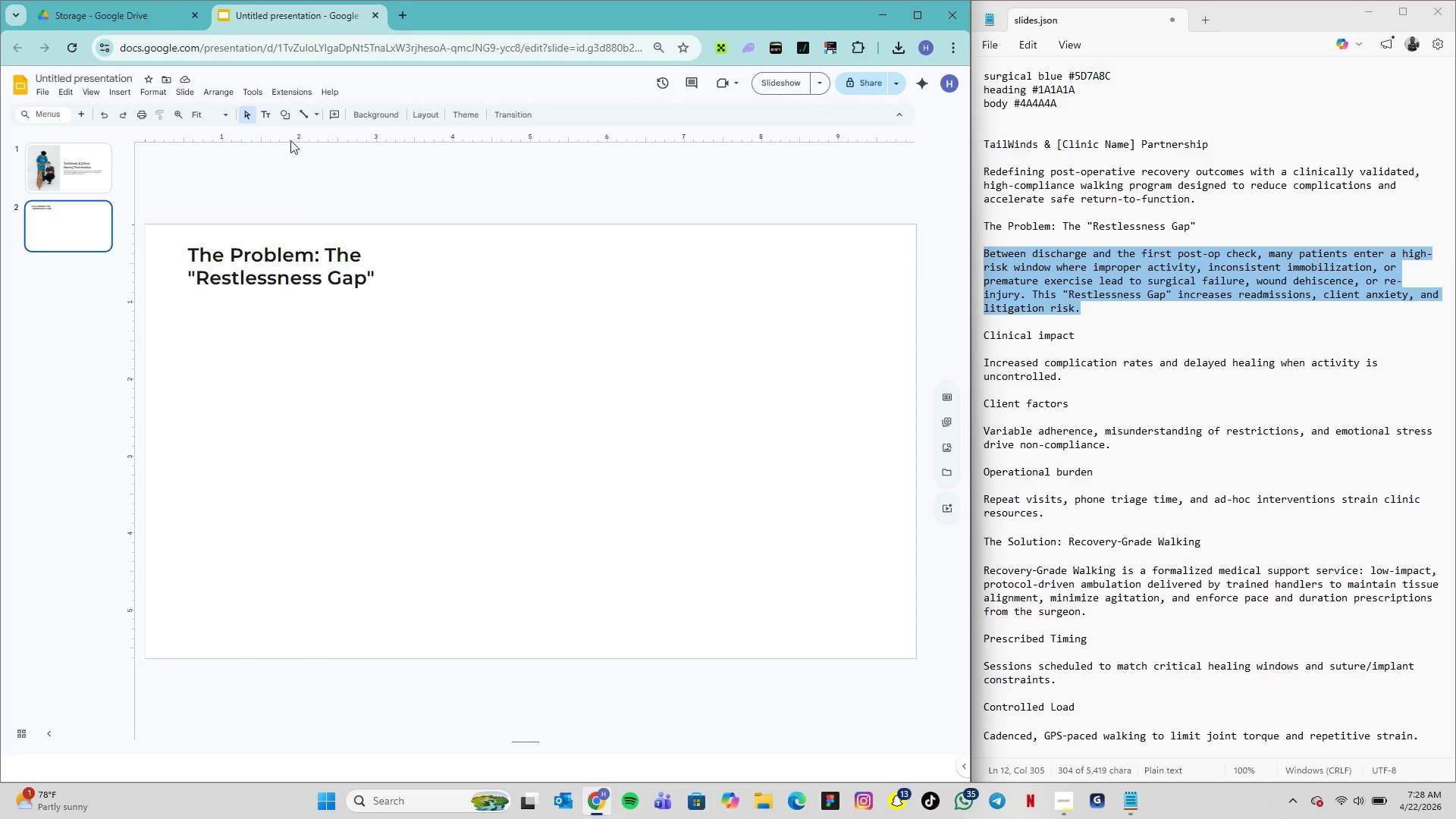 
left_click([264, 117])
 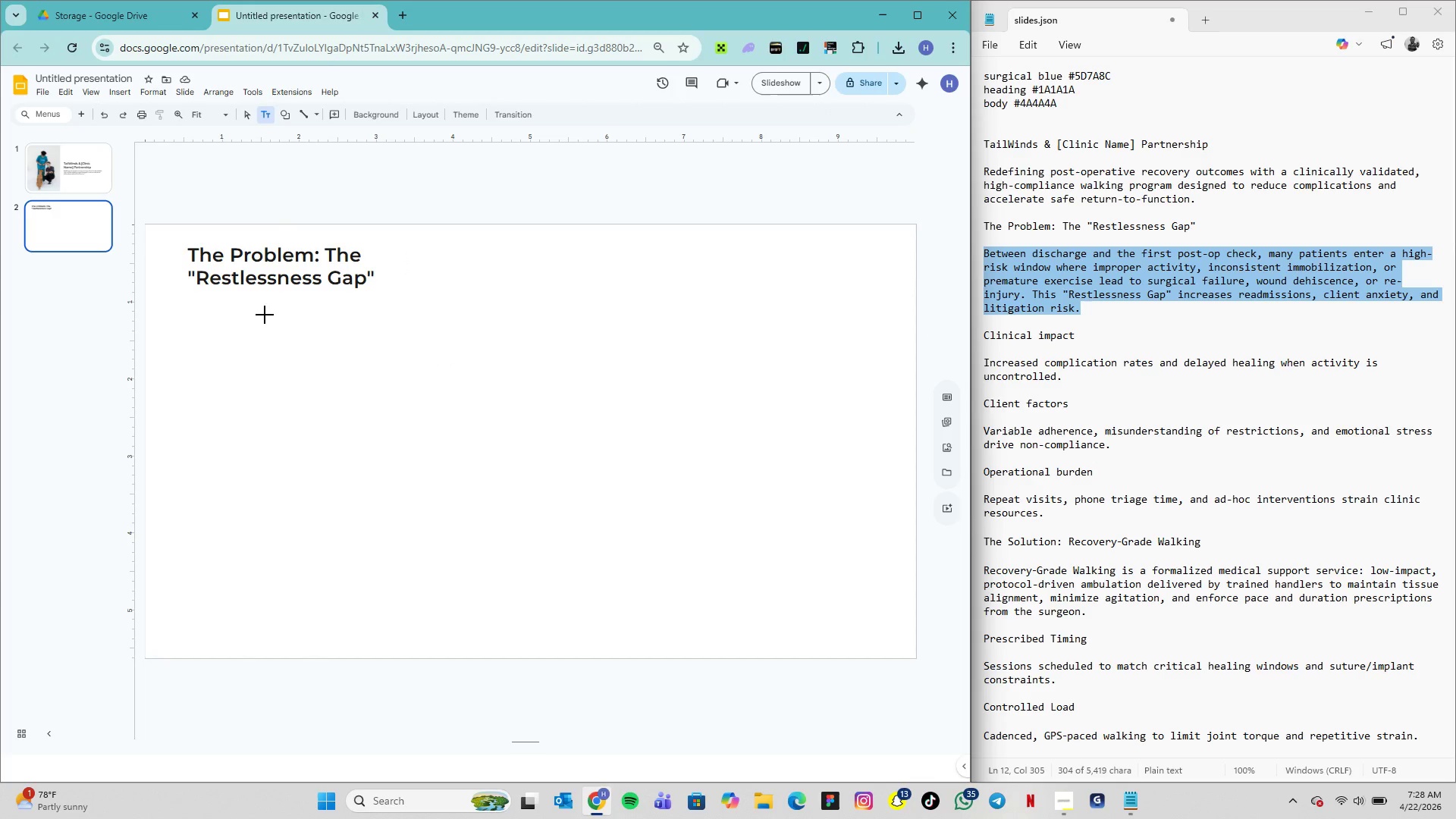 
left_click([259, 315])
 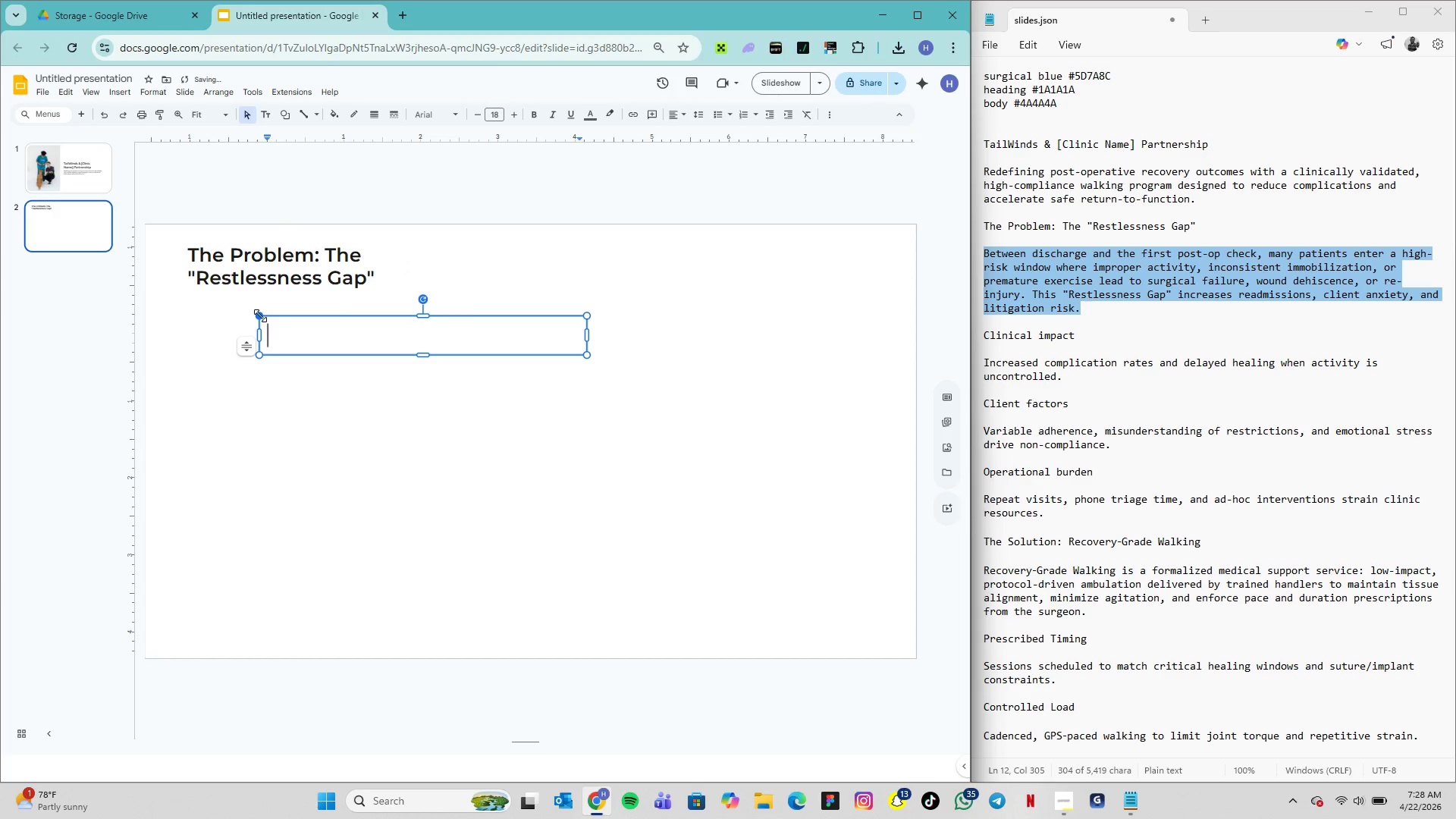 
key(Control+V)
 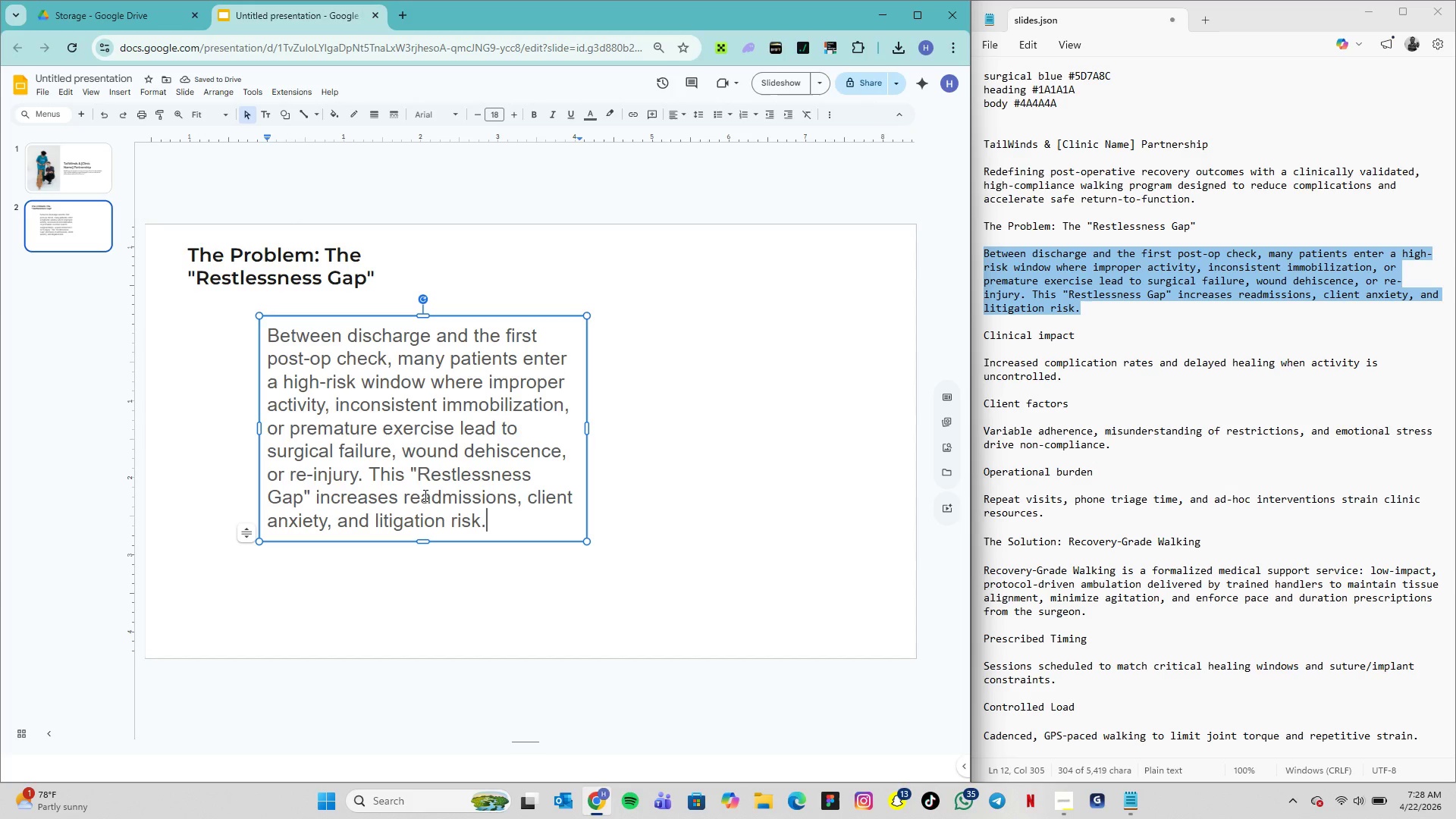 
left_click_drag(start_coordinate=[495, 524], to_coordinate=[202, 322])
 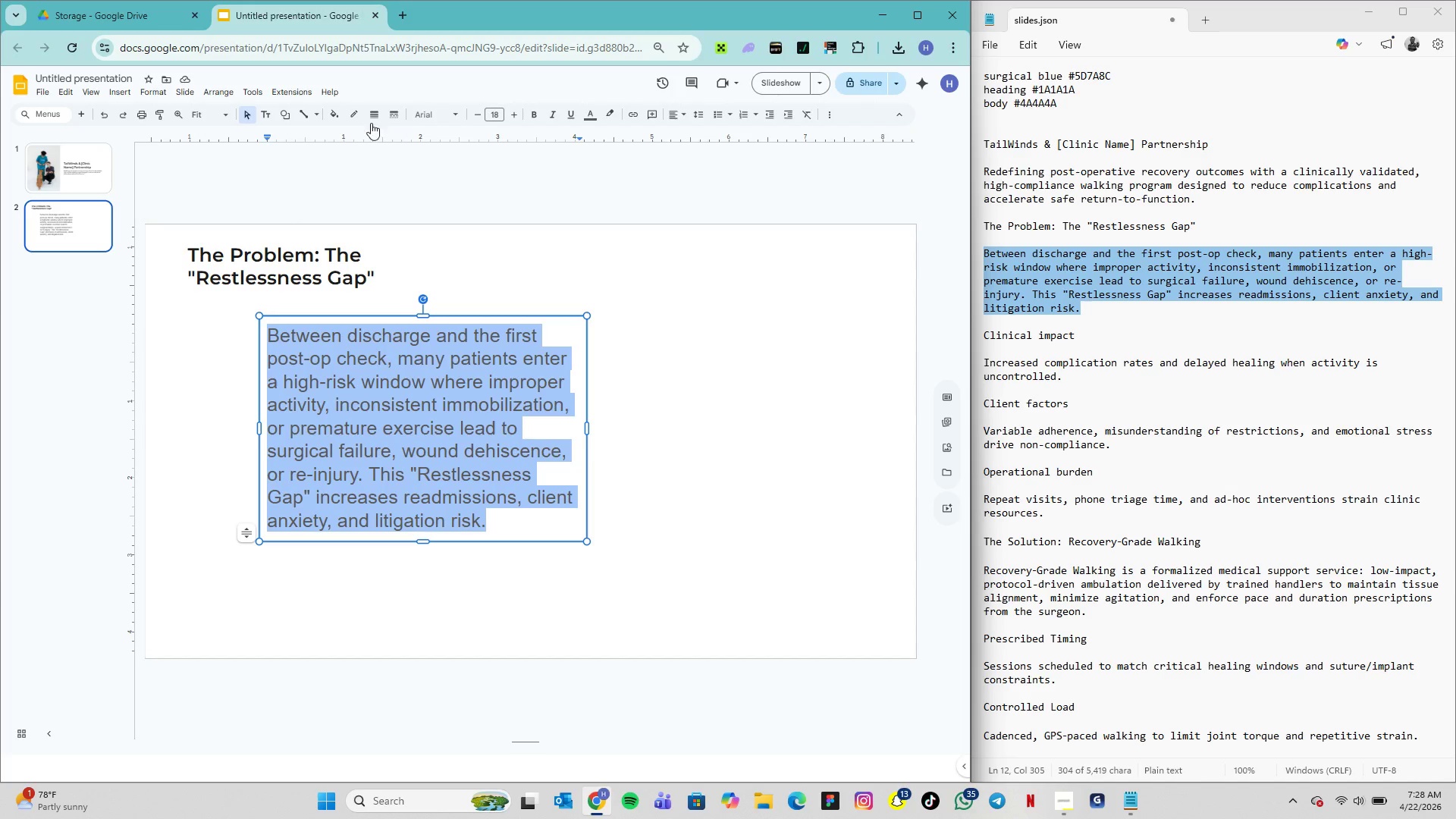 
left_click([436, 118])
 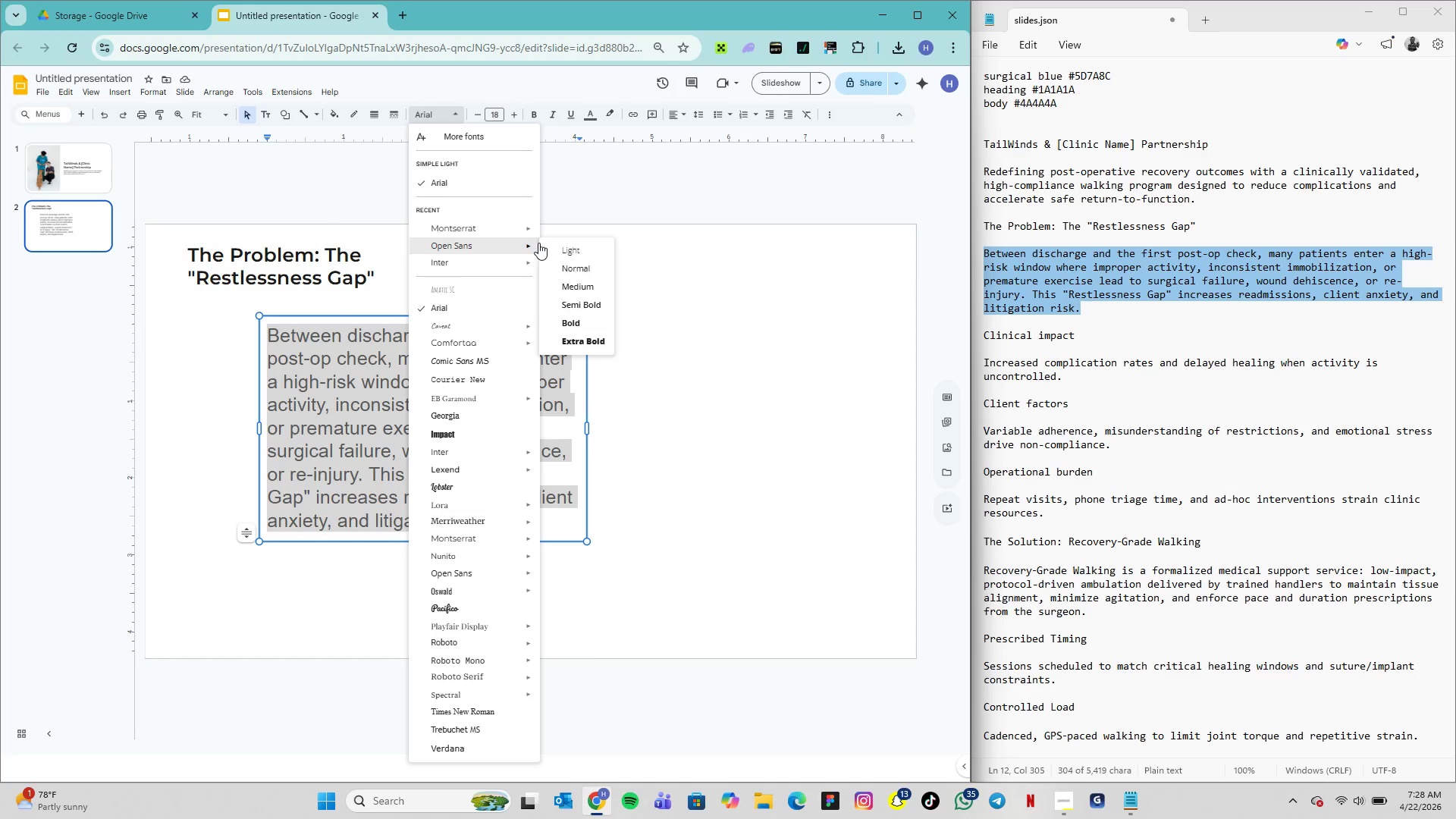 
mouse_move([526, 251])
 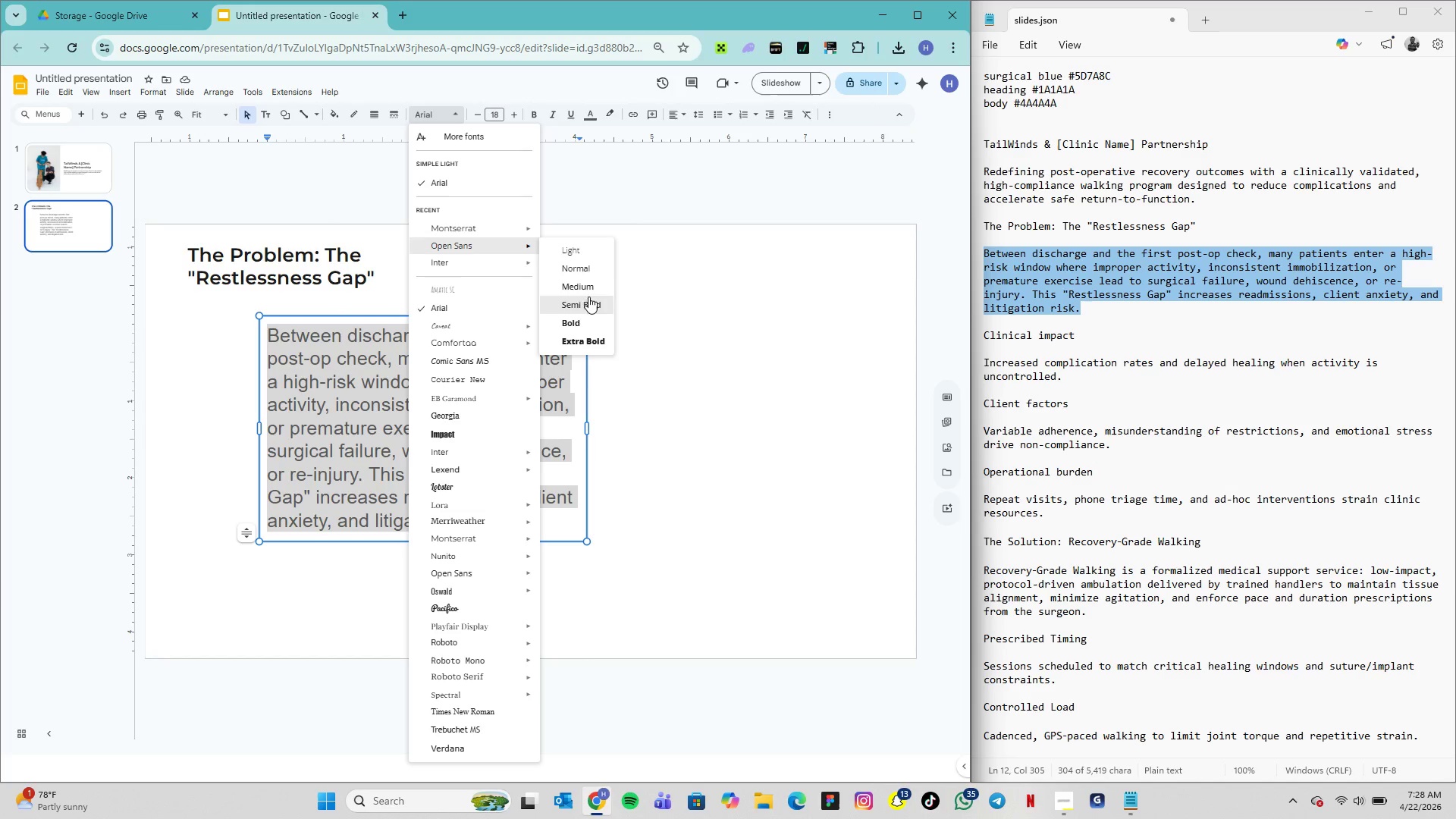 
left_click([592, 271])
 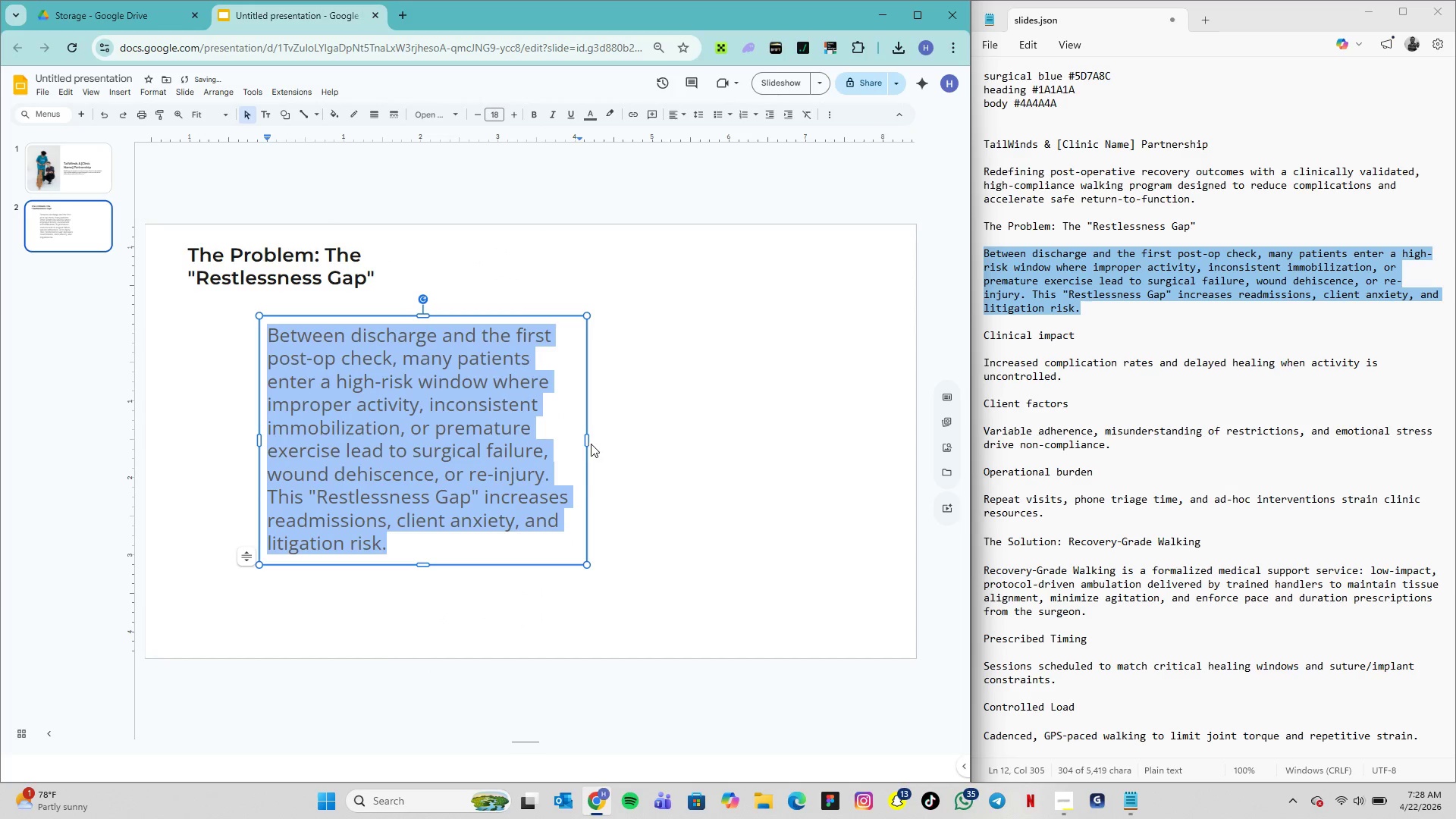 
left_click_drag(start_coordinate=[588, 444], to_coordinate=[764, 476])
 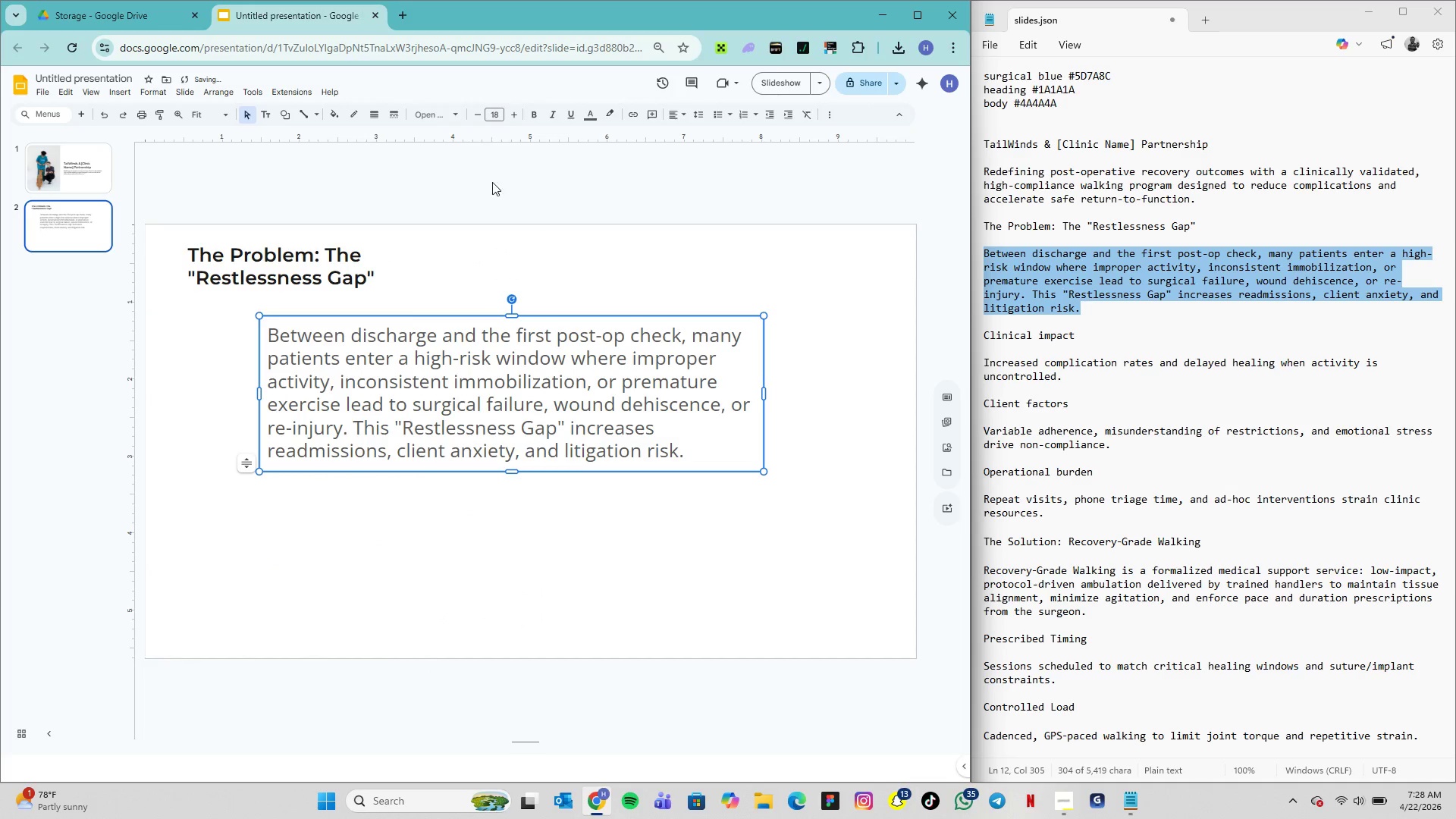 
double_click([450, 402])
 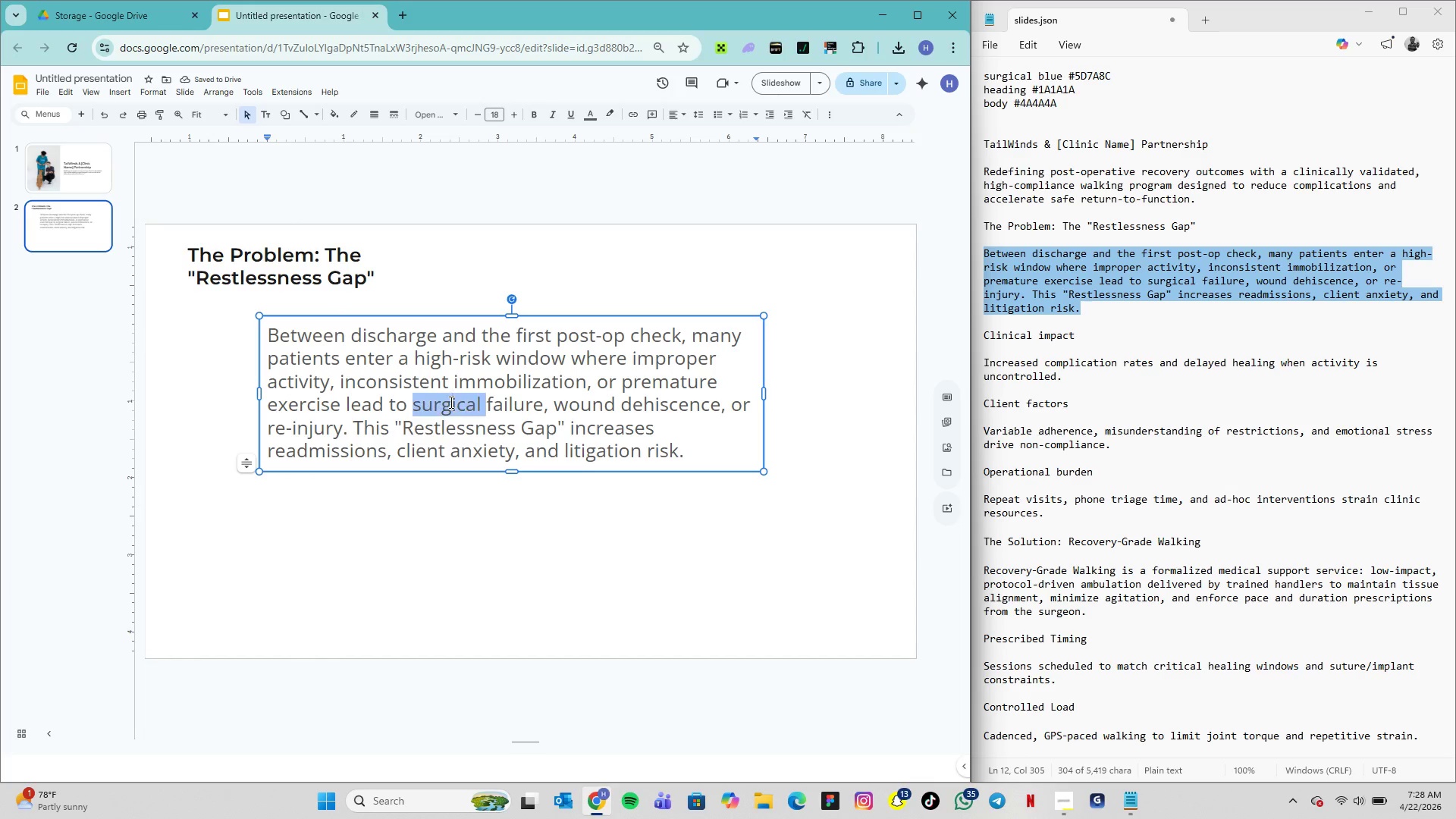 
triple_click([450, 402])
 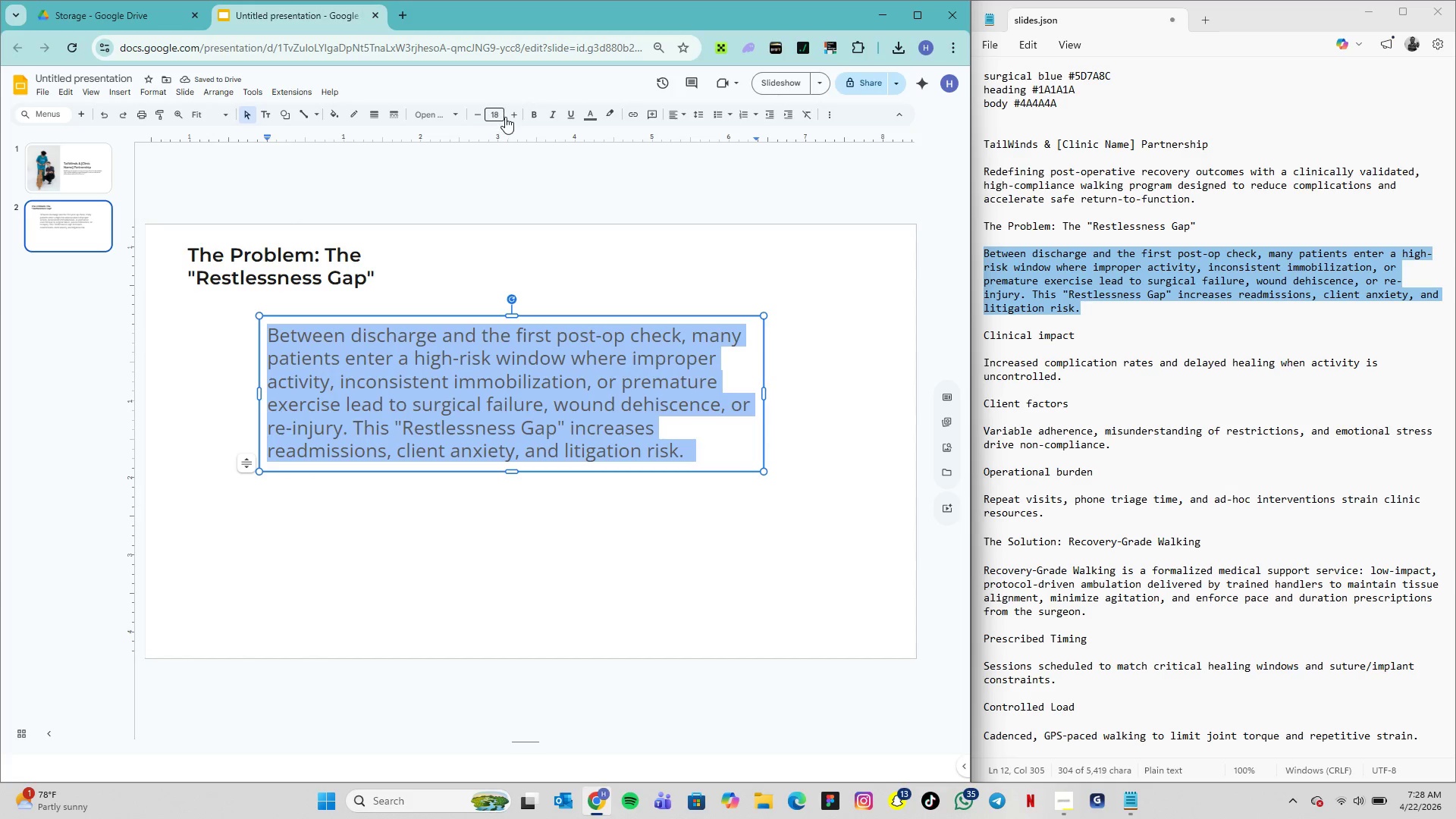 
left_click([500, 112])
 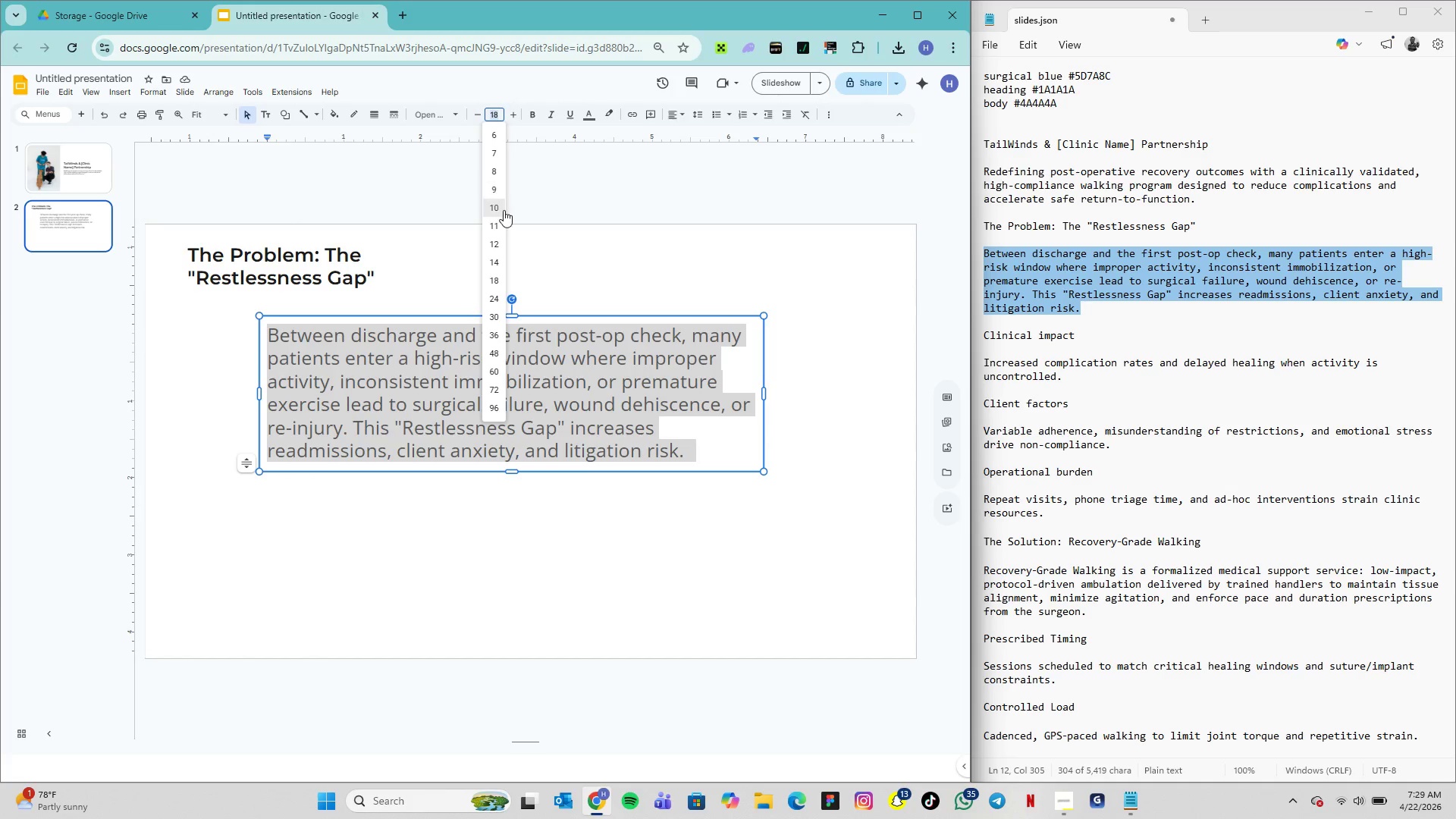 
left_click([504, 210])
 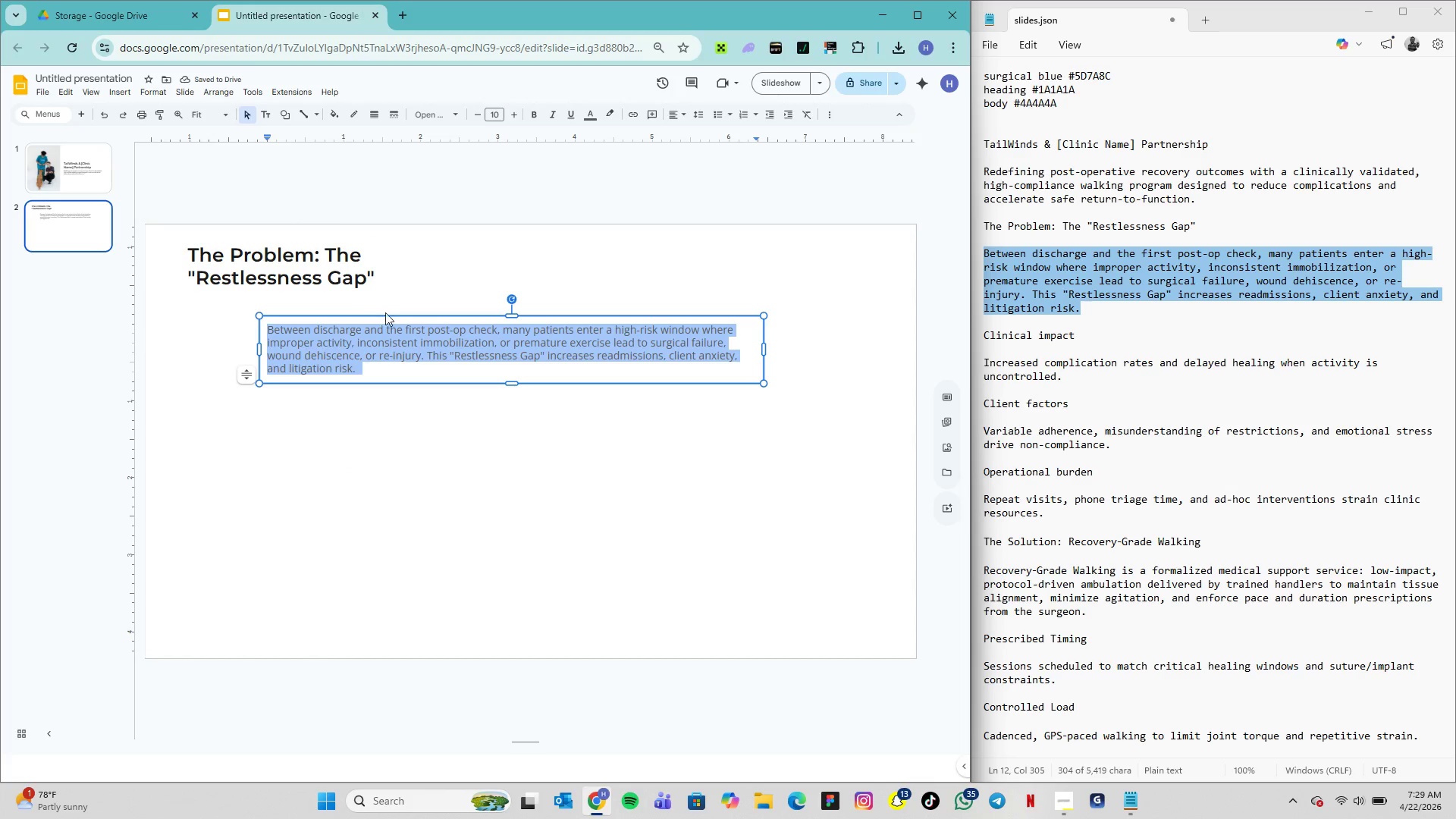 
wait(5.59)
 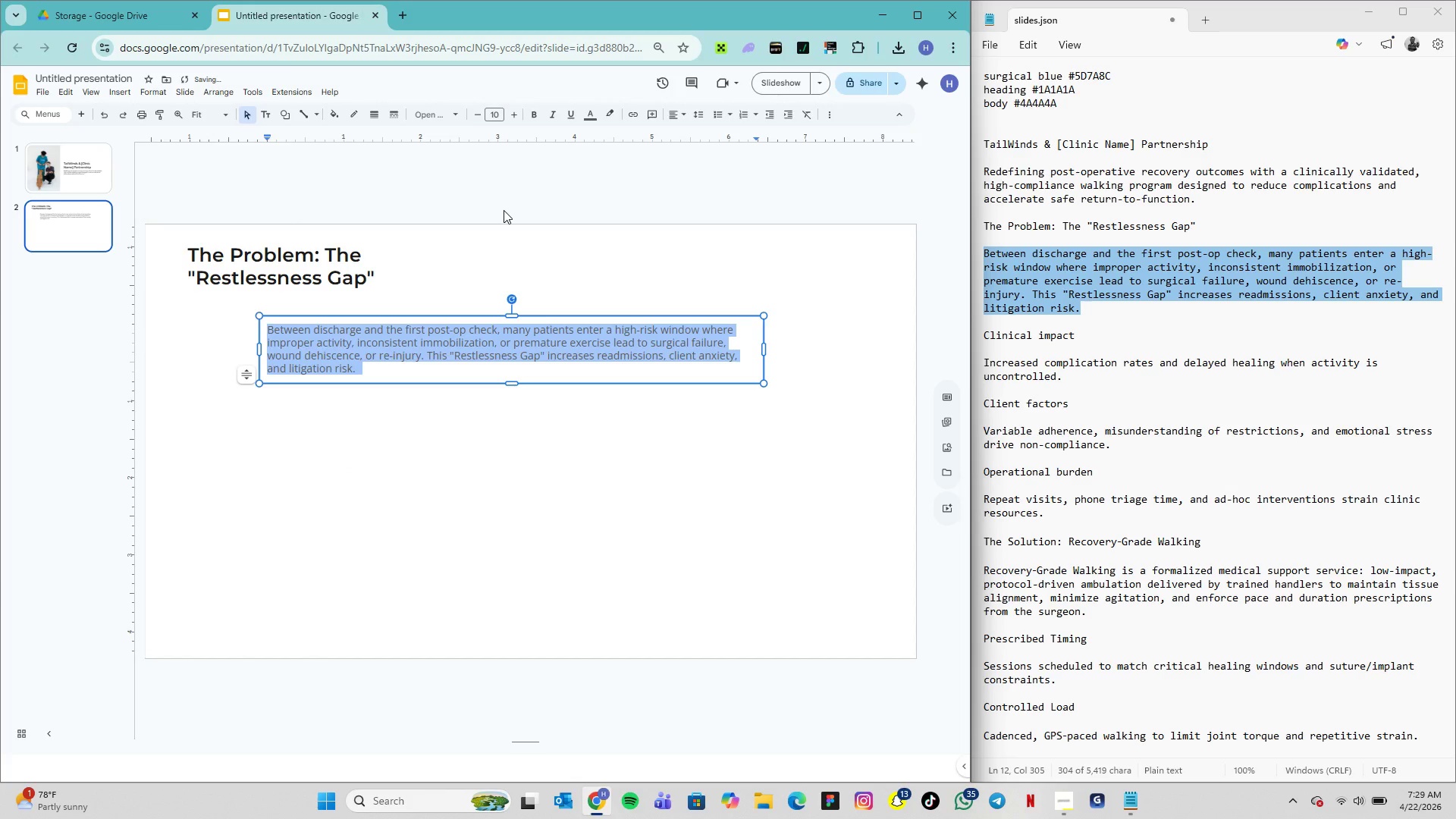 
left_click_drag(start_coordinate=[395, 319], to_coordinate=[317, 308])
 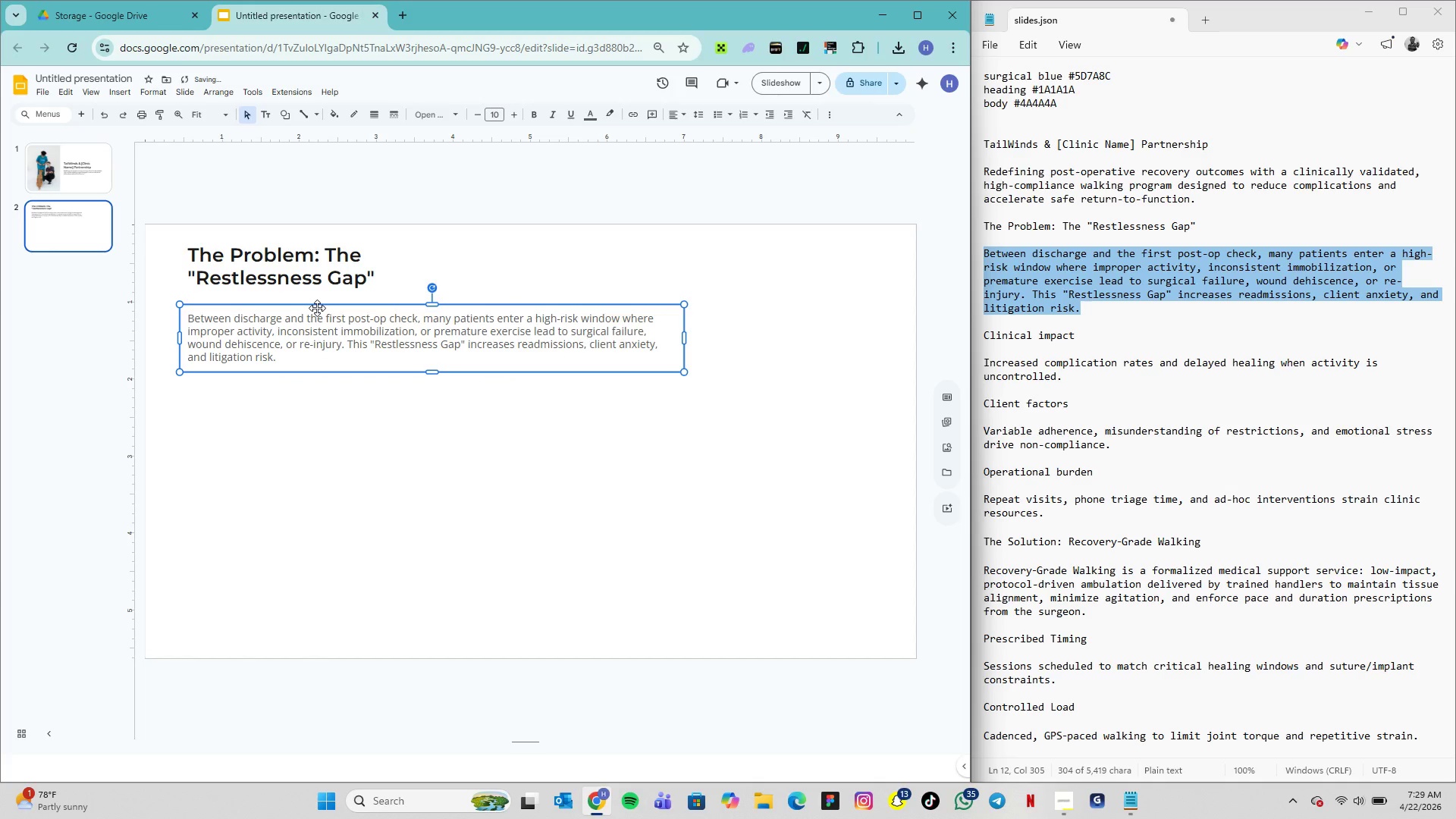 
left_click_drag(start_coordinate=[317, 308], to_coordinate=[316, 301])
 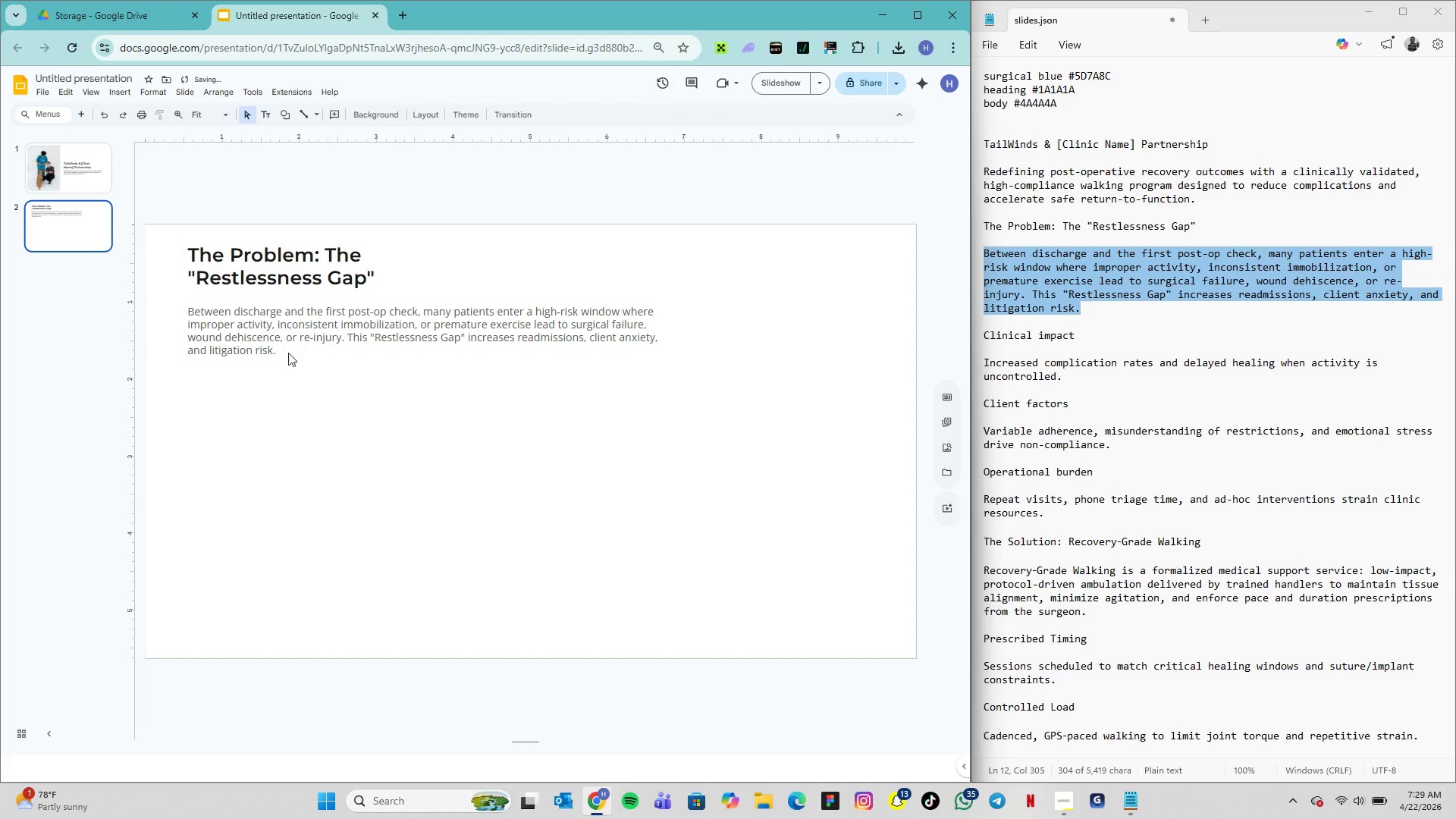 
double_click([257, 327])
 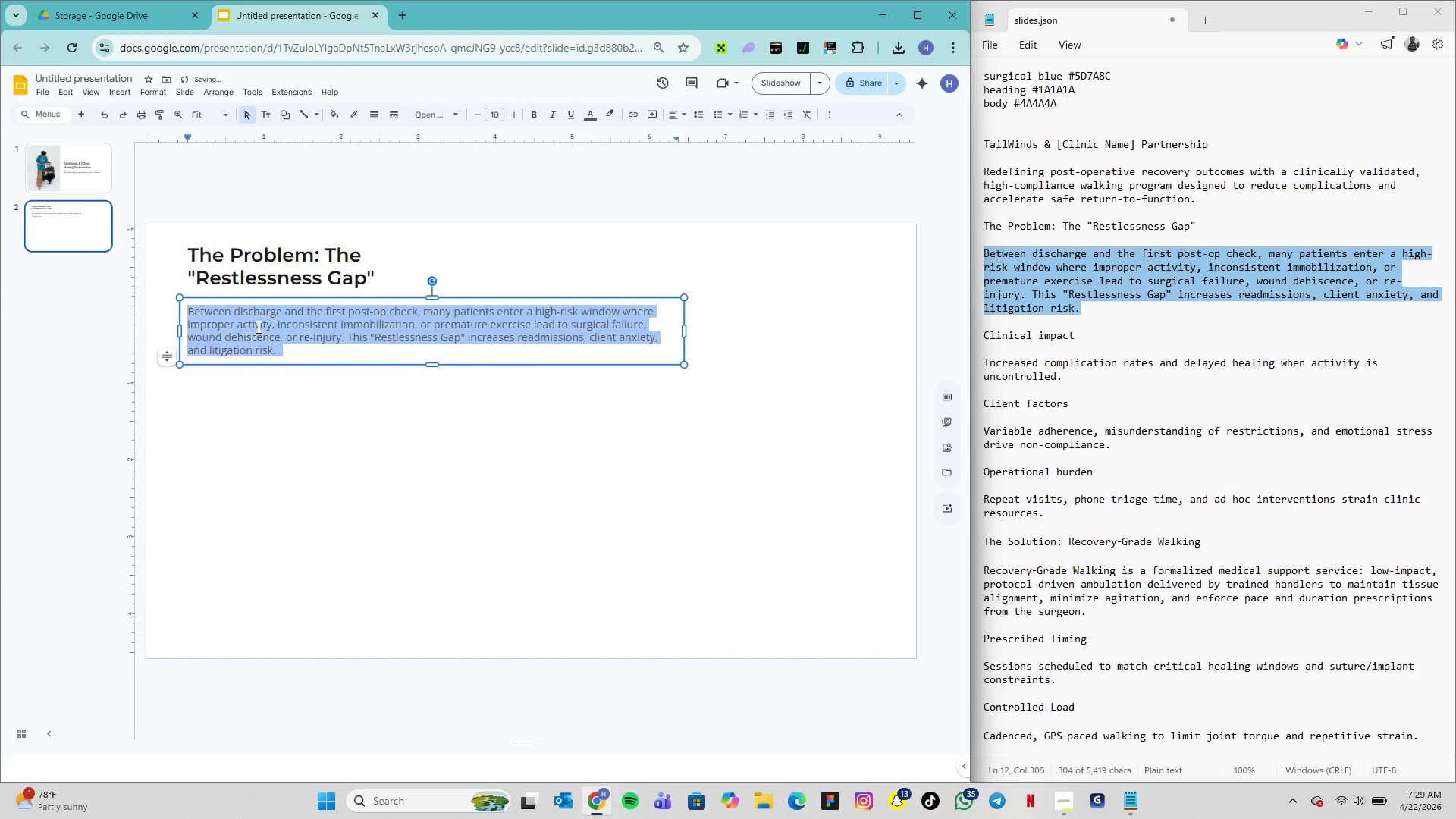 
triple_click([257, 327])
 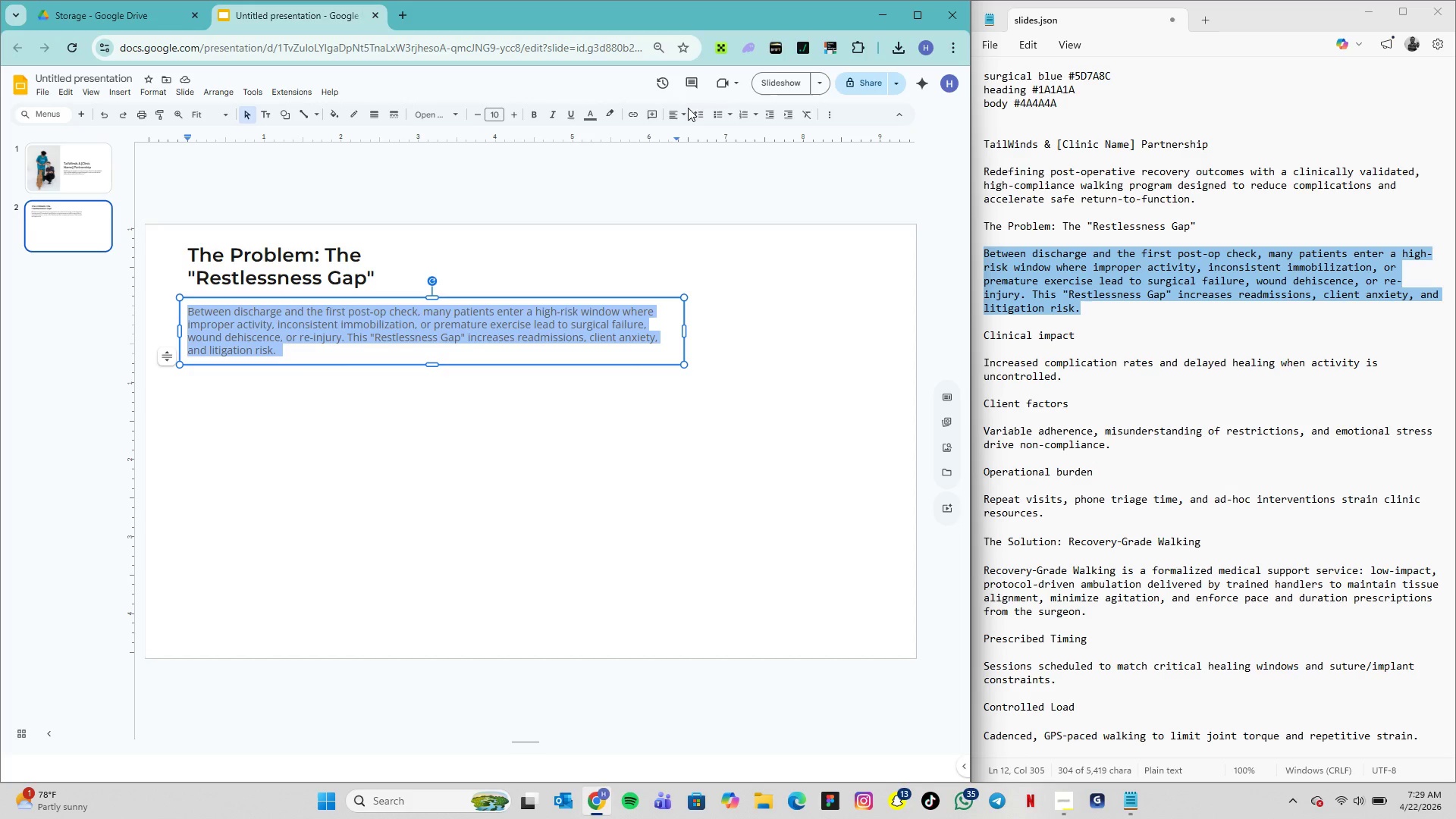 
wait(6.05)
 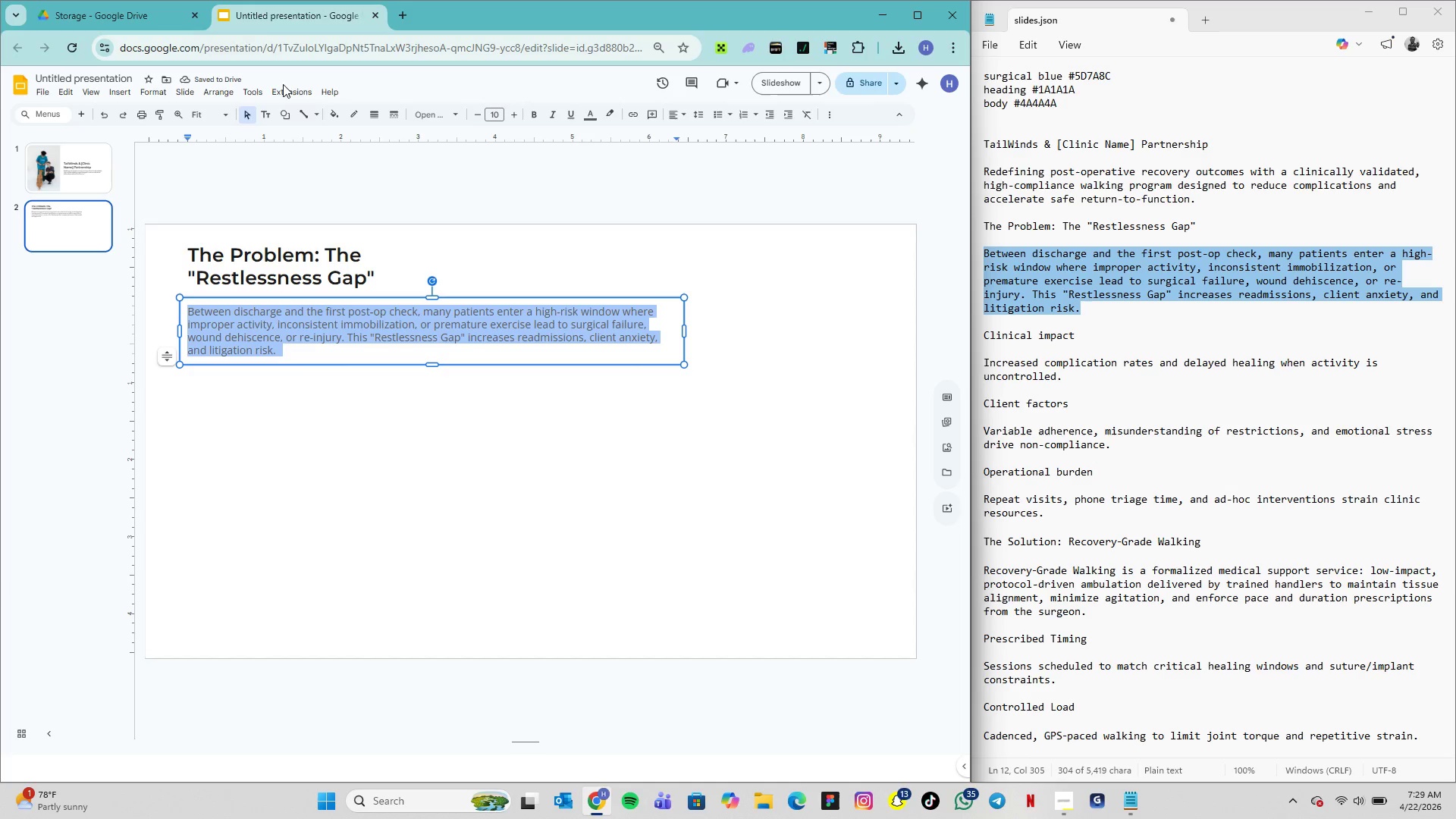 
left_click([691, 121])
 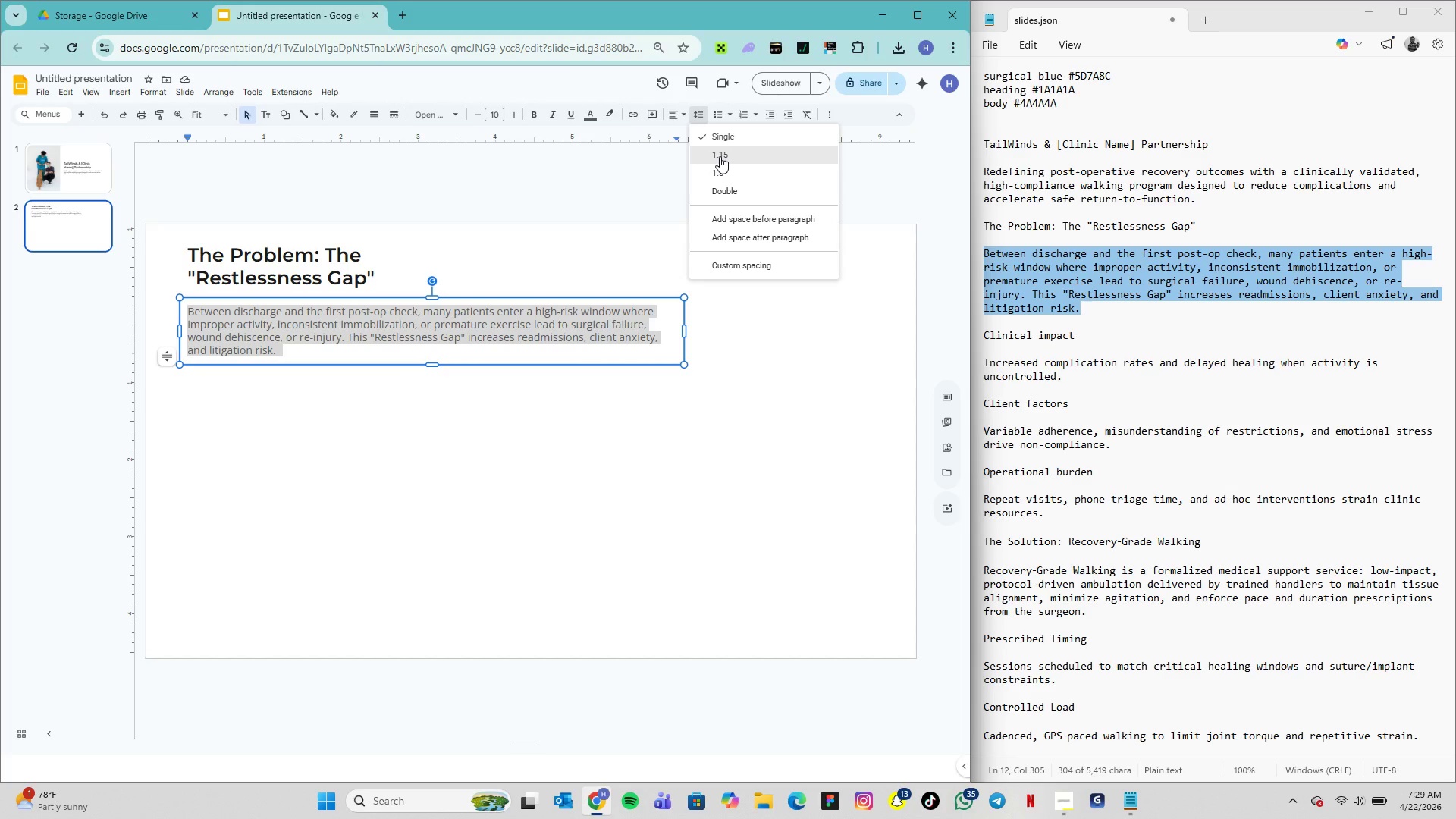 
left_click([720, 156])
 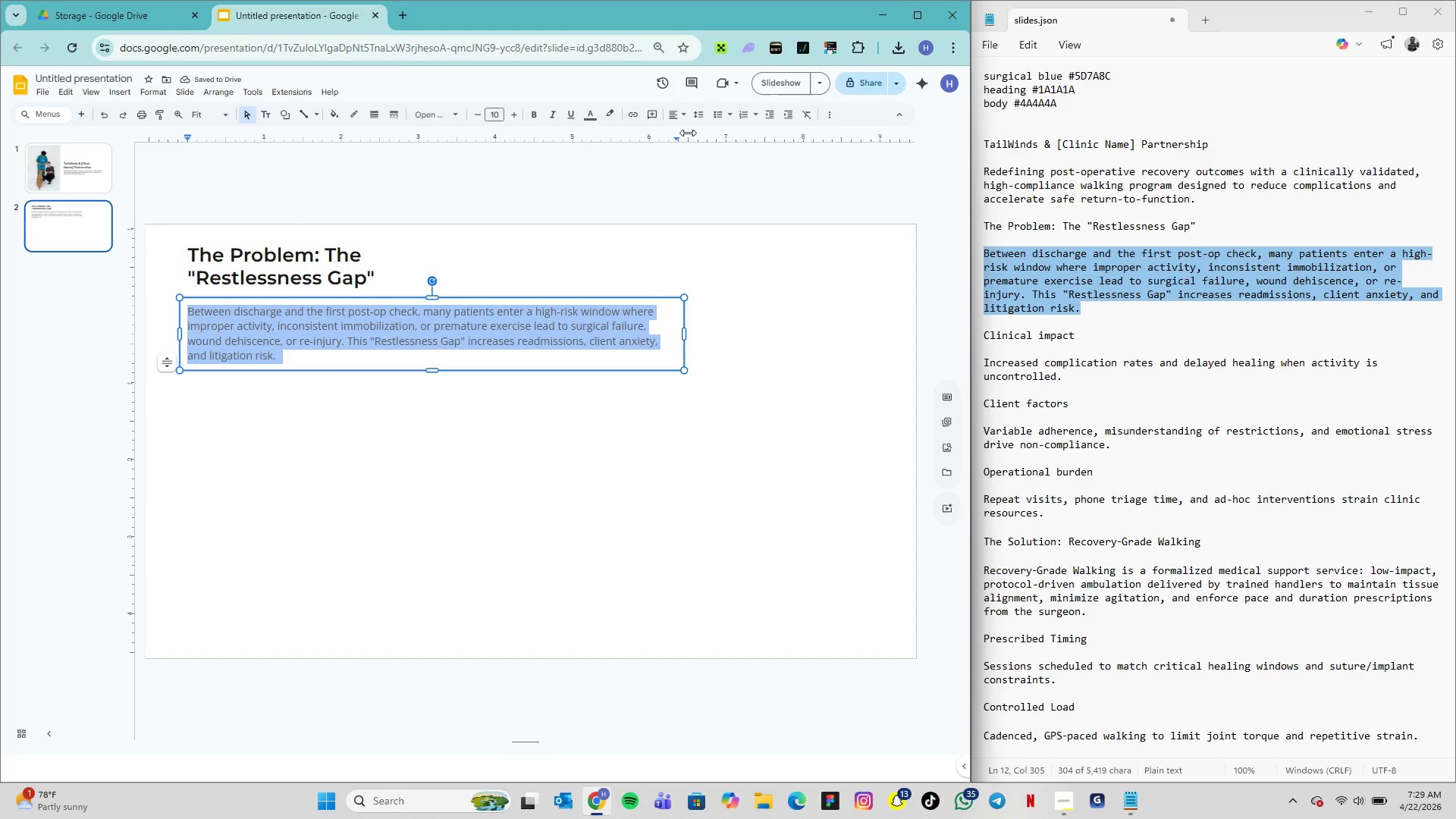 
wait(9.12)
 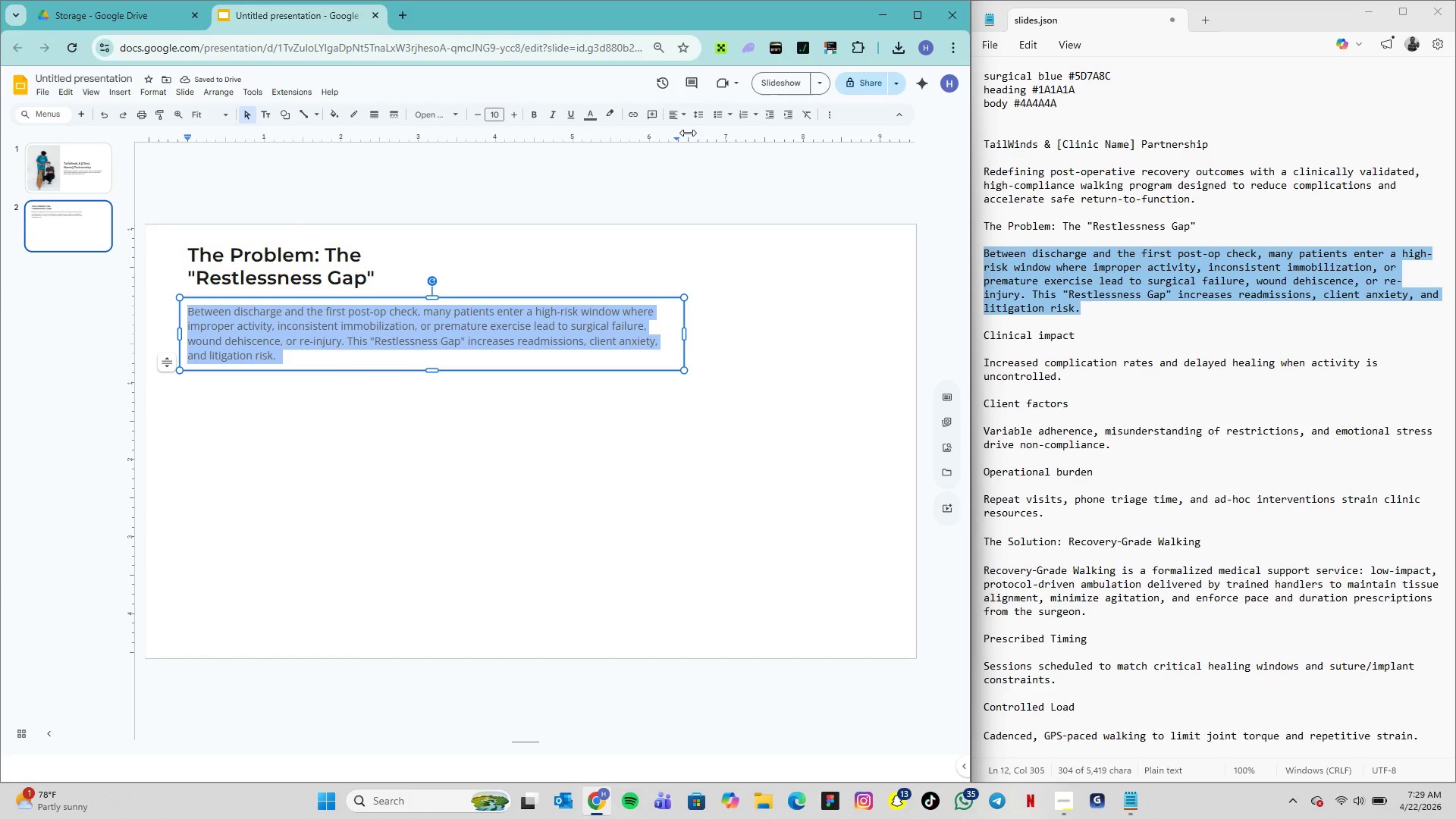 
left_click_drag(start_coordinate=[684, 333], to_coordinate=[568, 331])
 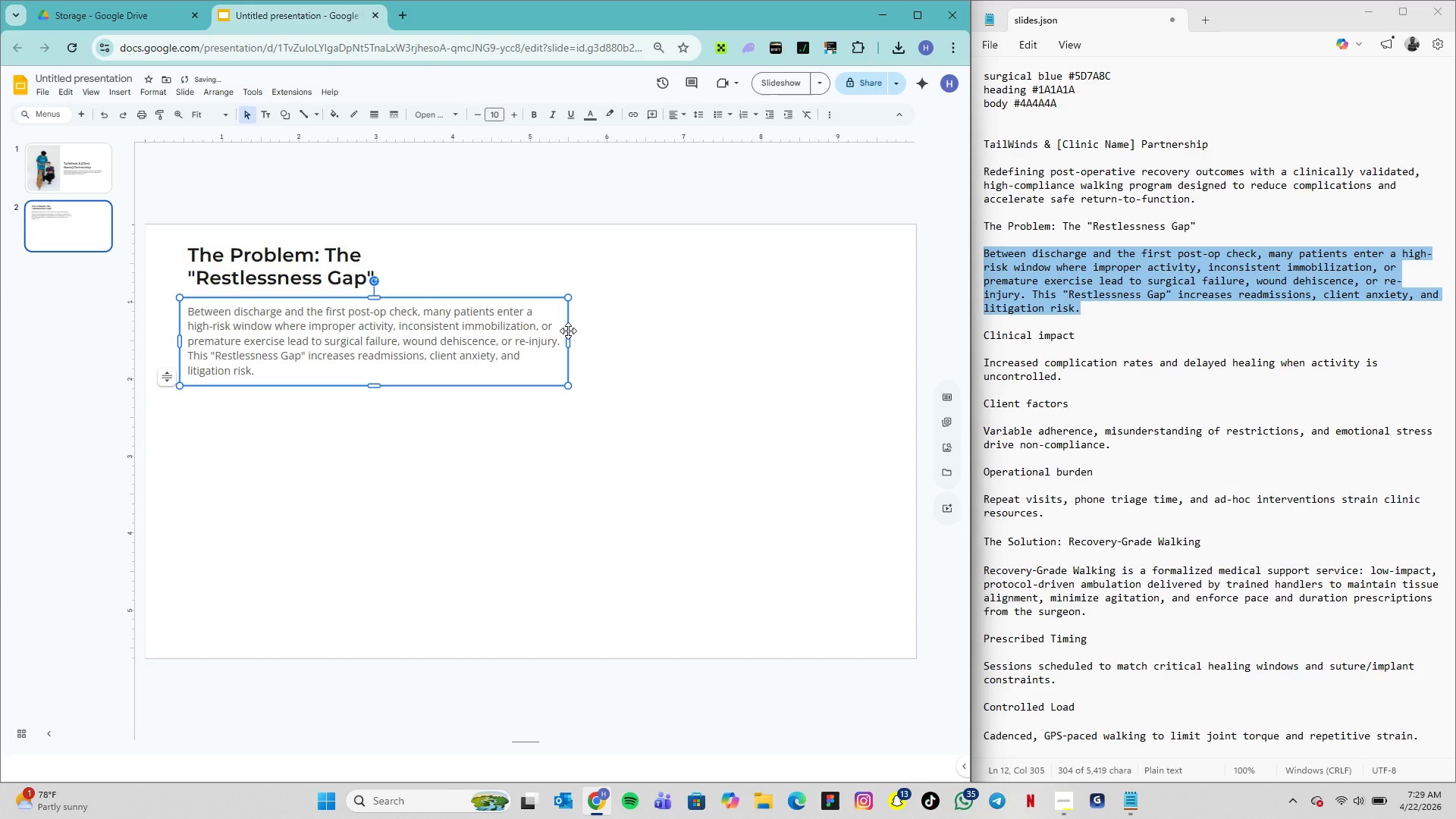 
left_click([568, 331])
 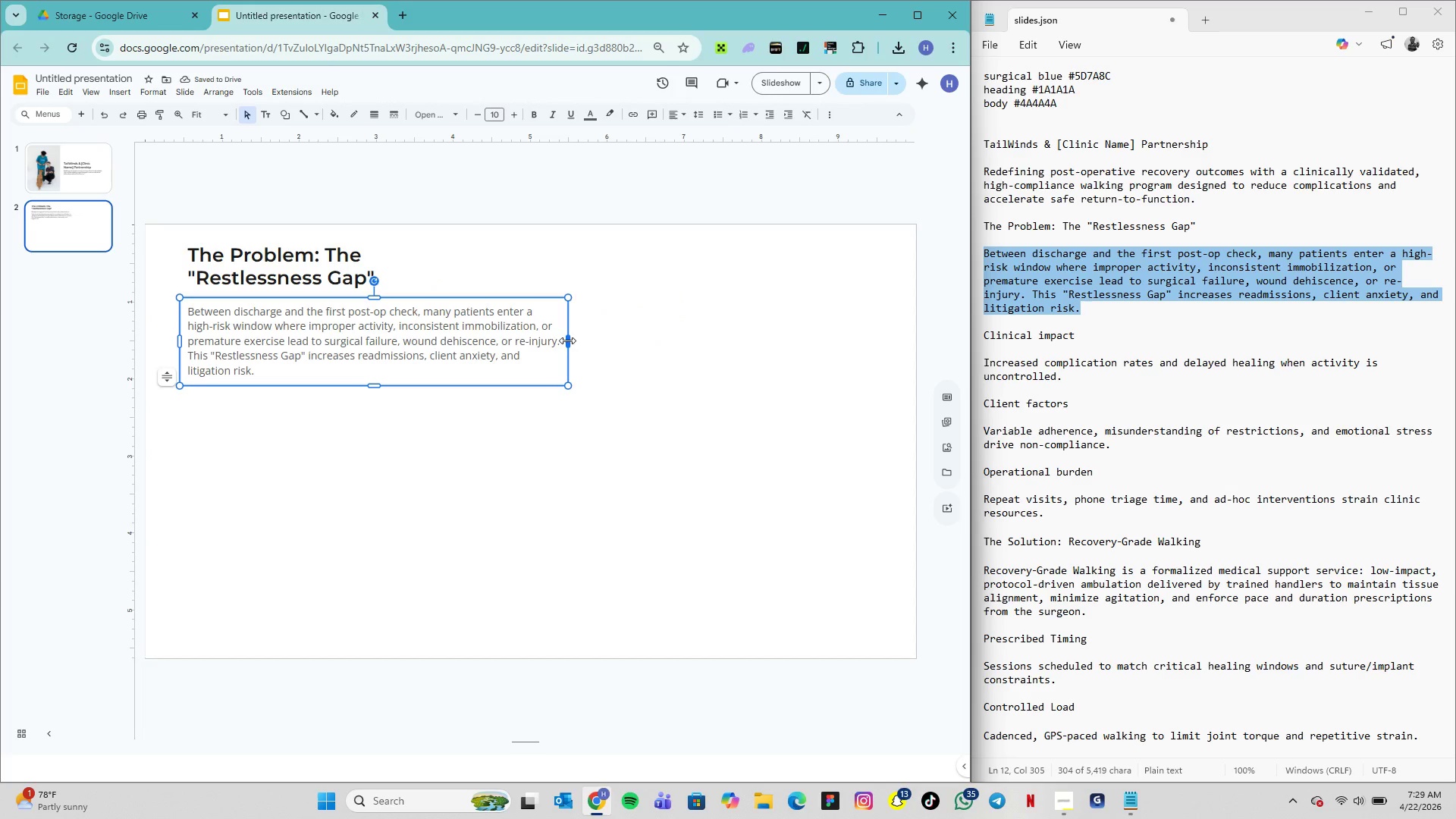 
left_click_drag(start_coordinate=[567, 340], to_coordinate=[573, 341])
 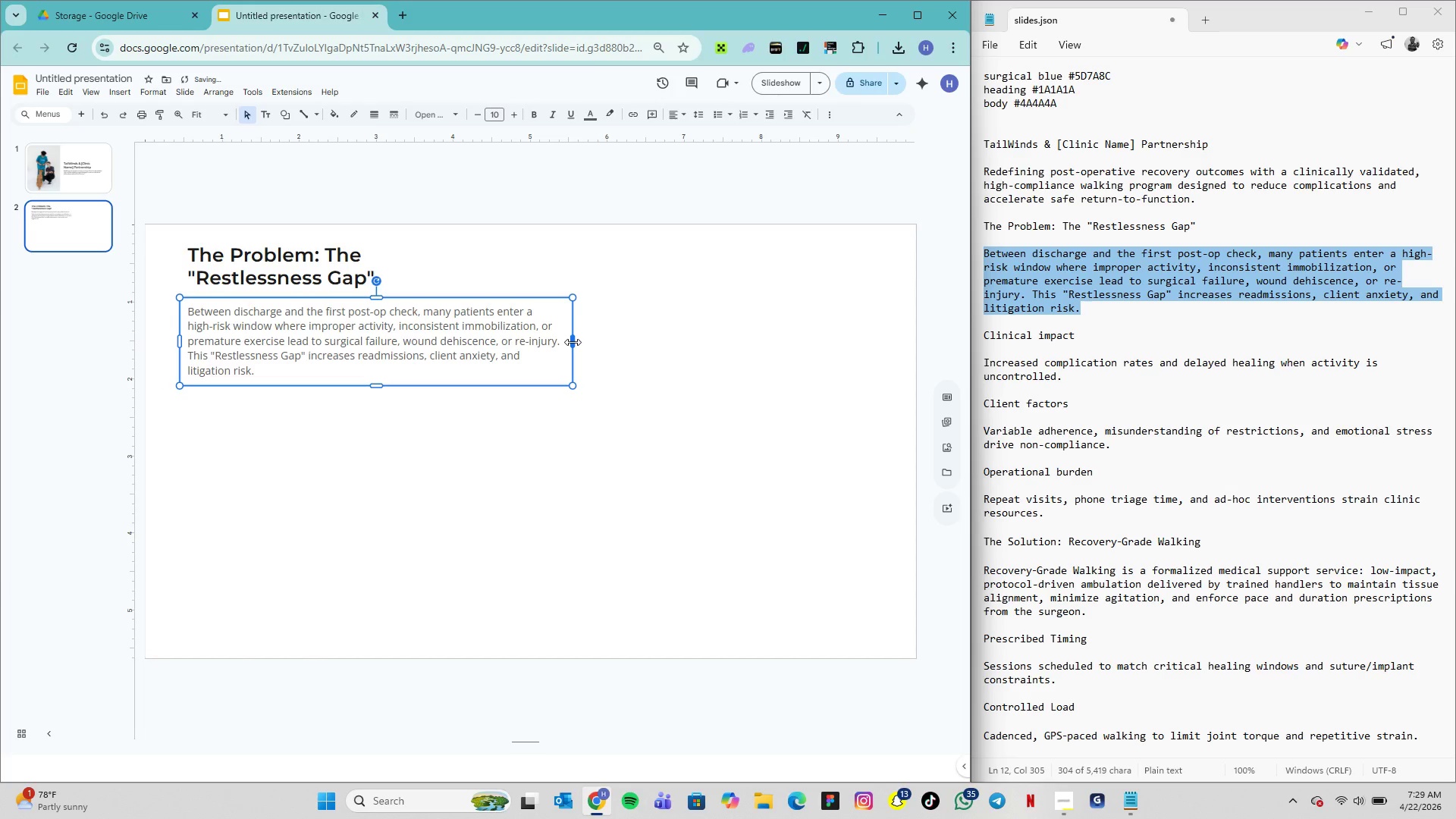 
left_click_drag(start_coordinate=[573, 341], to_coordinate=[583, 347])
 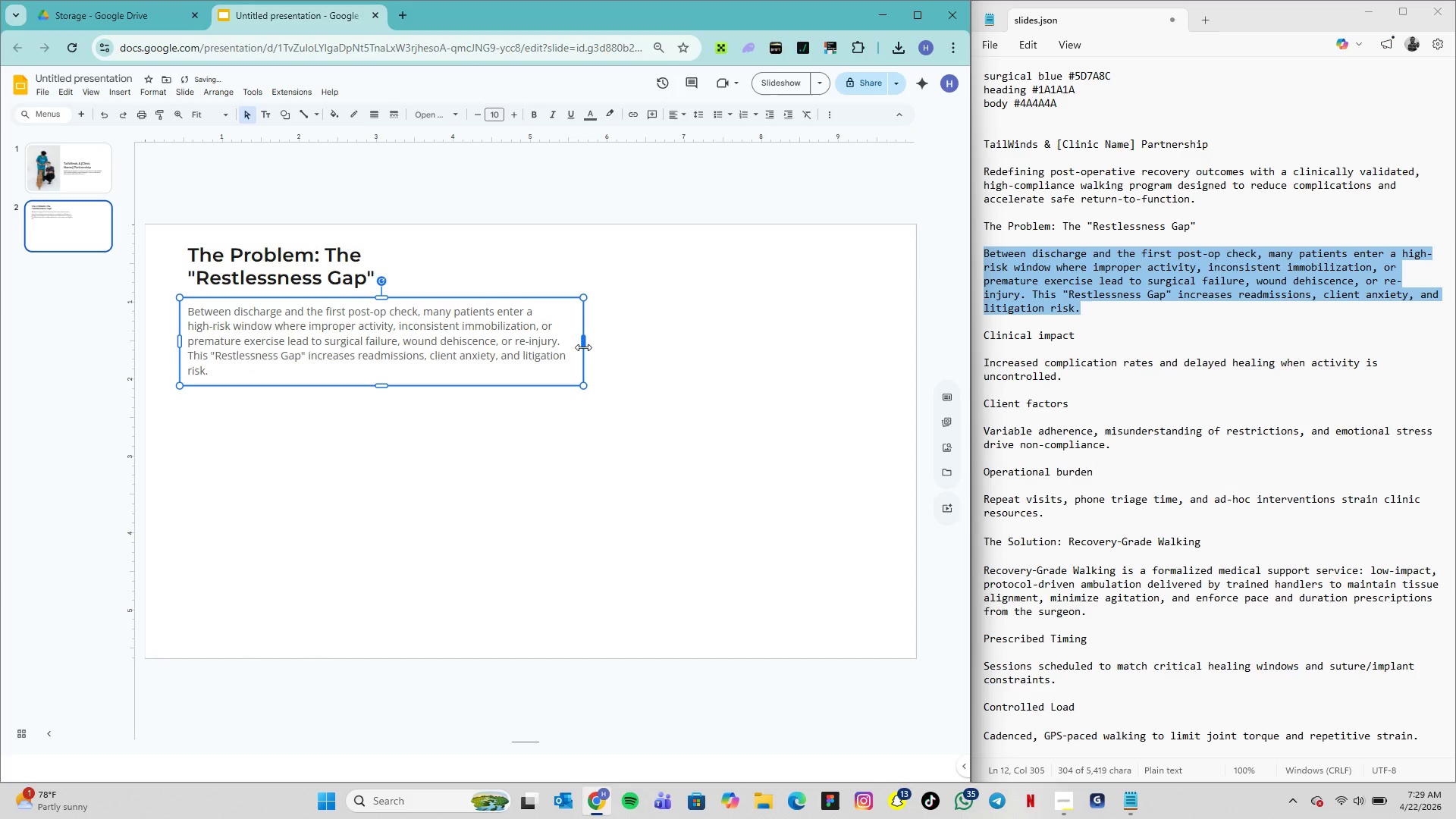 
left_click_drag(start_coordinate=[583, 347], to_coordinate=[590, 352])
 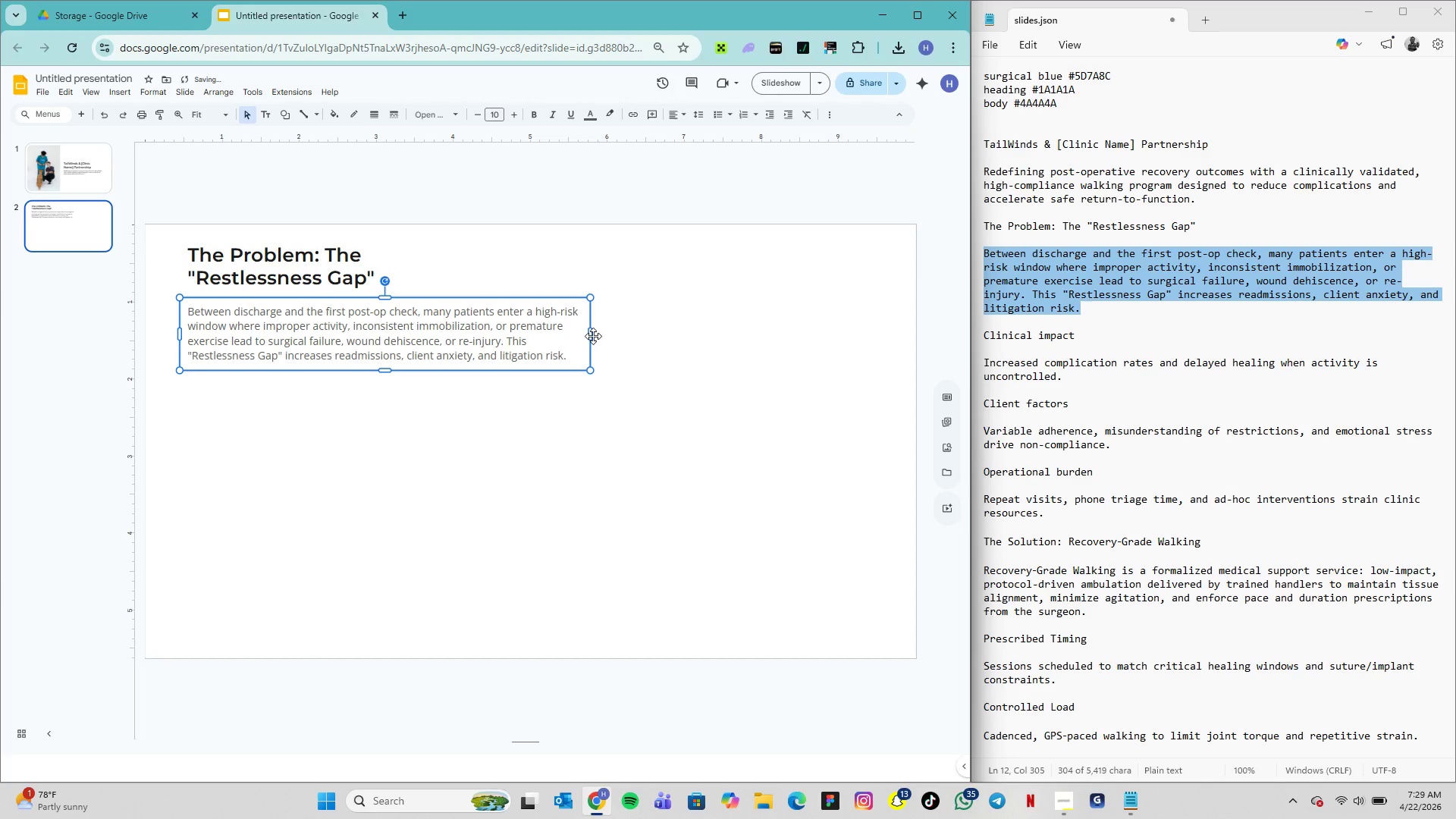 
wait(5.97)
 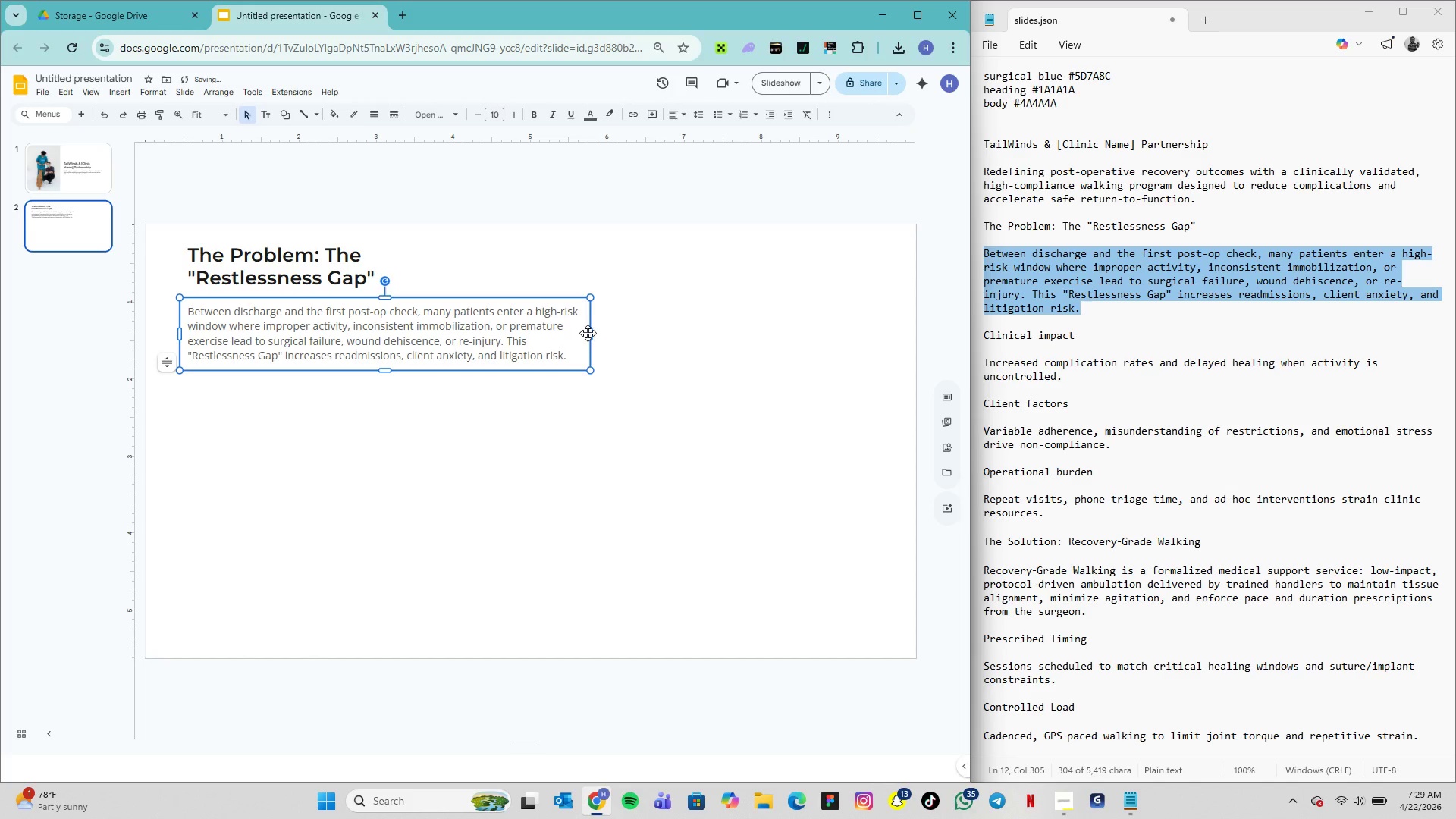 
left_click_drag(start_coordinate=[590, 334], to_coordinate=[582, 333])
 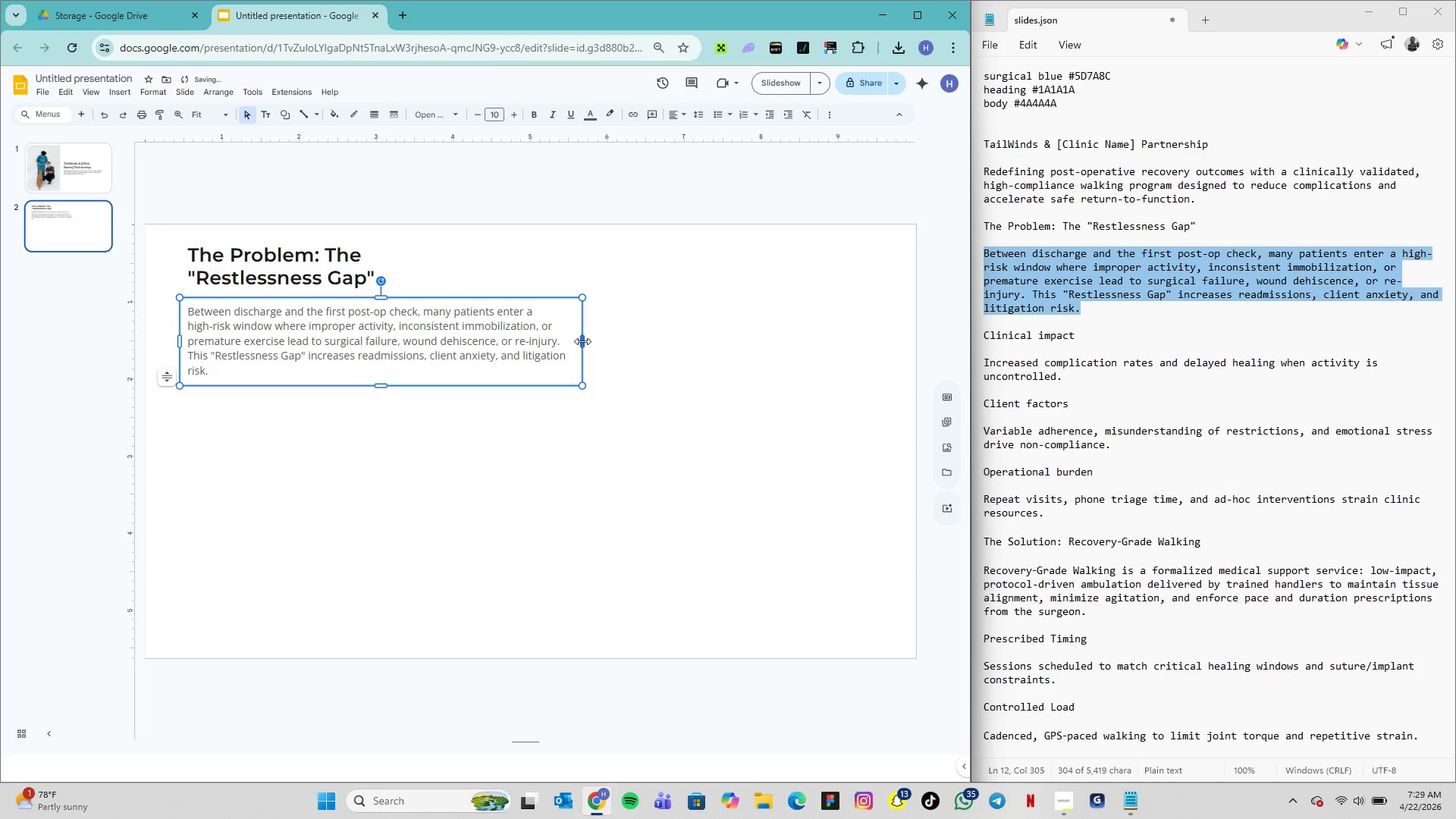 
left_click_drag(start_coordinate=[582, 341], to_coordinate=[586, 344])
 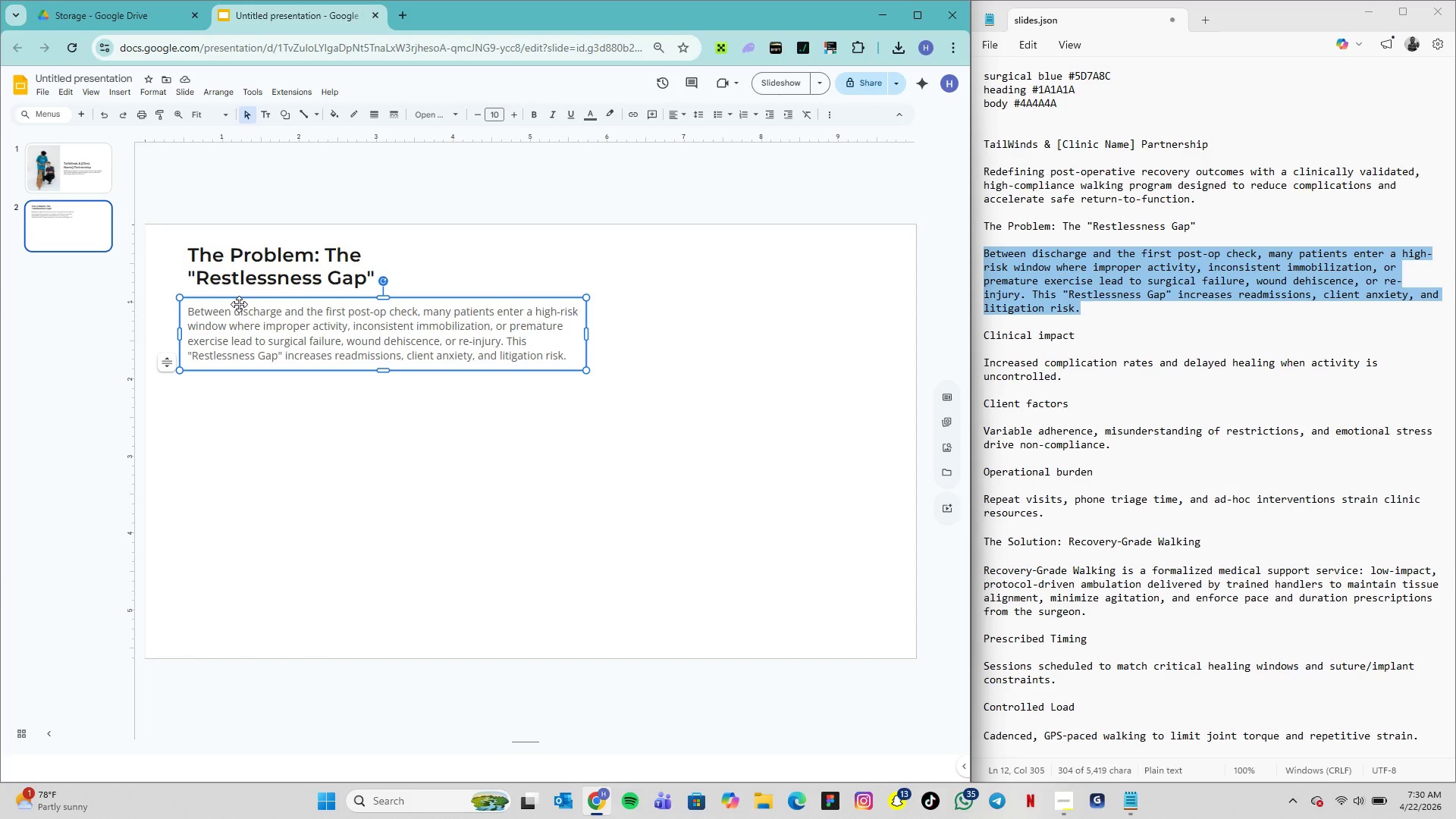 
wait(28.8)
 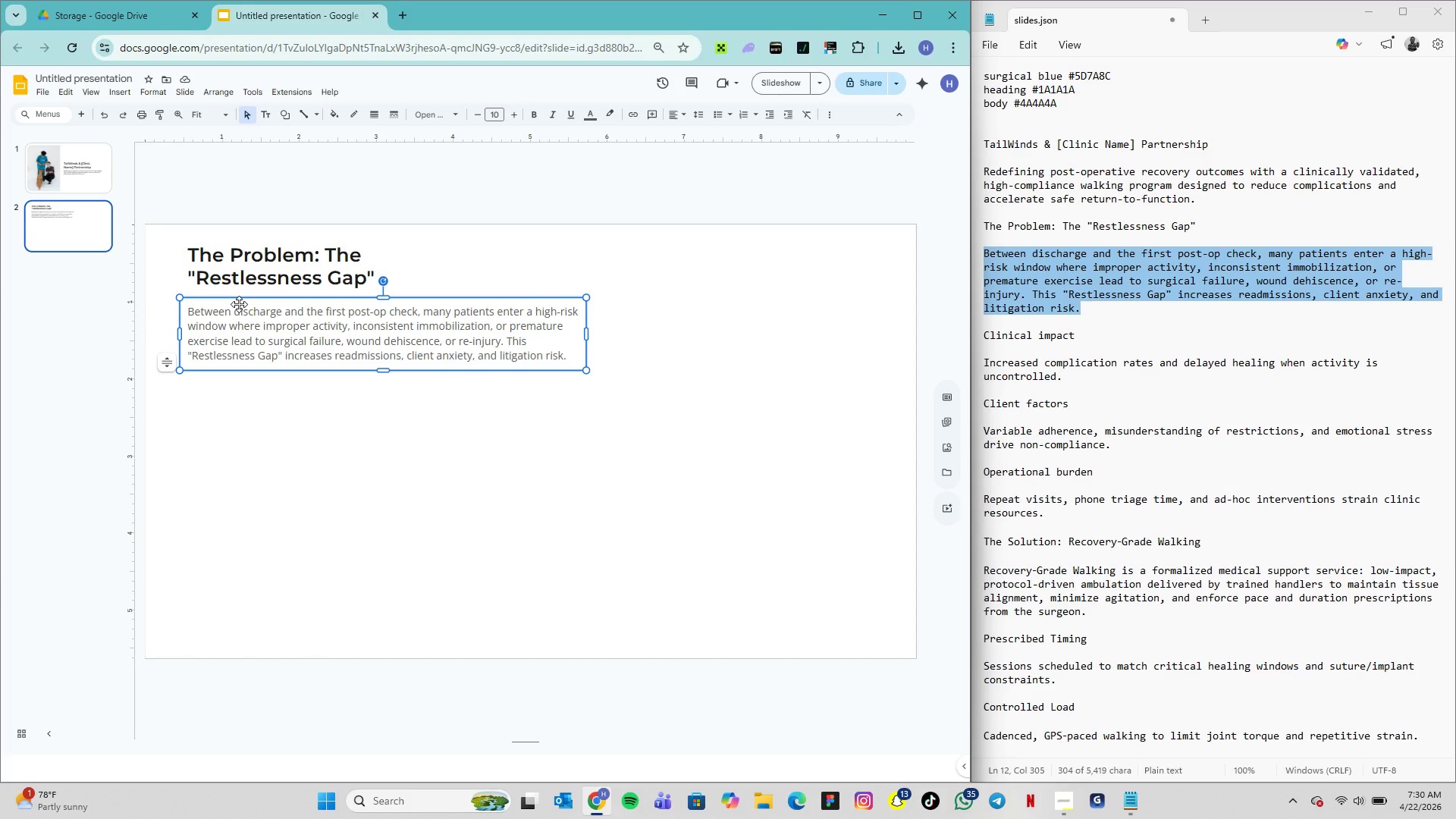 
double_click([259, 316])
 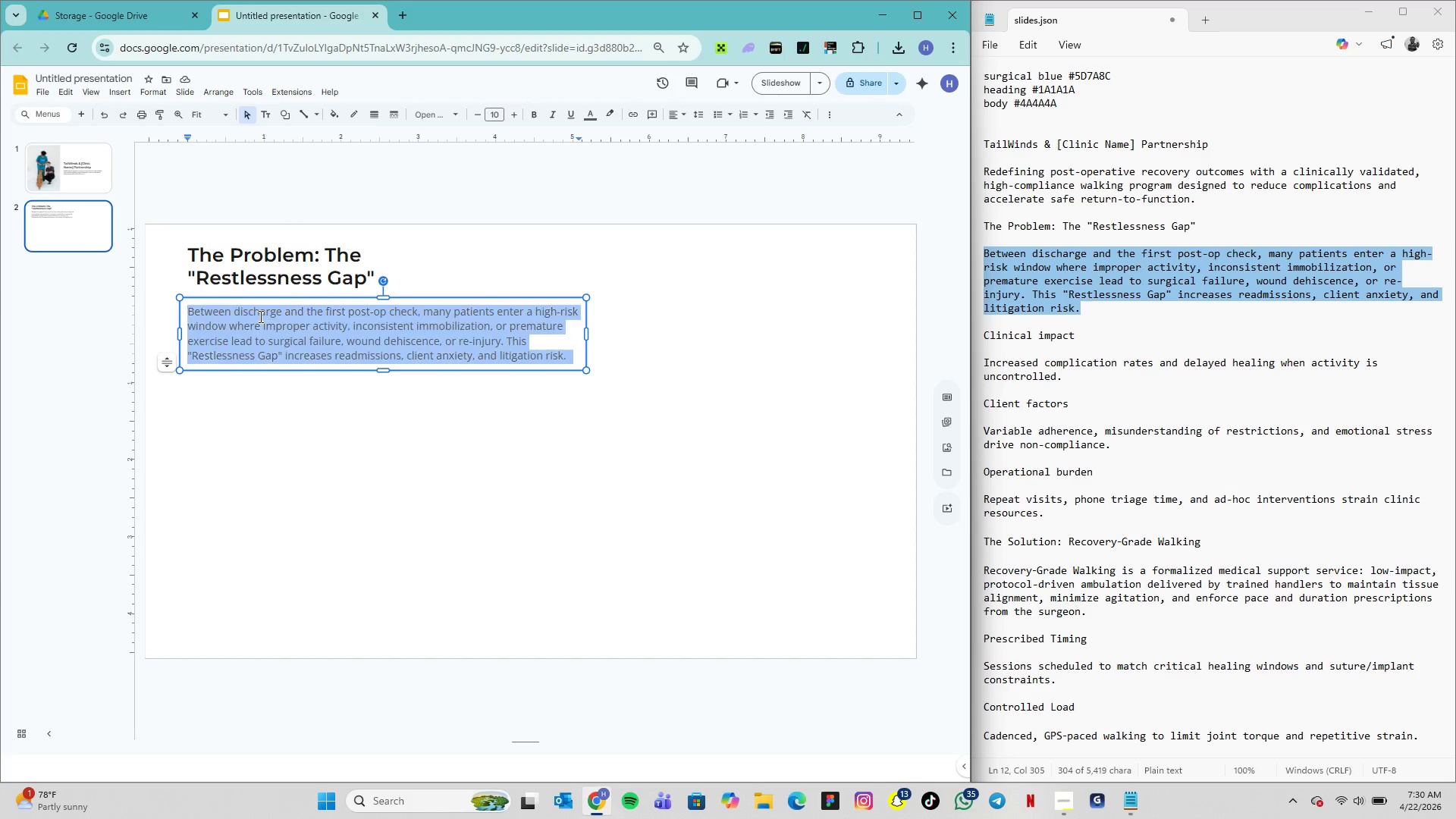 
triple_click([259, 316])
 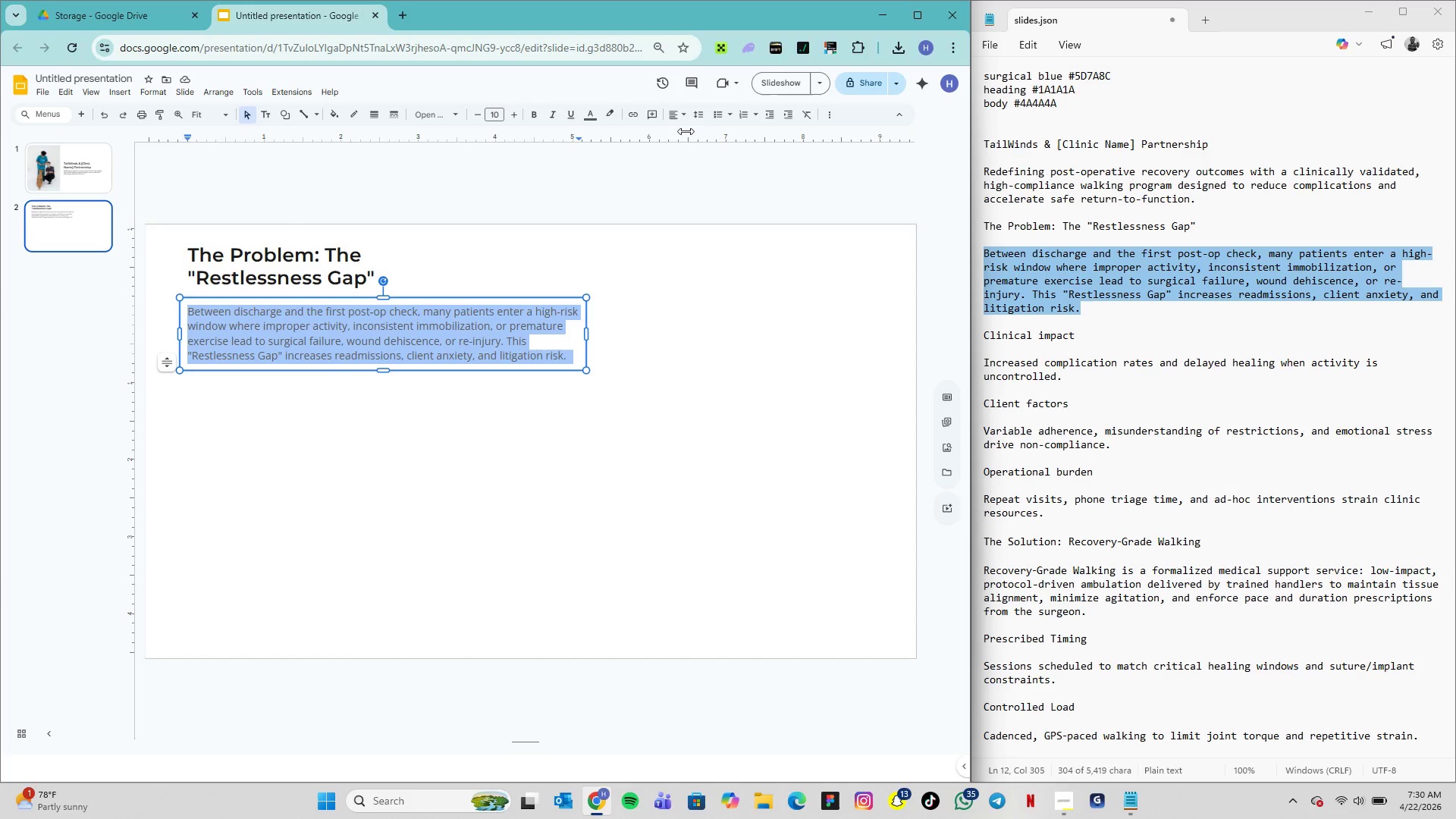 
left_click([708, 122])
 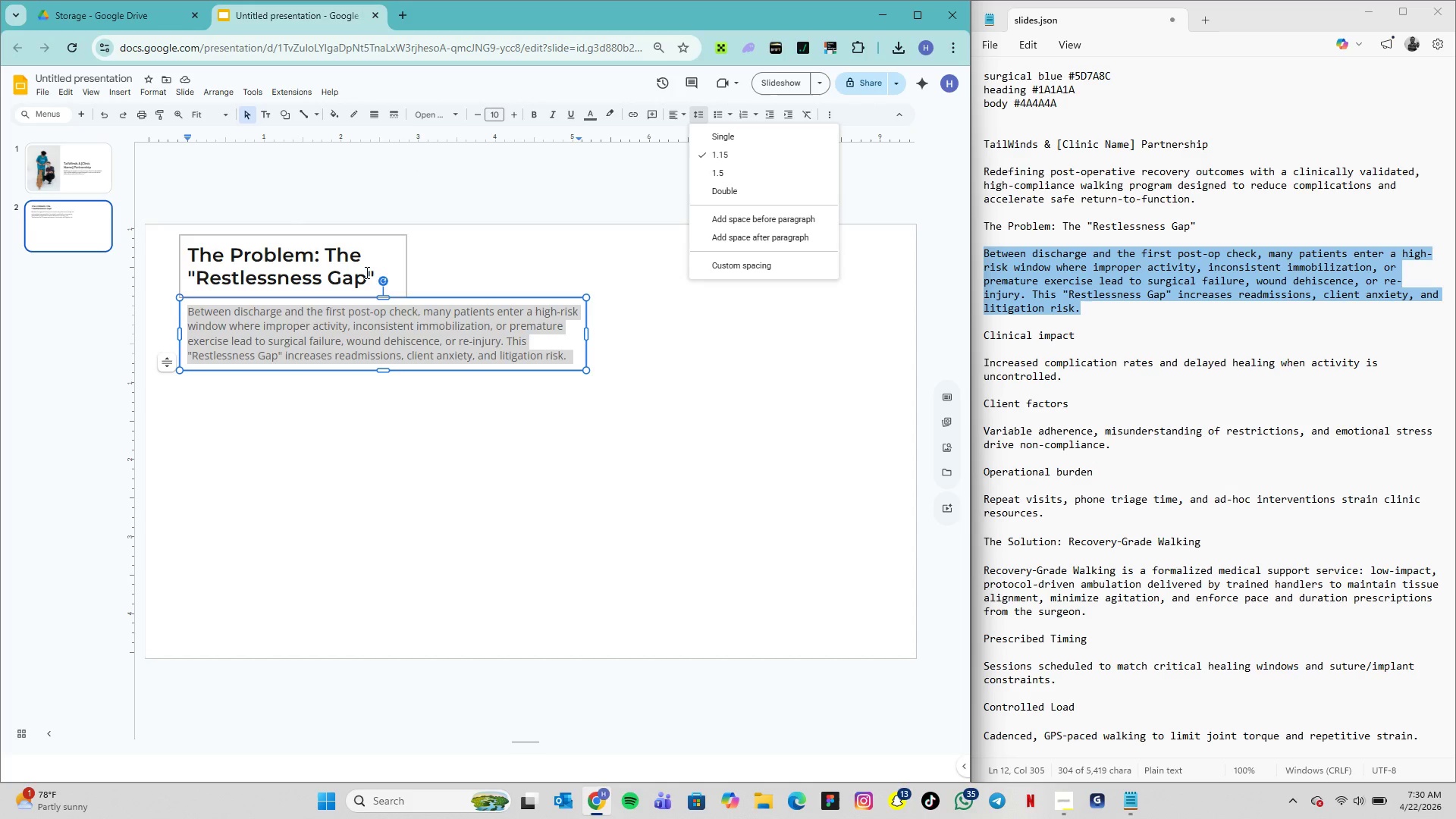 
double_click([362, 275])
 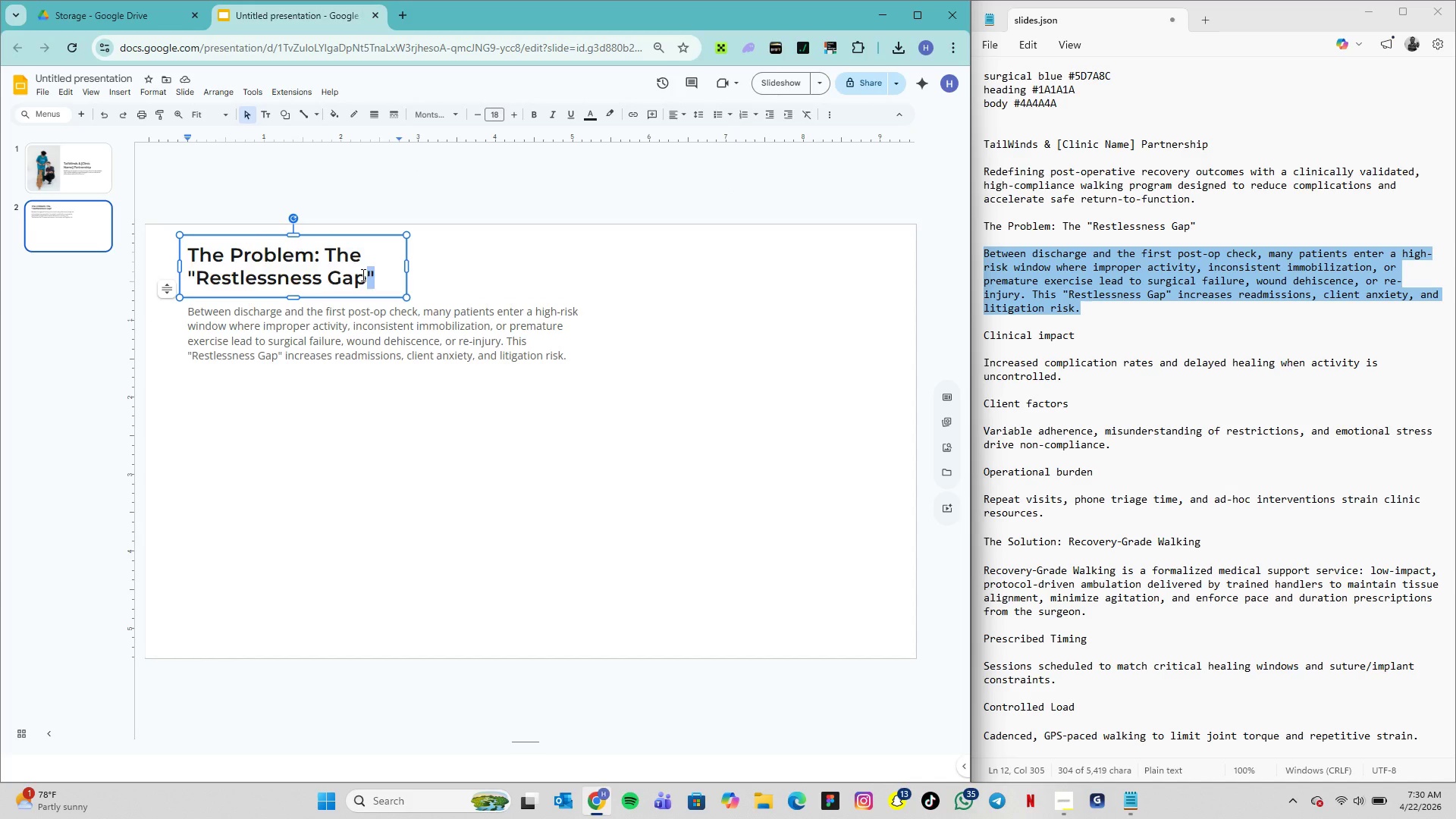 
triple_click([362, 275])
 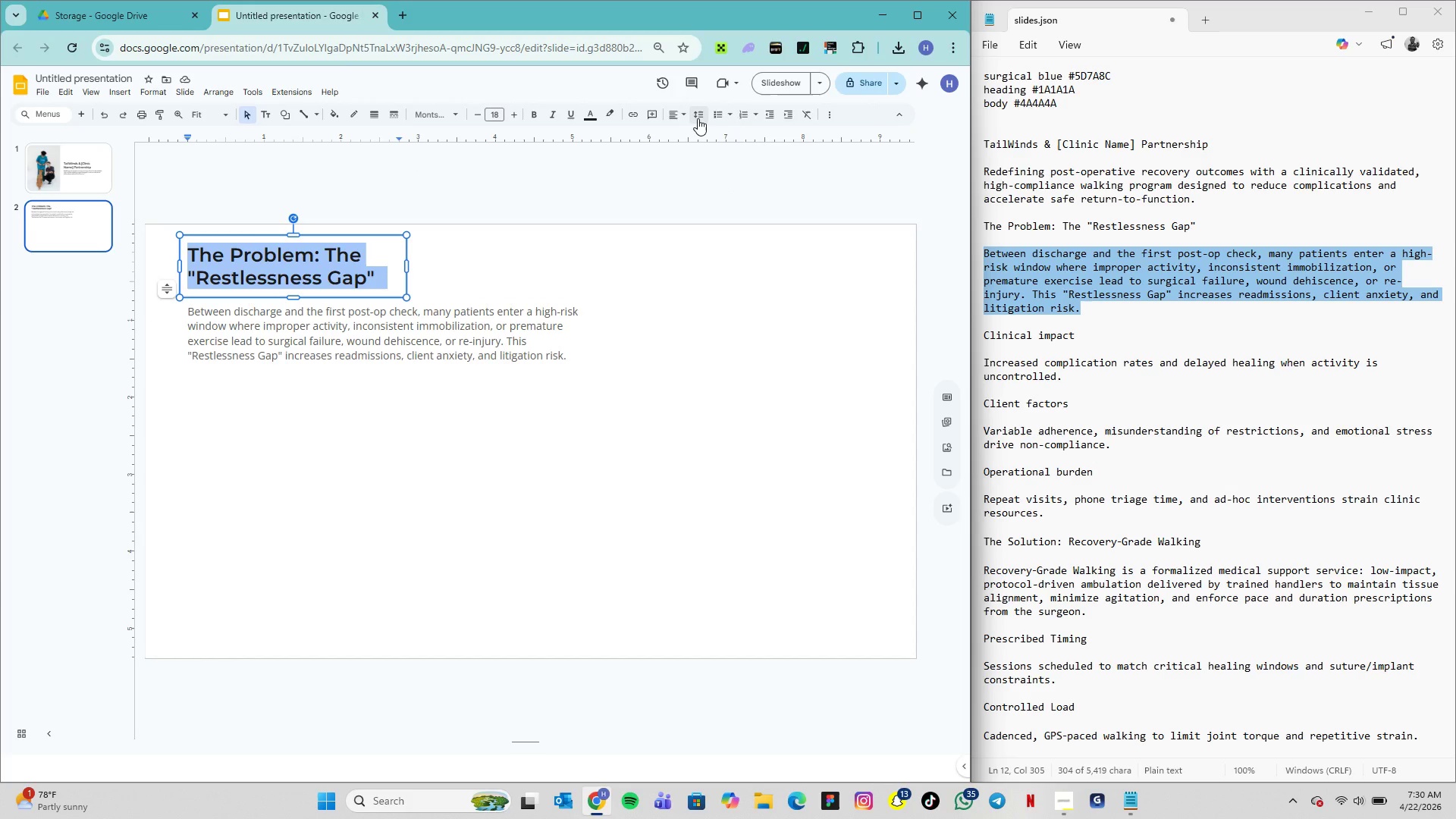 
left_click([698, 118])
 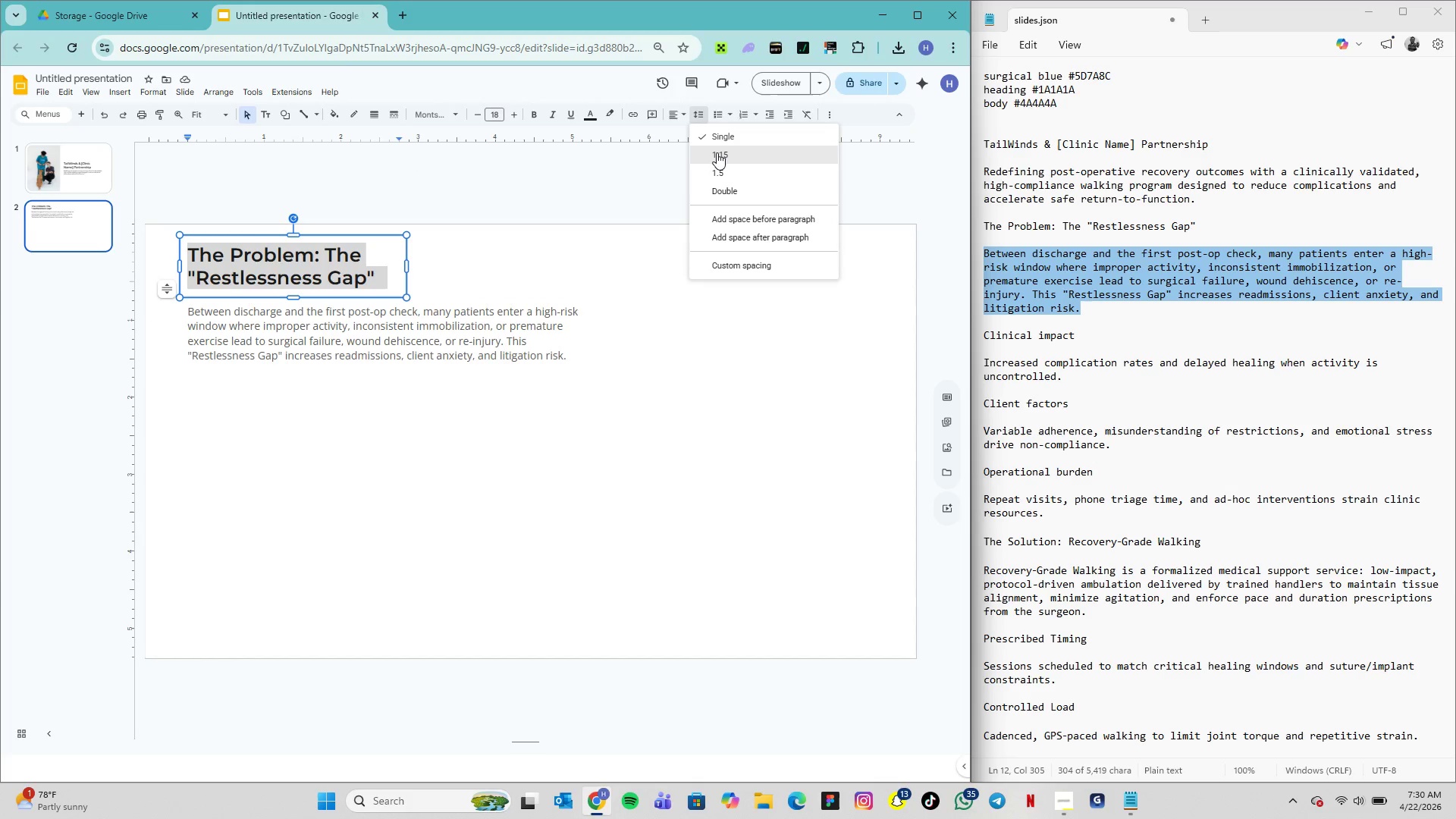 
left_click([718, 153])
 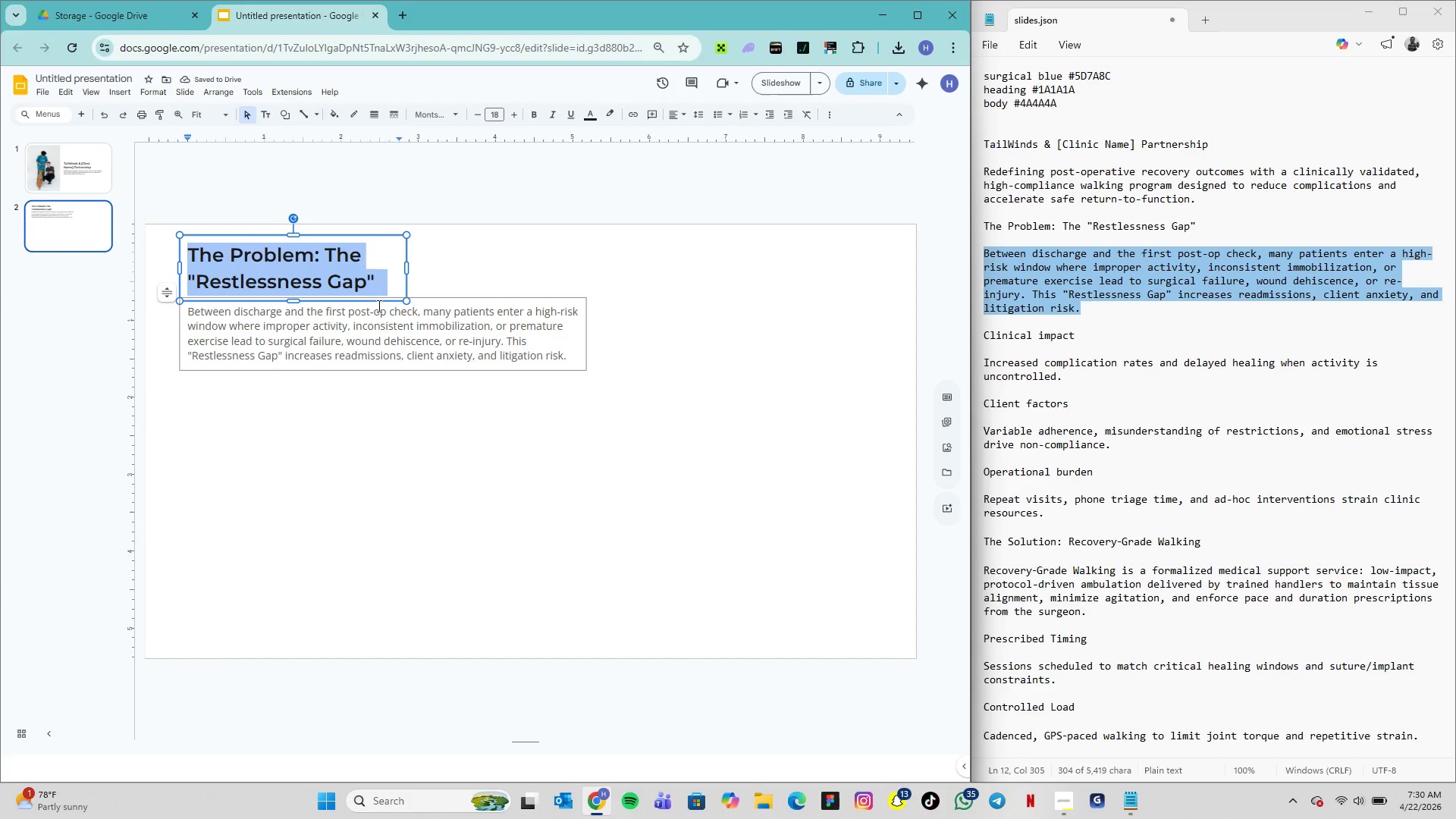 
left_click([373, 300])
 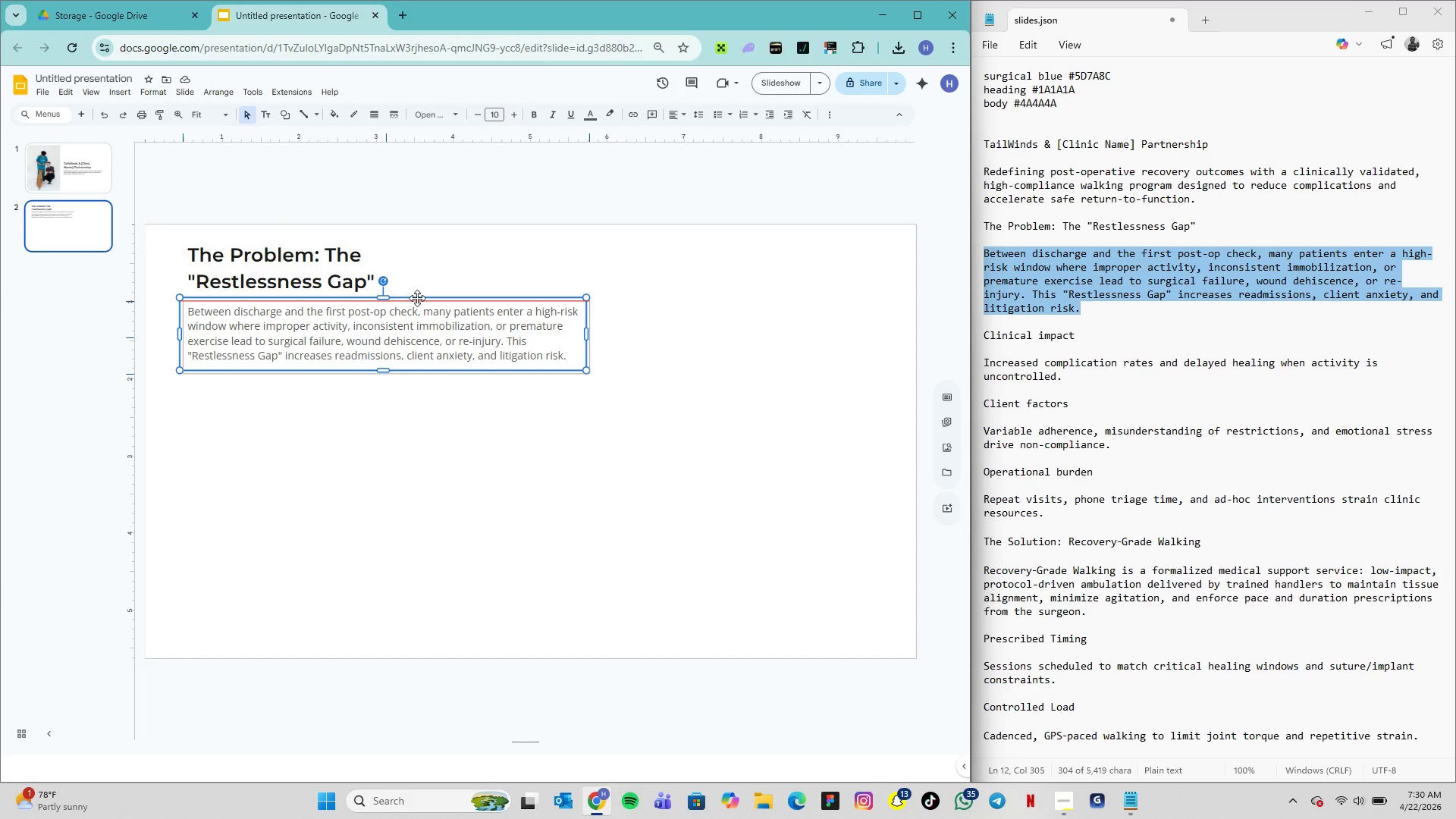 
wait(6.97)
 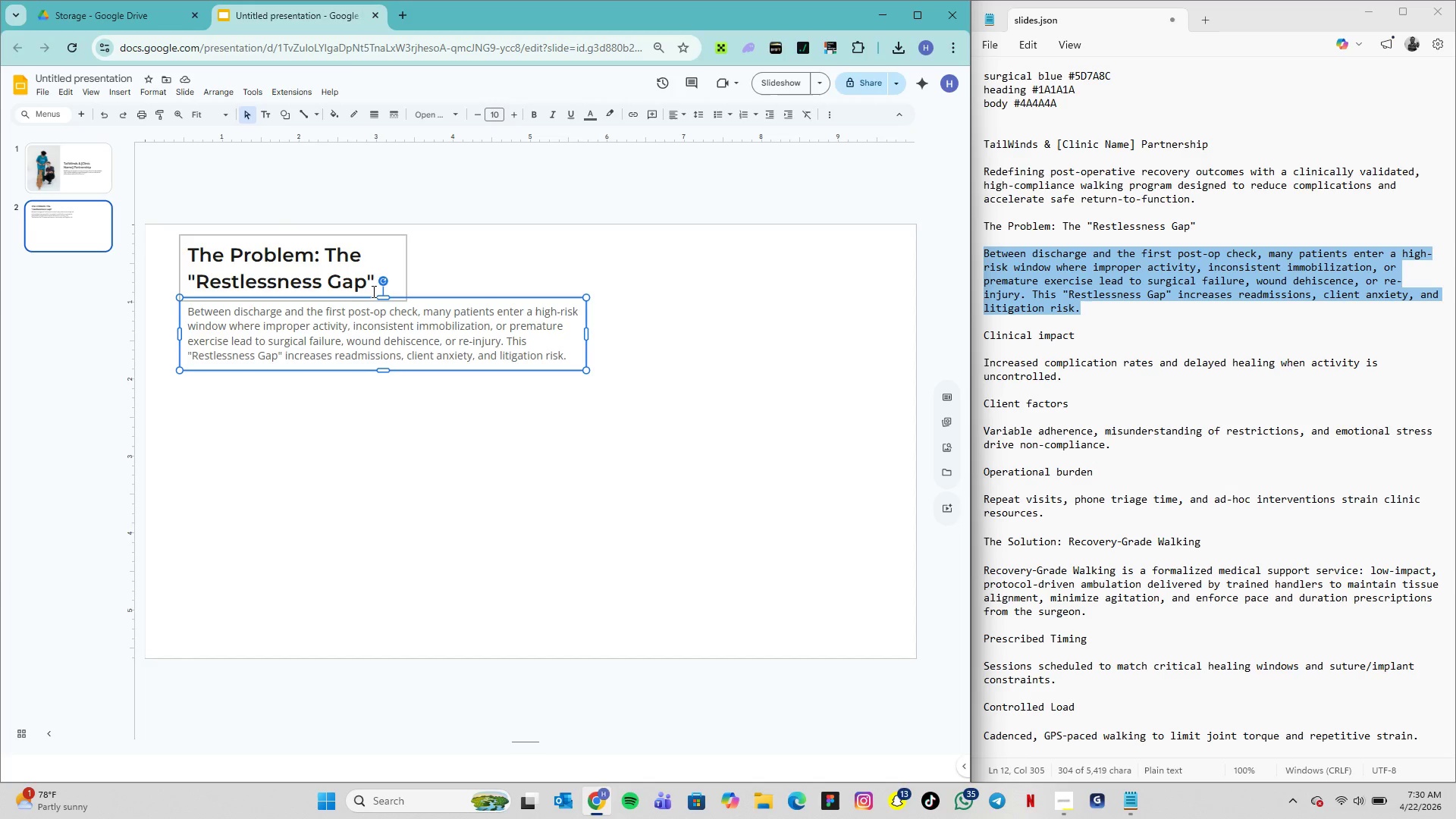 
left_click_drag(start_coordinate=[416, 302], to_coordinate=[412, 302])
 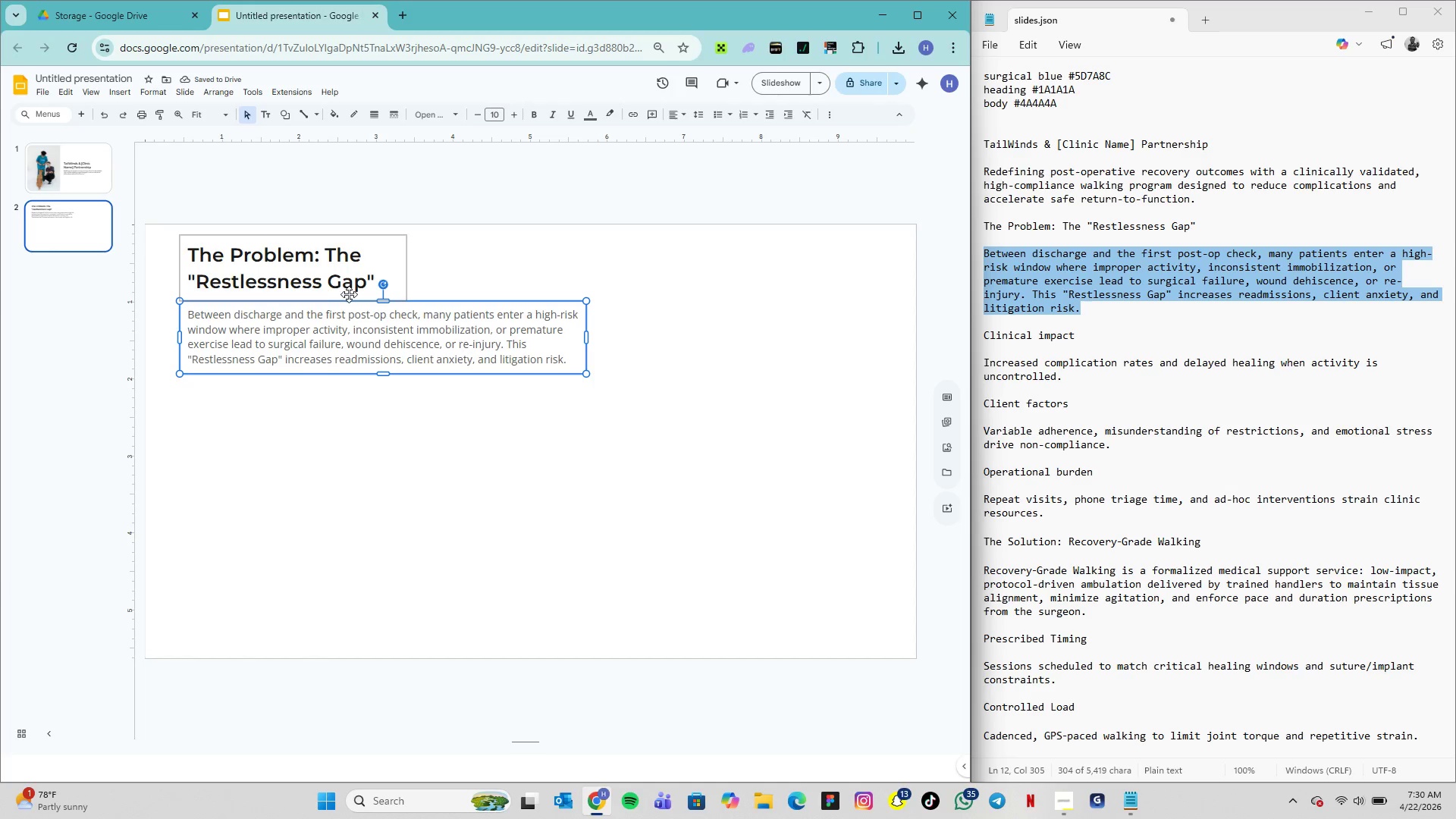 
wait(5.51)
 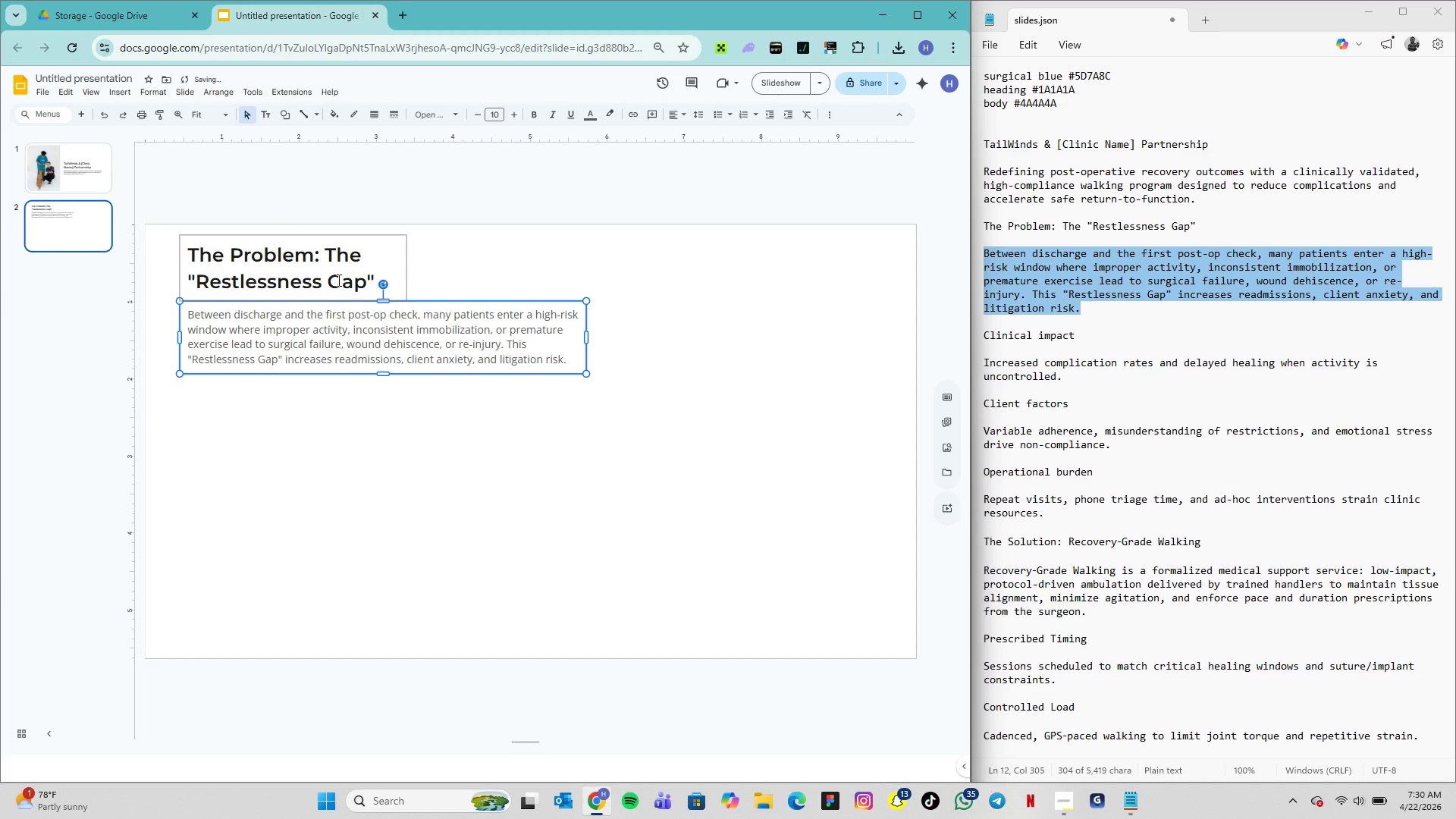 
left_click([404, 395])
 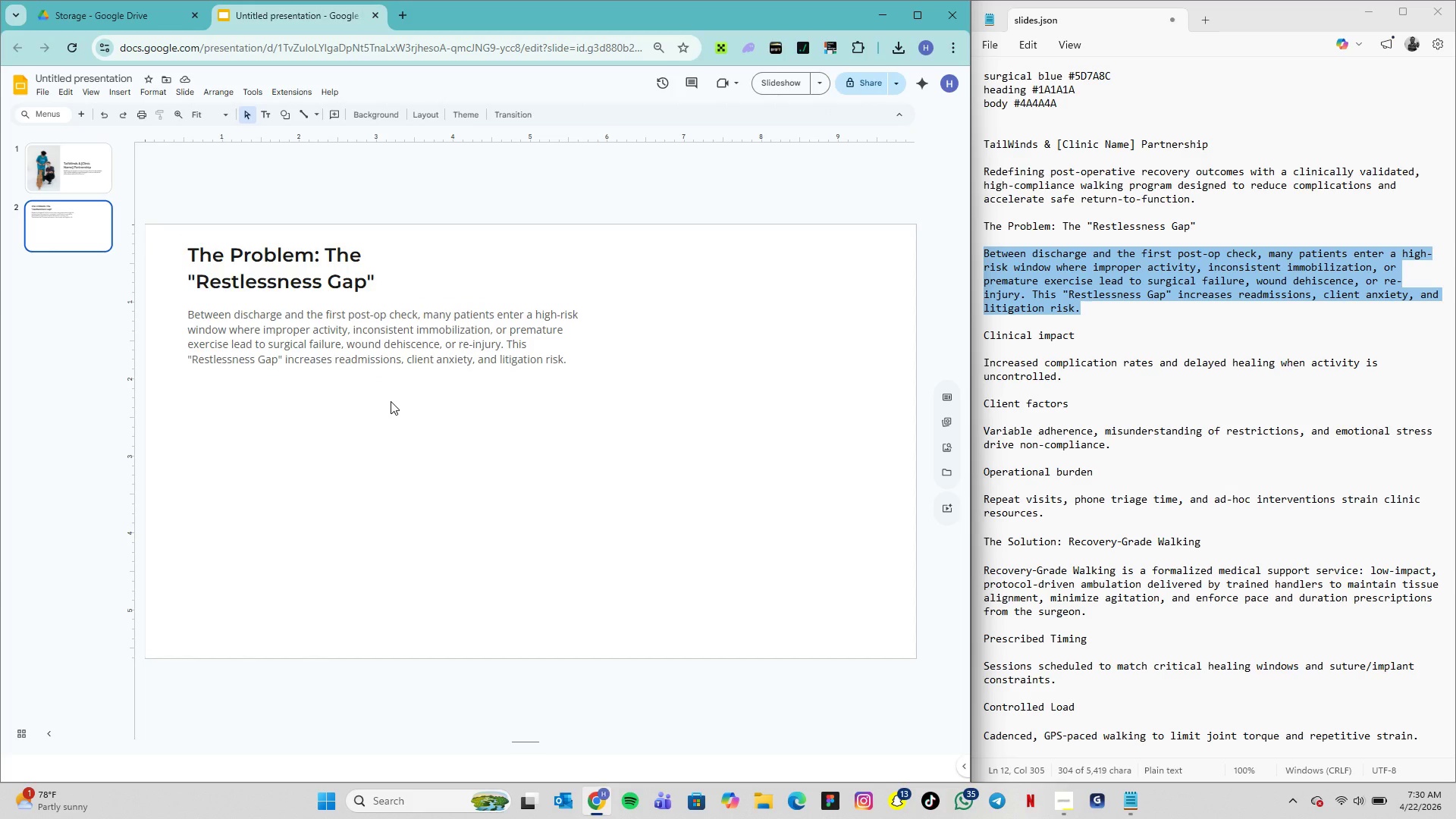 
wait(6.5)
 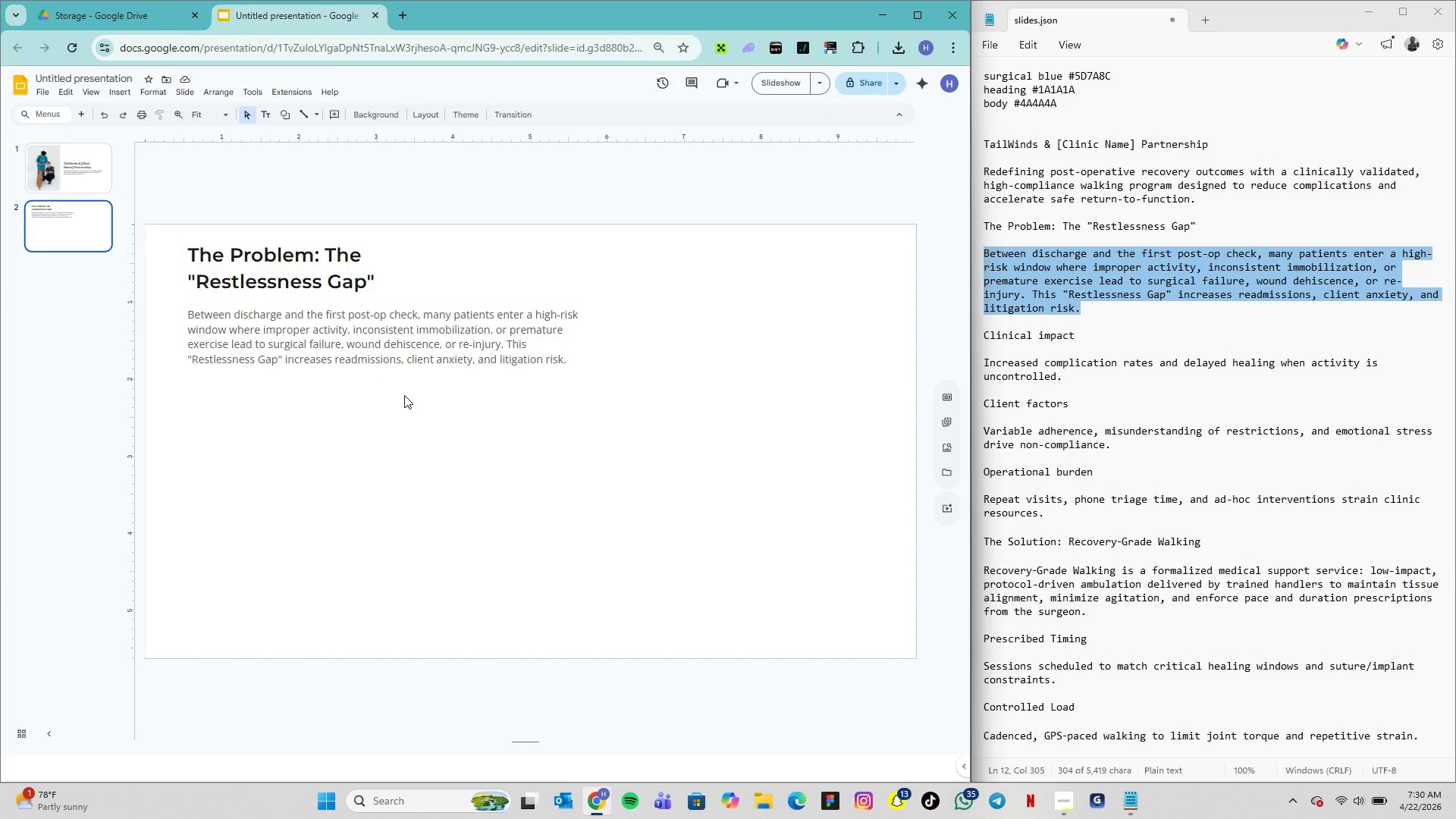 
left_click([391, 401])
 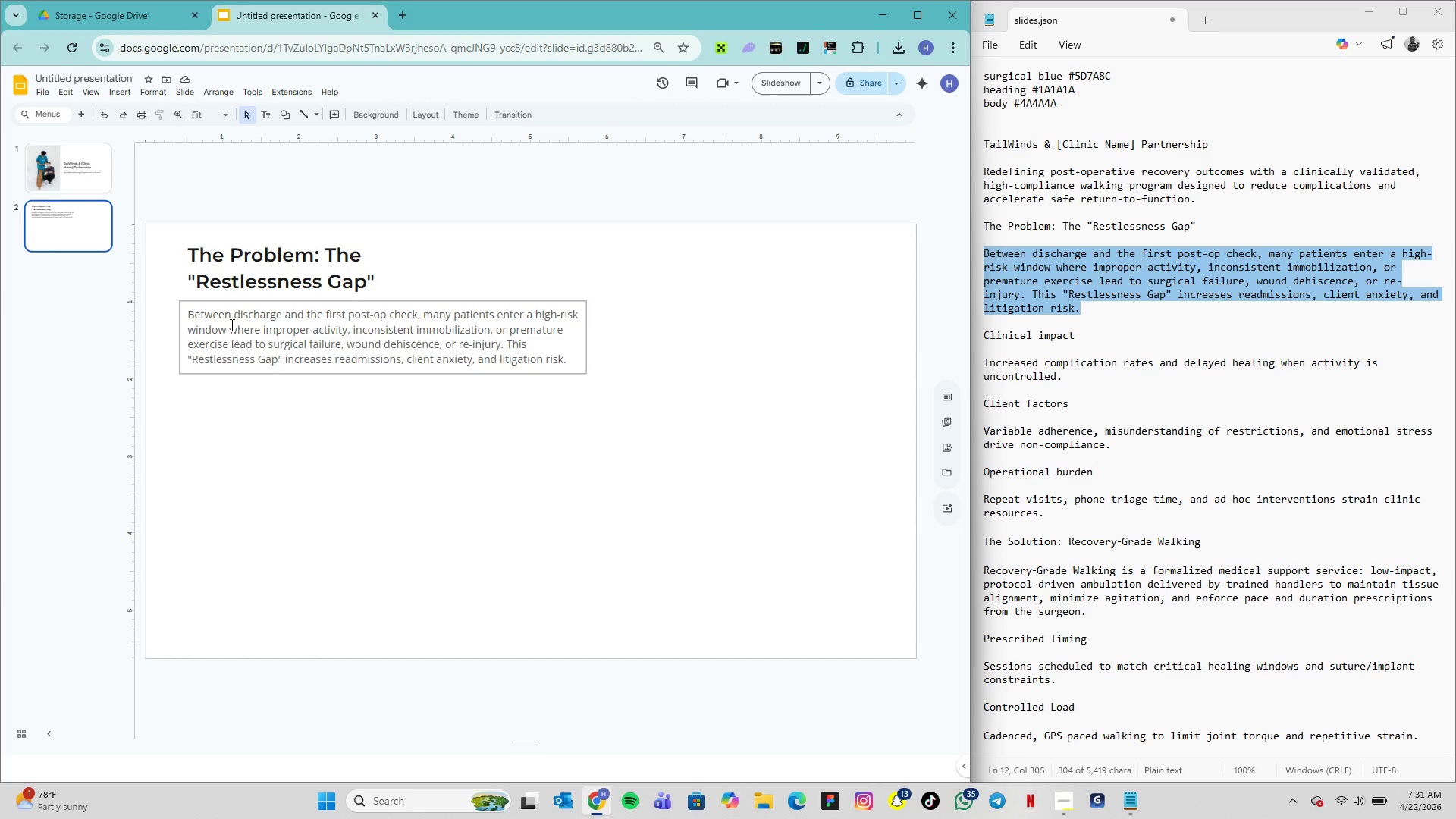 
wait(53.05)
 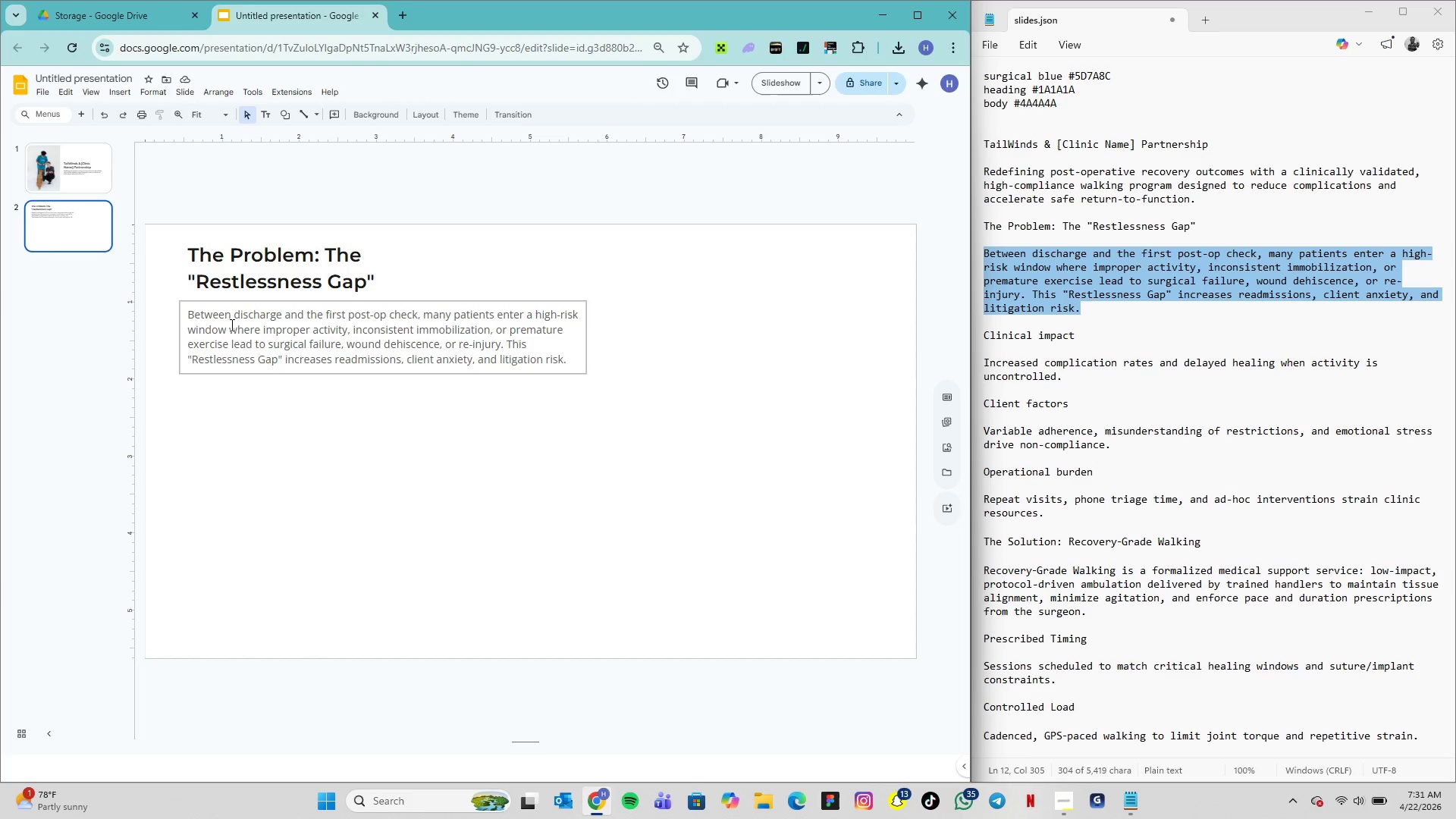 
left_click([287, 117])
 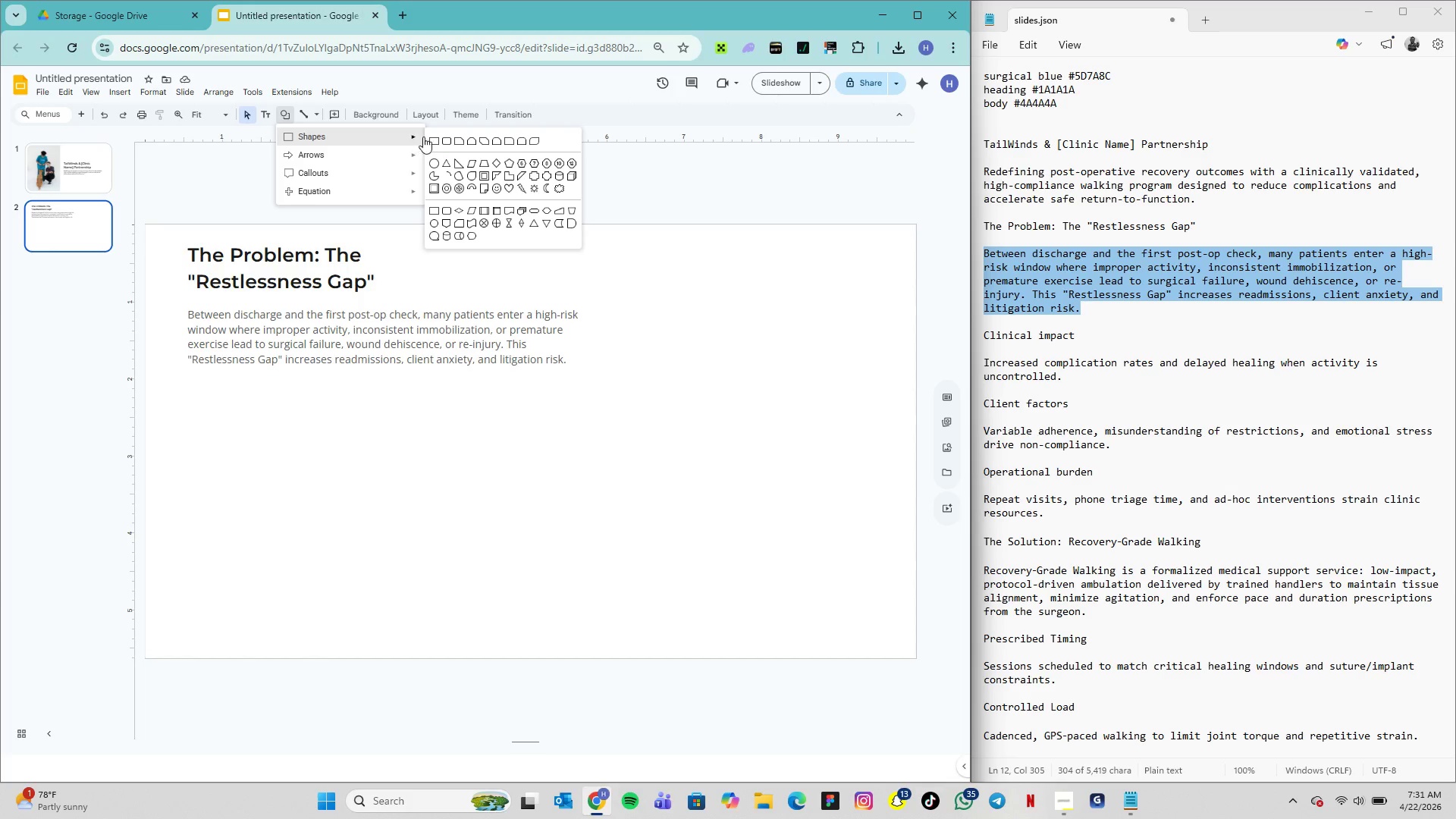 
left_click([444, 142])
 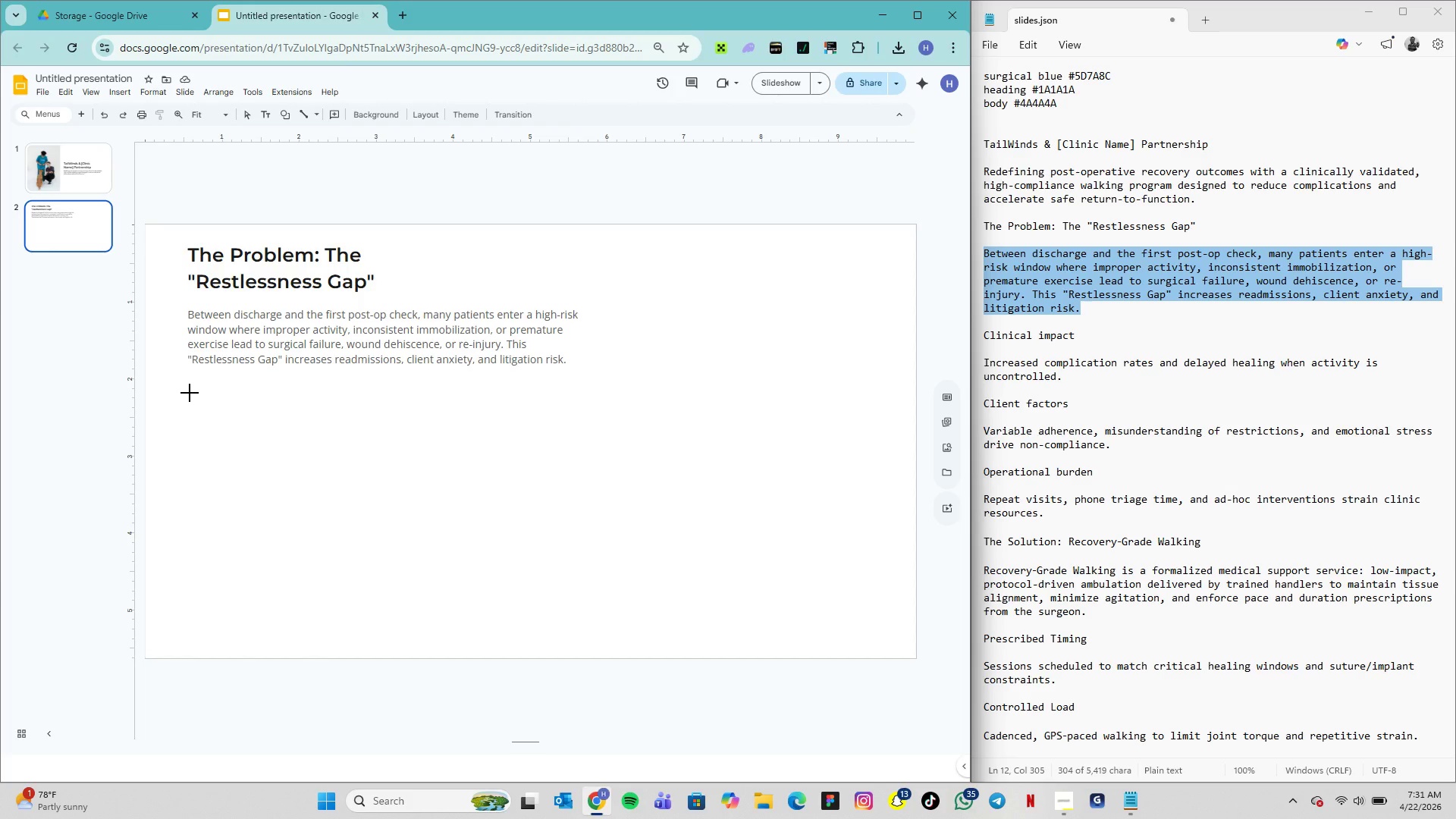 
wait(6.08)
 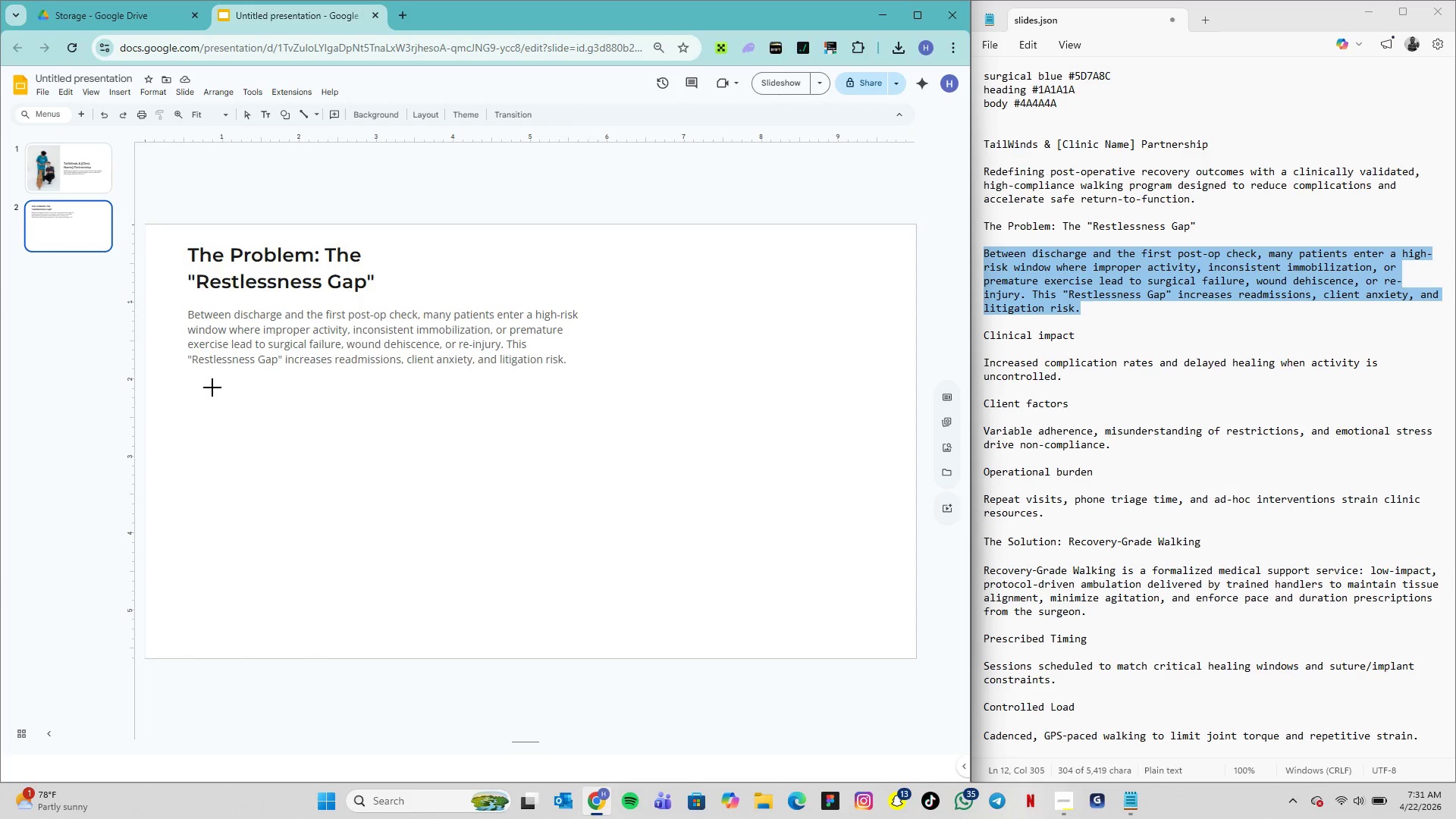 
left_click_drag(start_coordinate=[190, 393], to_coordinate=[299, 560])
 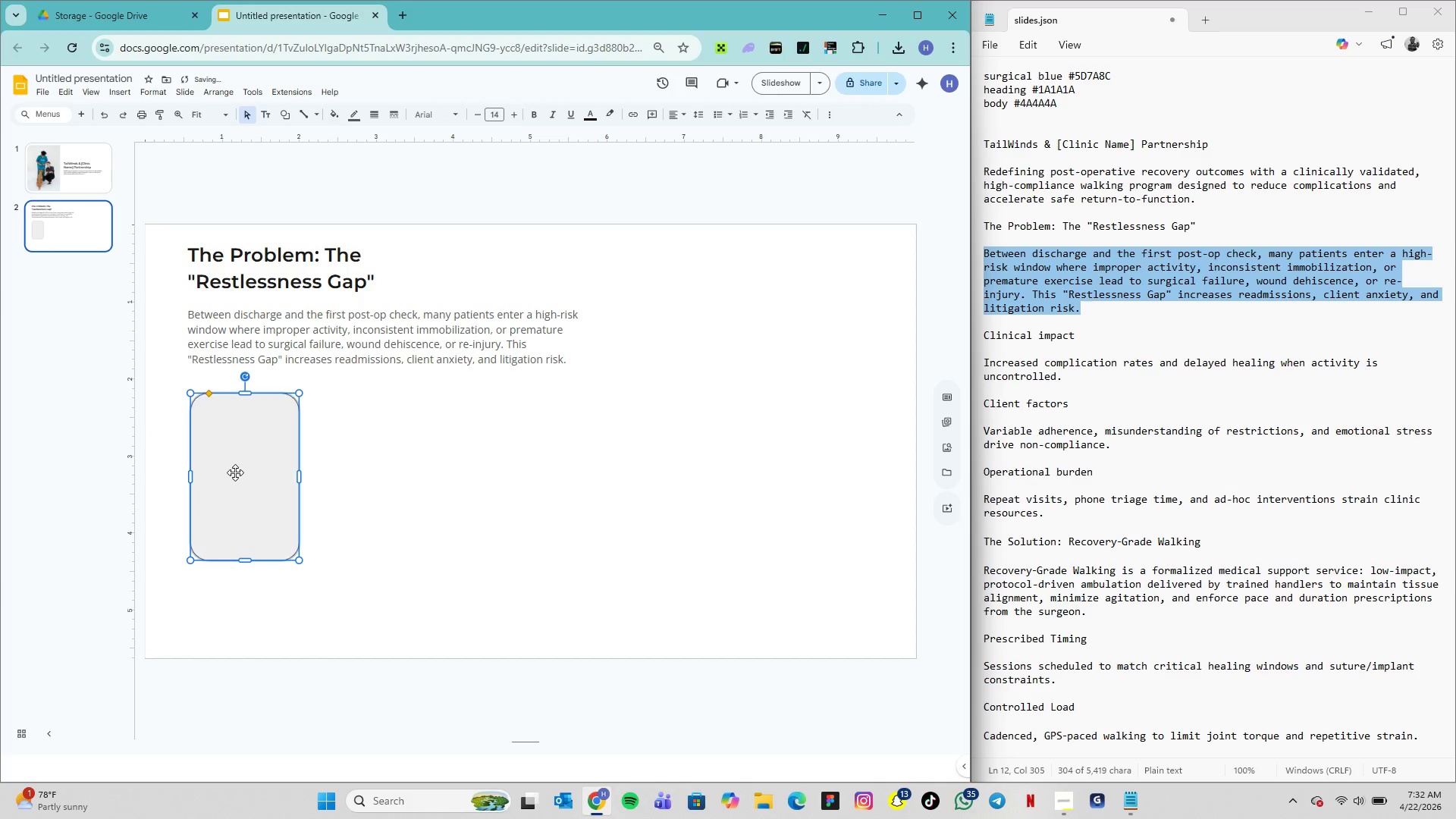 
left_click([235, 472])
 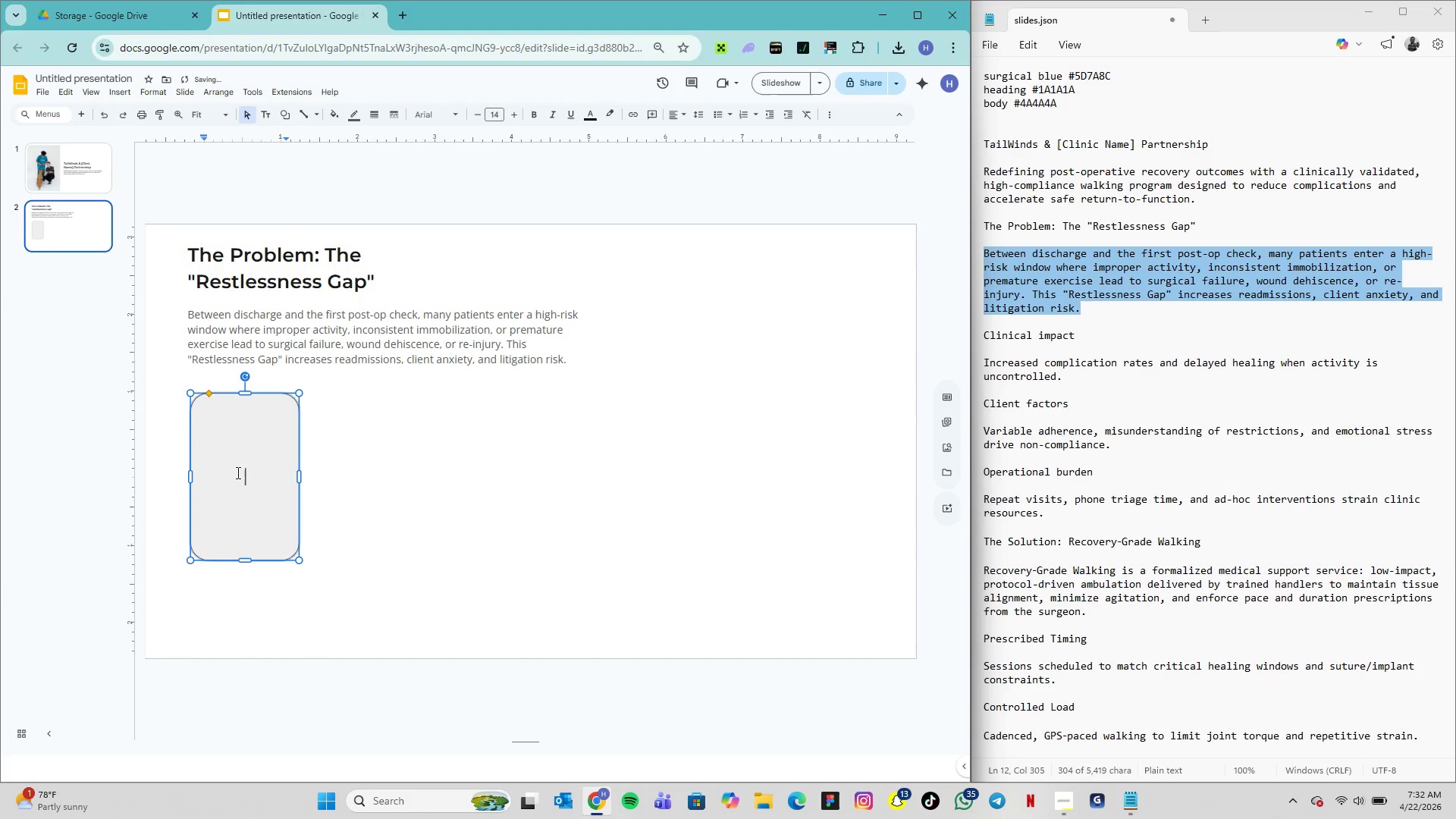 
triple_click([237, 472])
 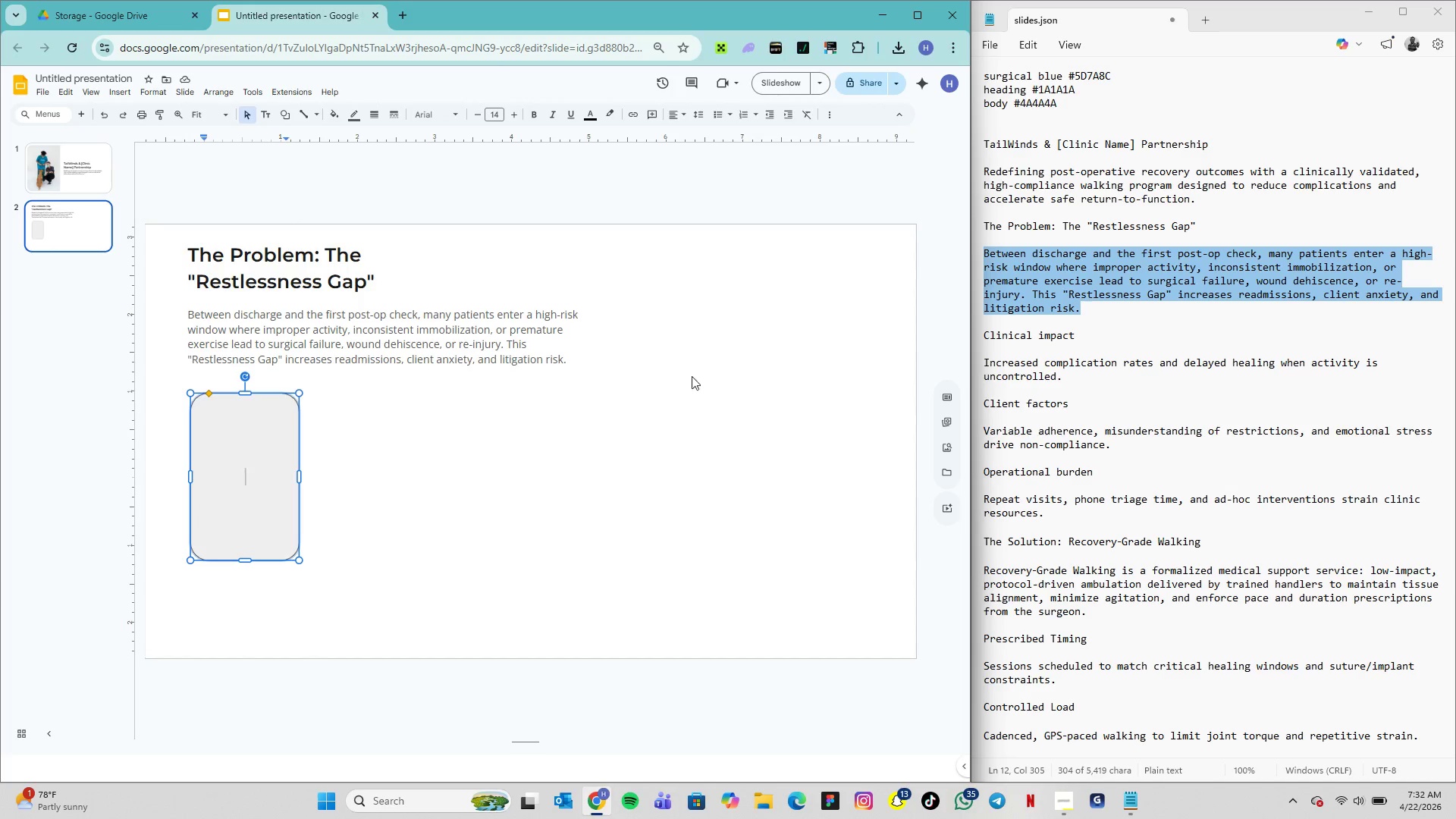 
wait(6.84)
 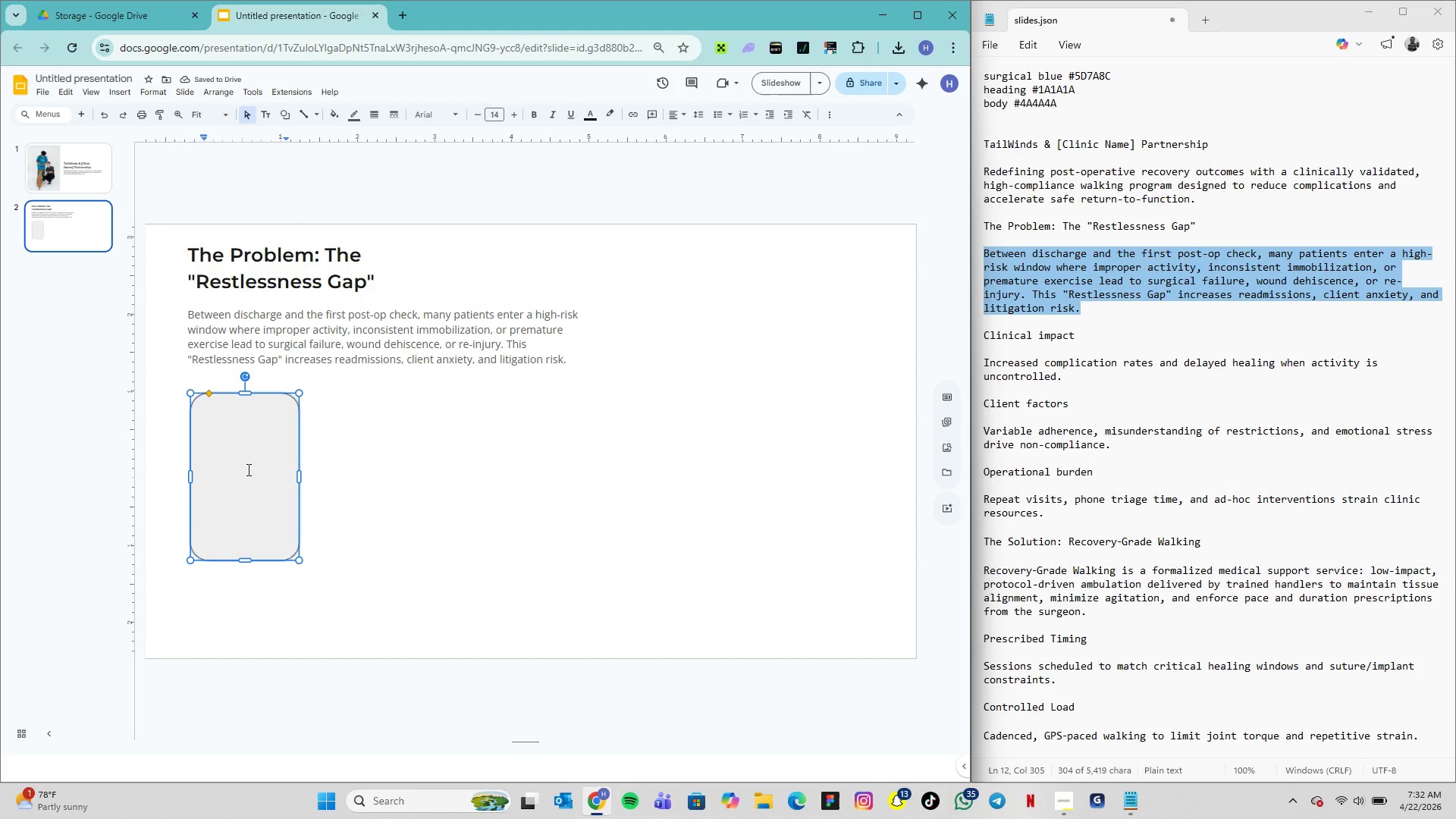 
left_click_drag(start_coordinate=[985, 334], to_coordinate=[1062, 375])
 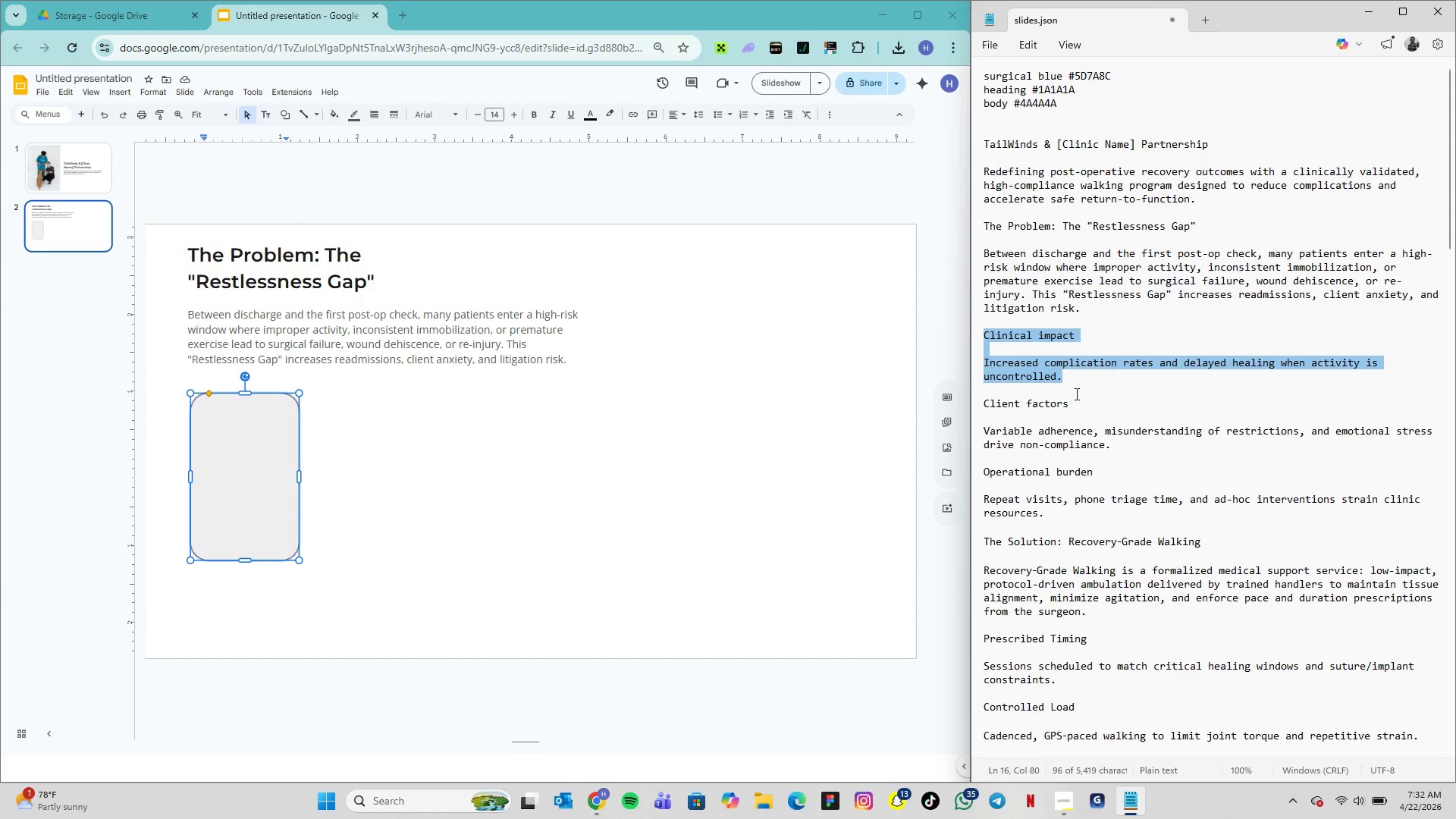 
key(Control+C)
 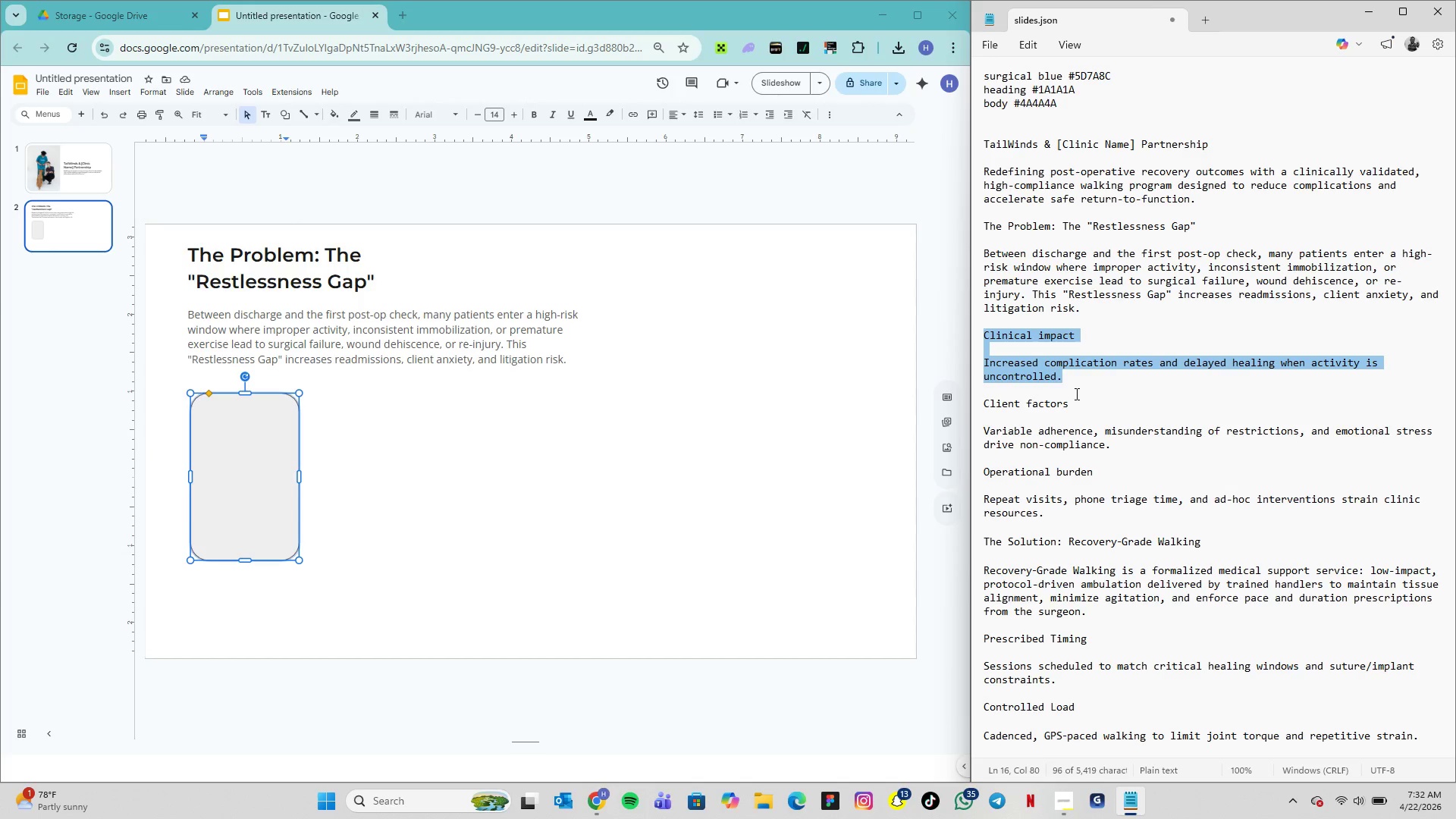 
key(Control+C)
 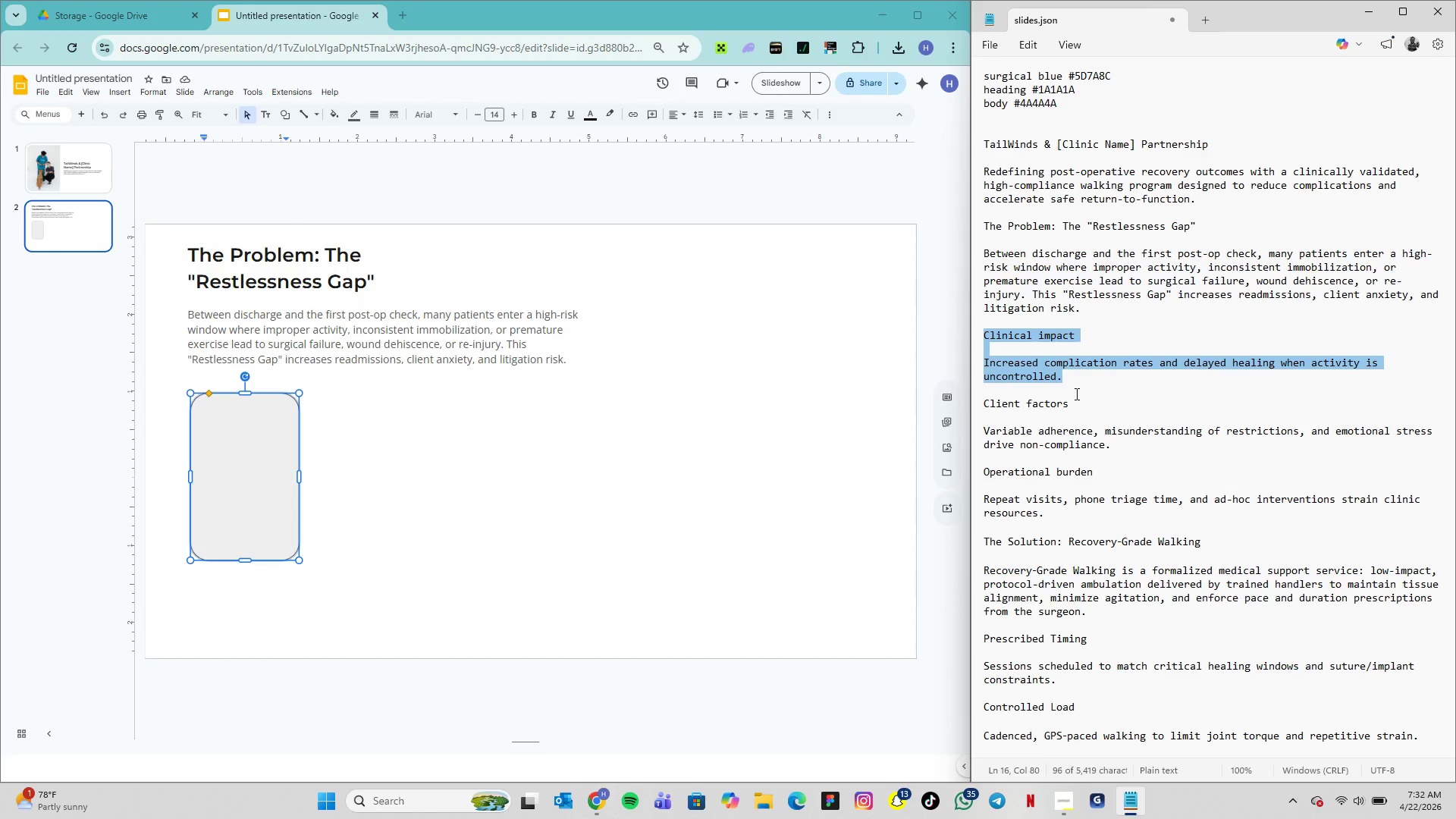 
key(Control+C)
 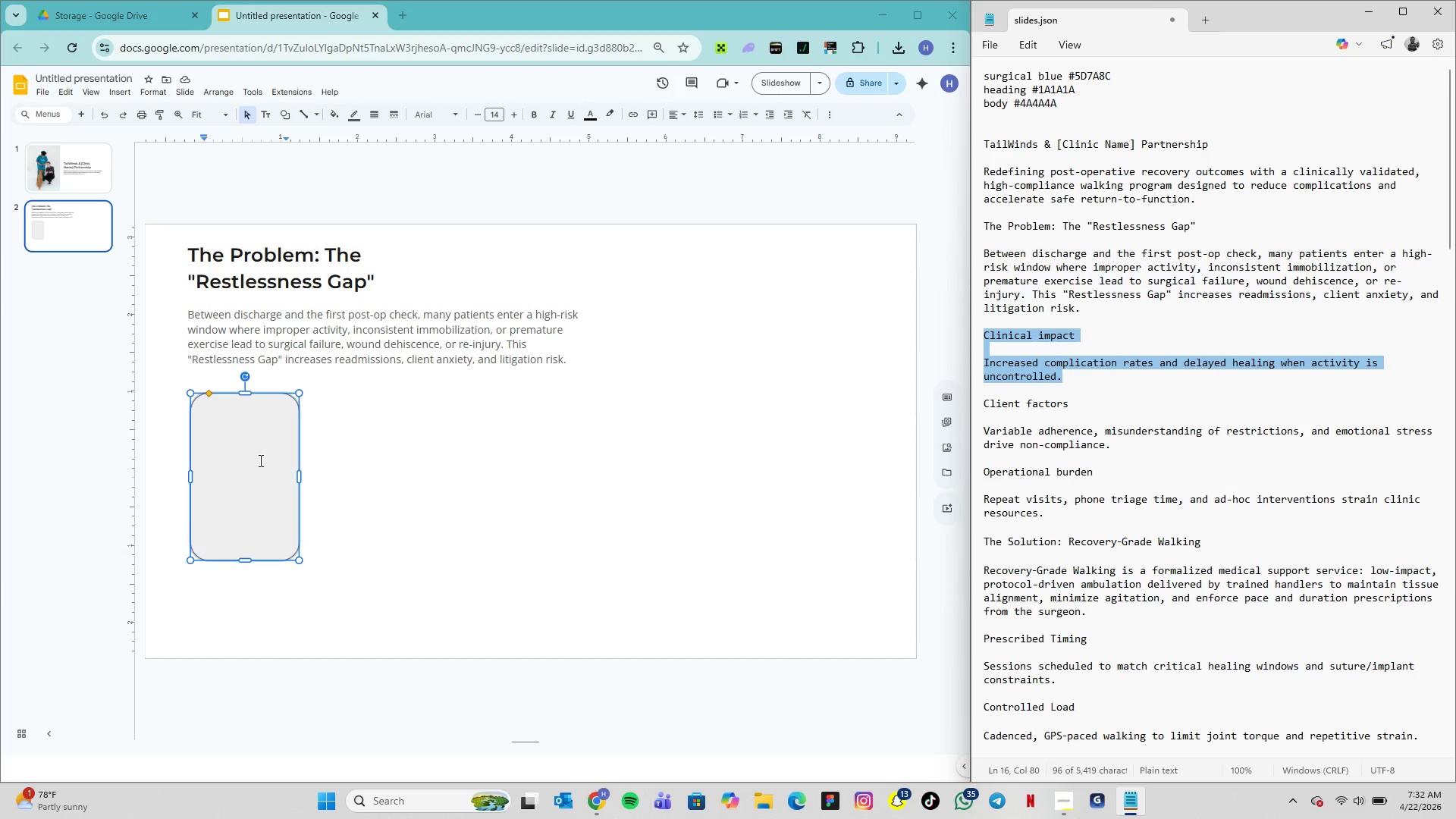 
left_click([244, 430])
 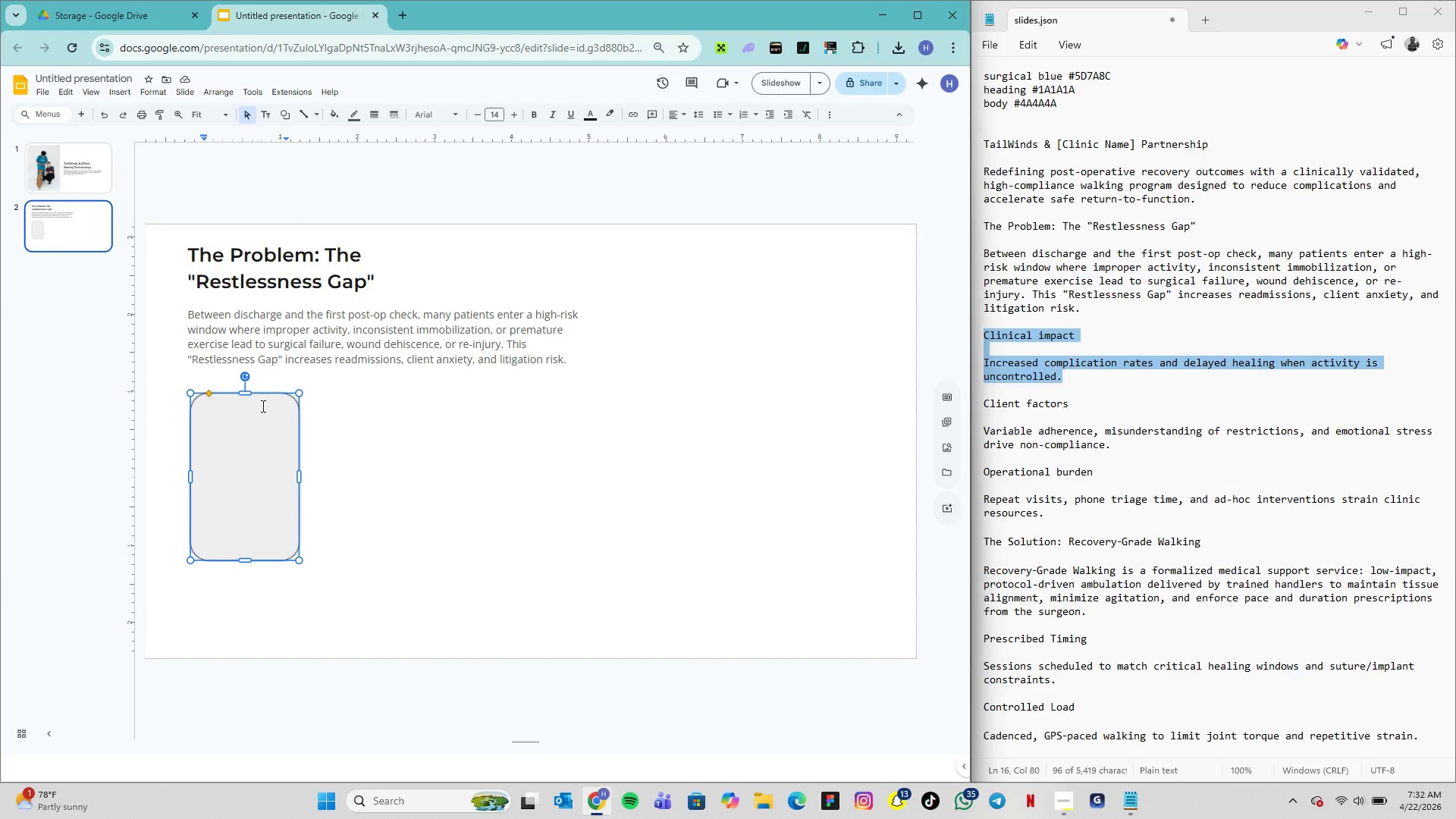 
key(Control+V)
 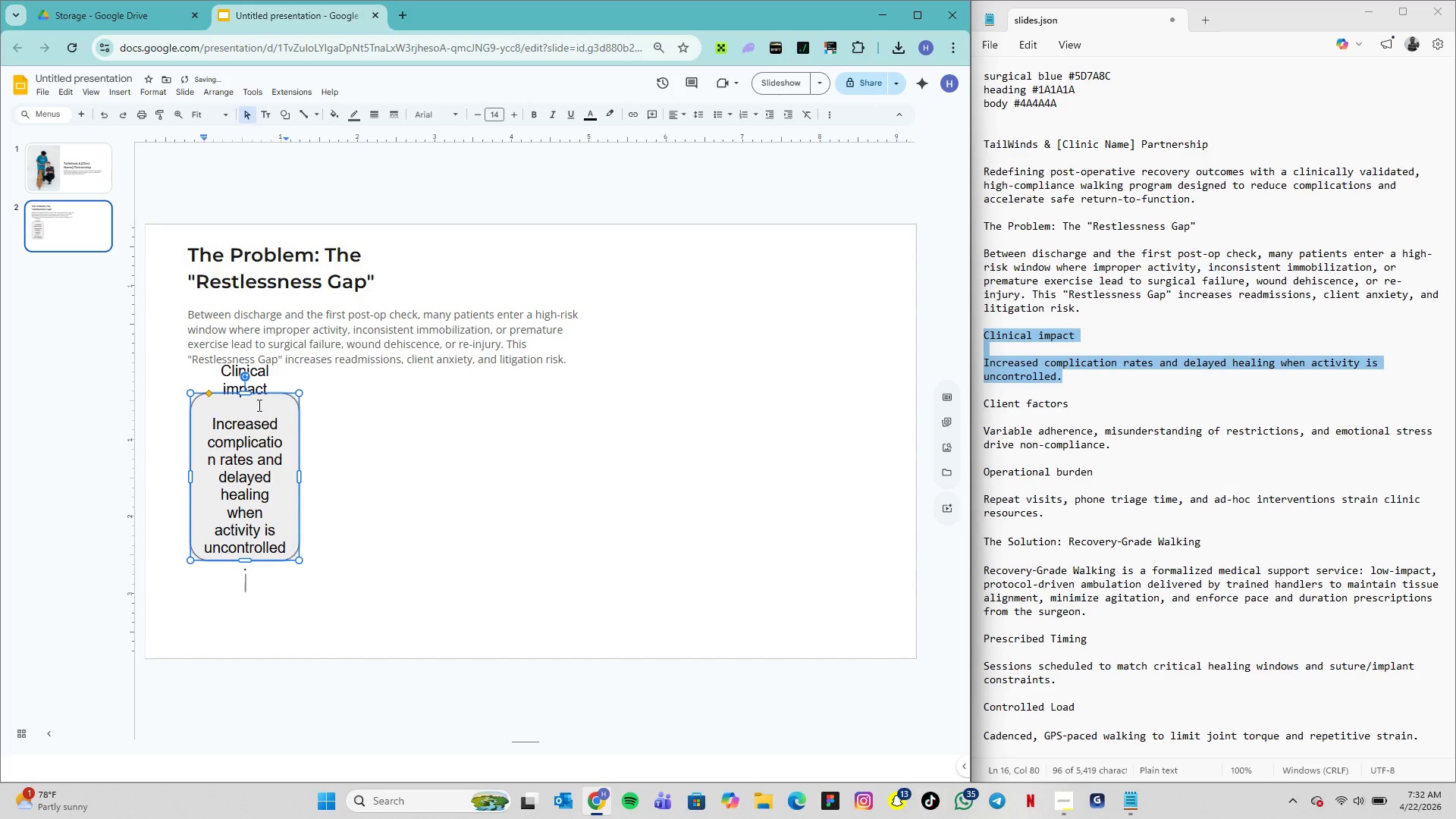 
key(Control+A)
 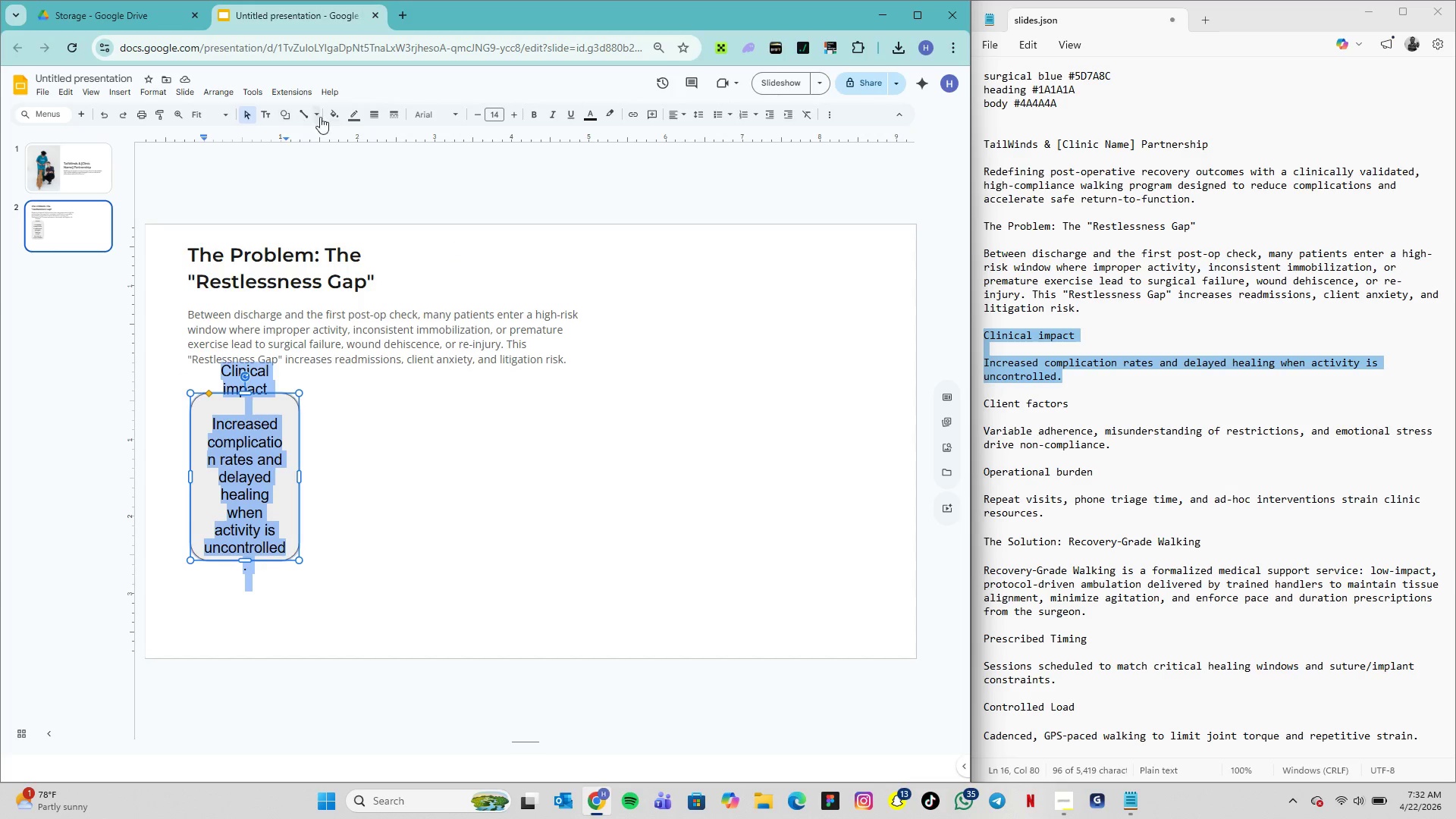 
left_click([431, 111])
 